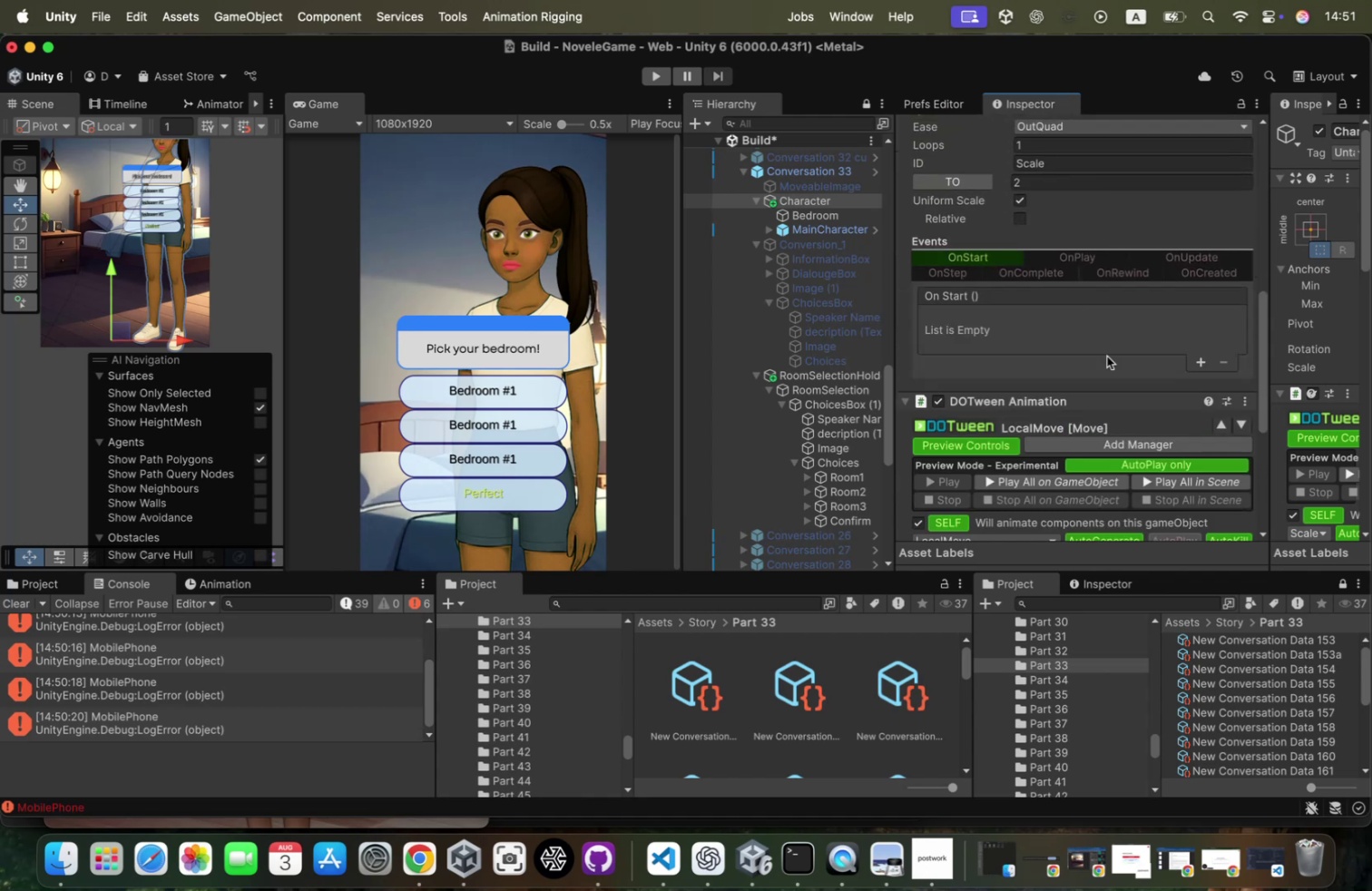 
scroll: coordinate [1107, 356], scroll_direction: up, amount: 4.0
 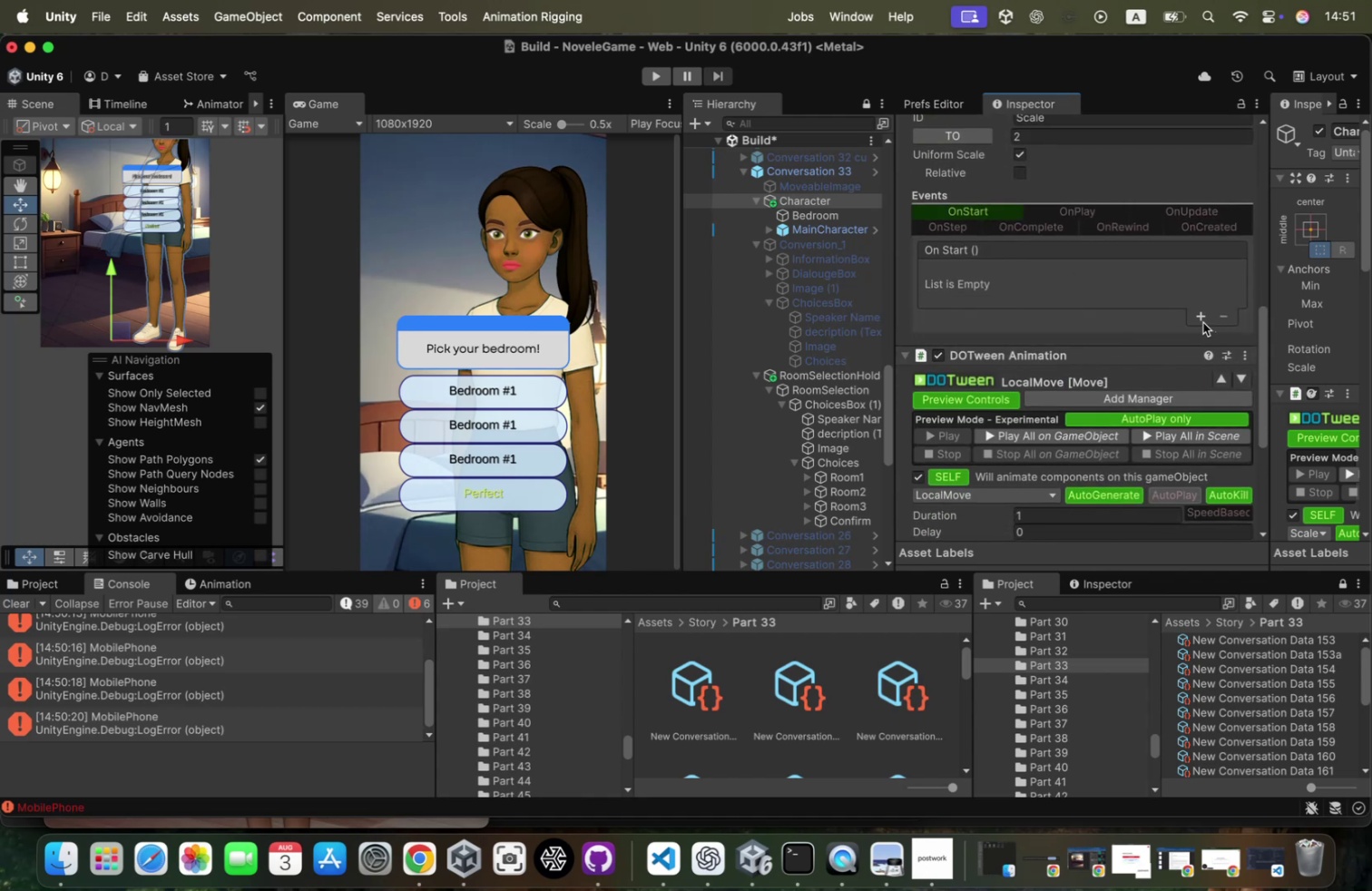 
left_click([1200, 321])
 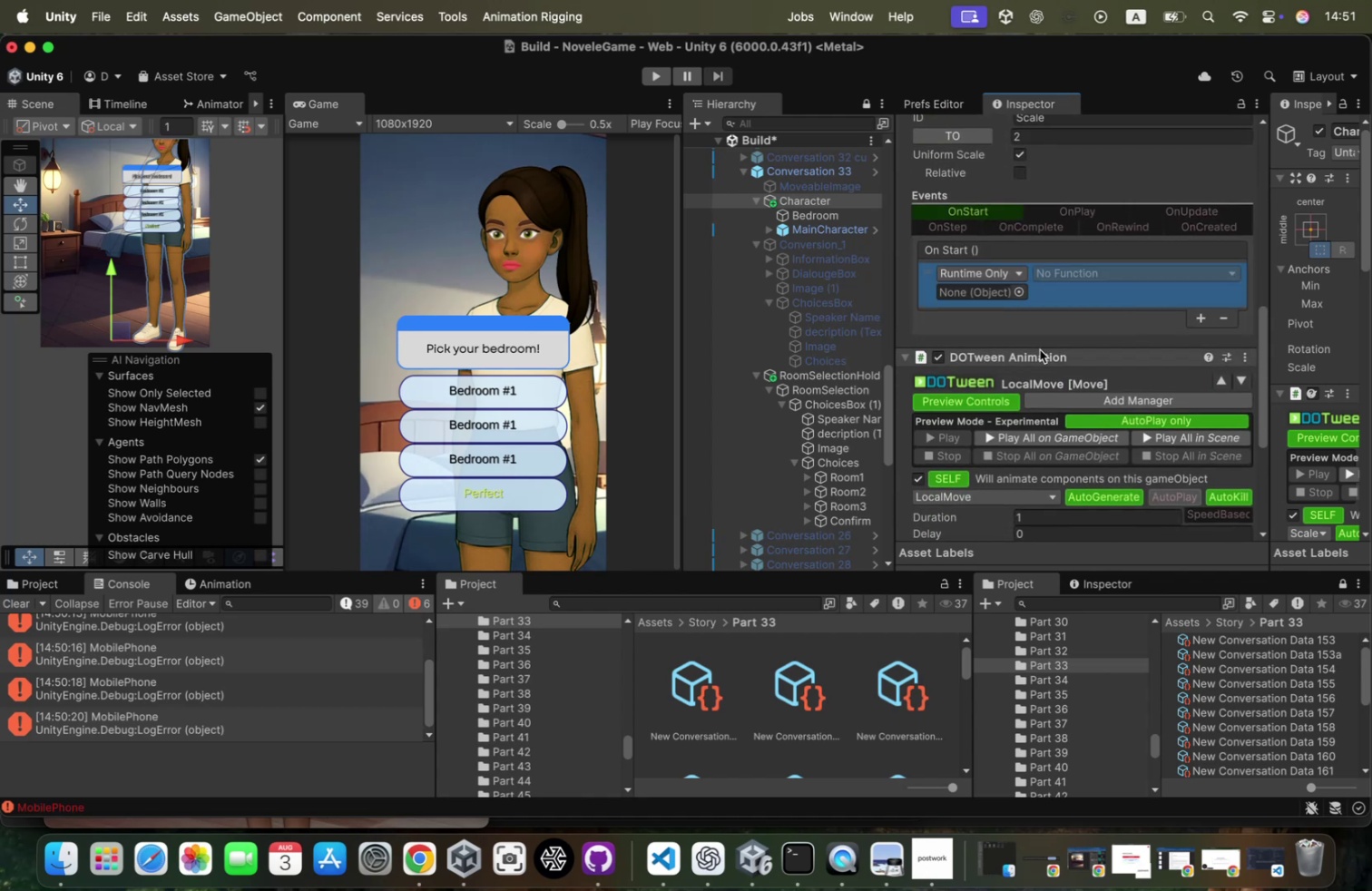 
left_click_drag(start_coordinate=[1034, 358], to_coordinate=[995, 292])
 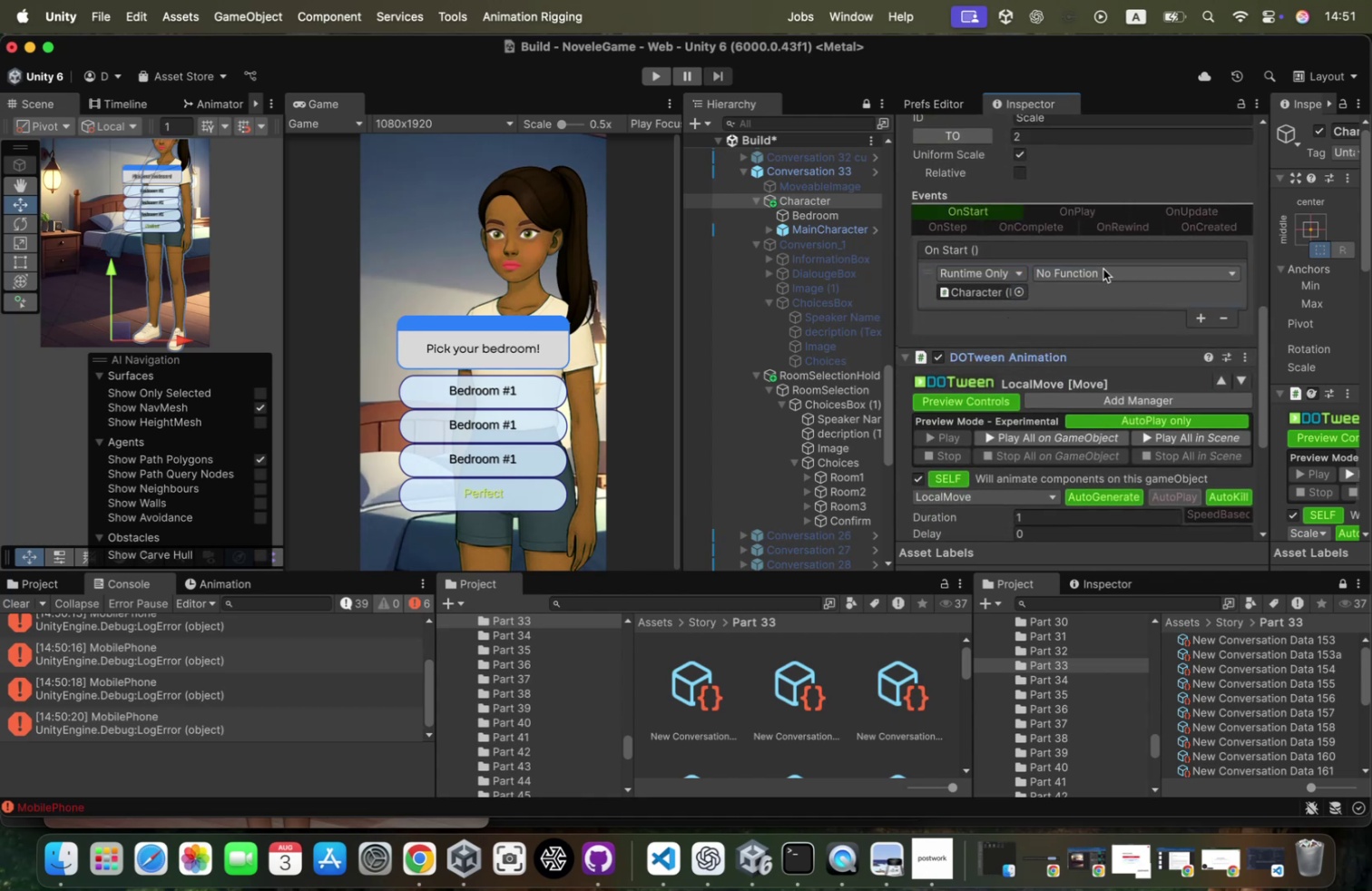 
left_click([1103, 269])
 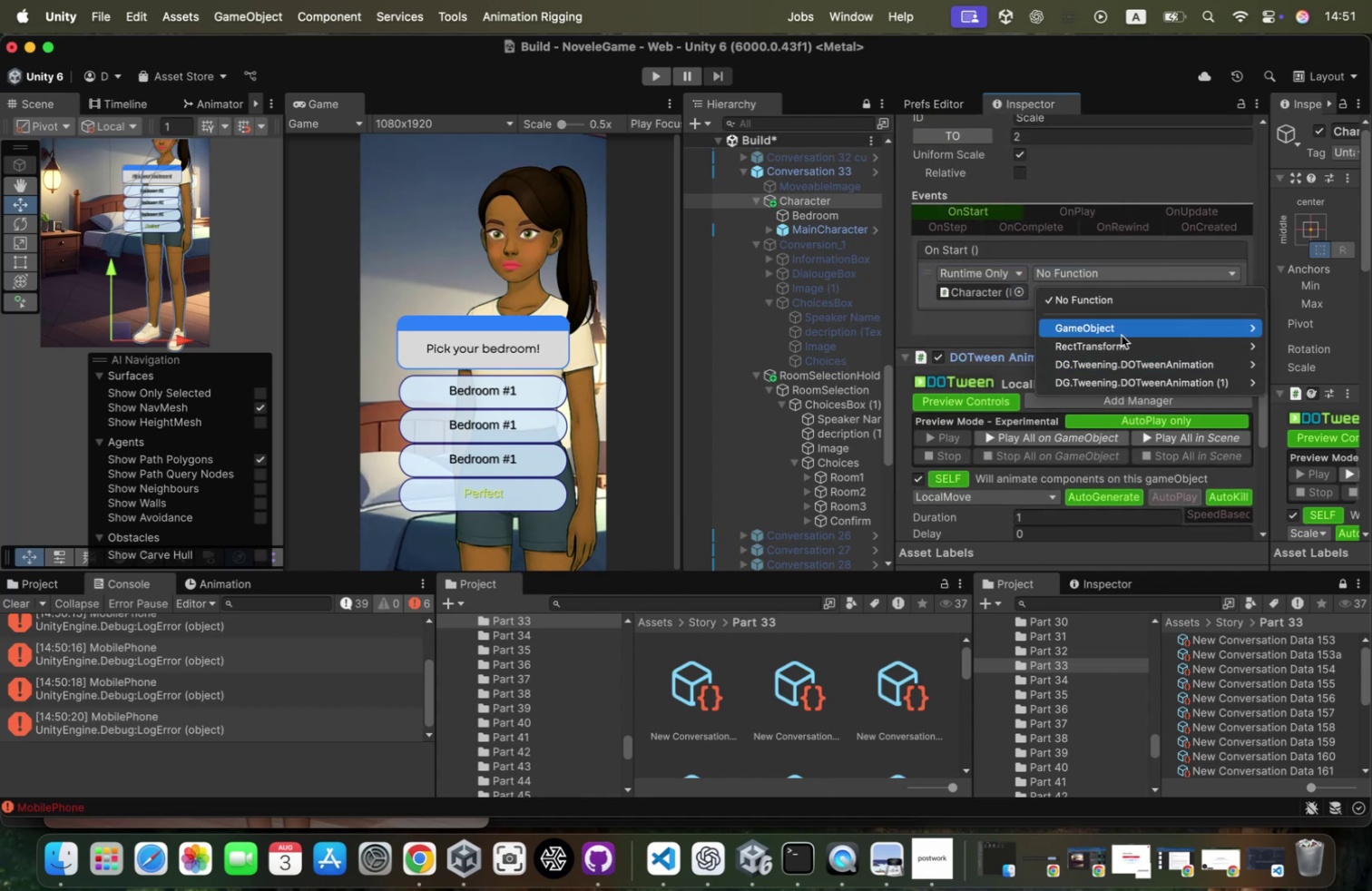 
mouse_move([1122, 377])
 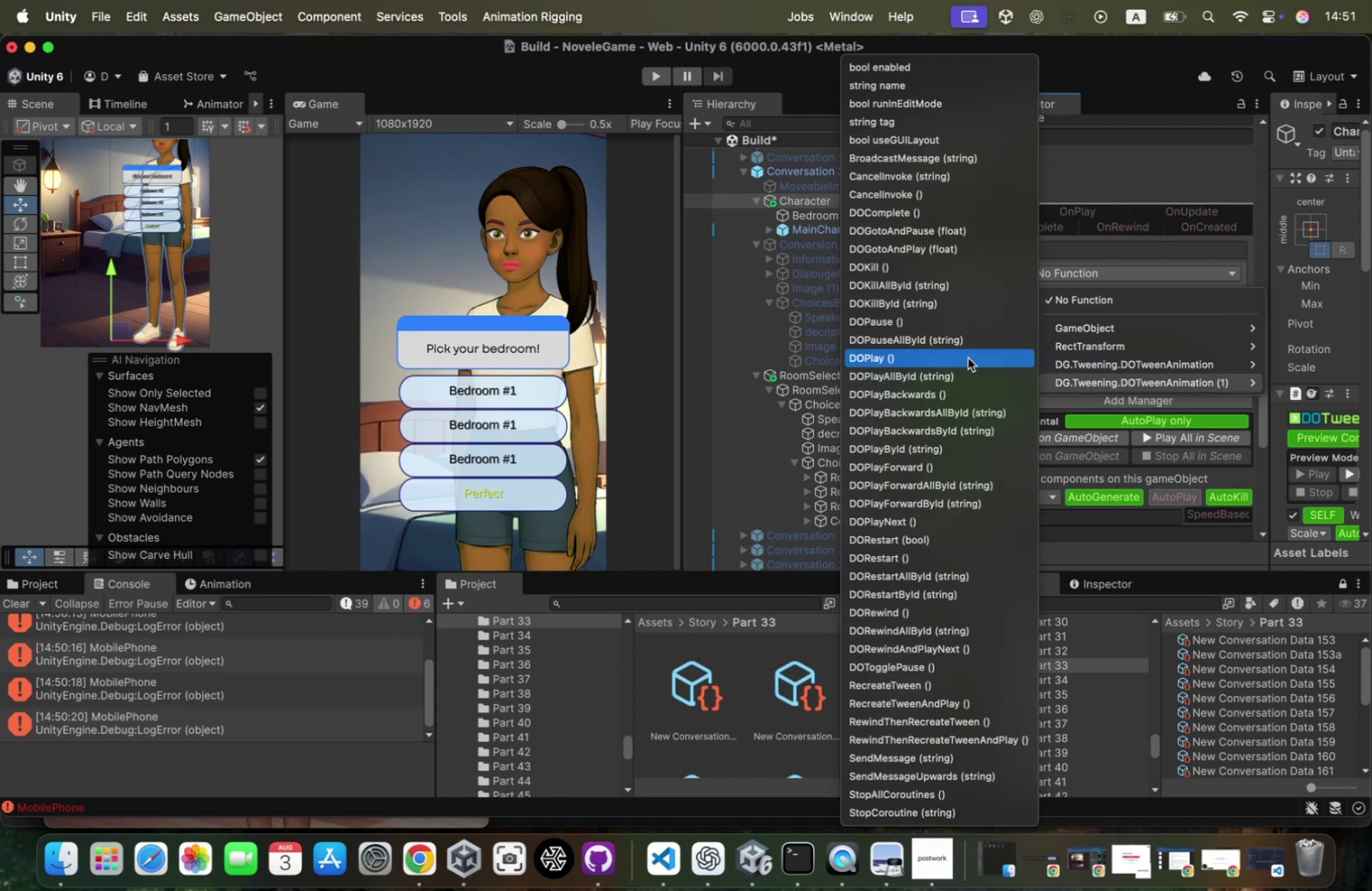 
scroll: coordinate [799, 249], scroll_direction: up, amount: 42.0
 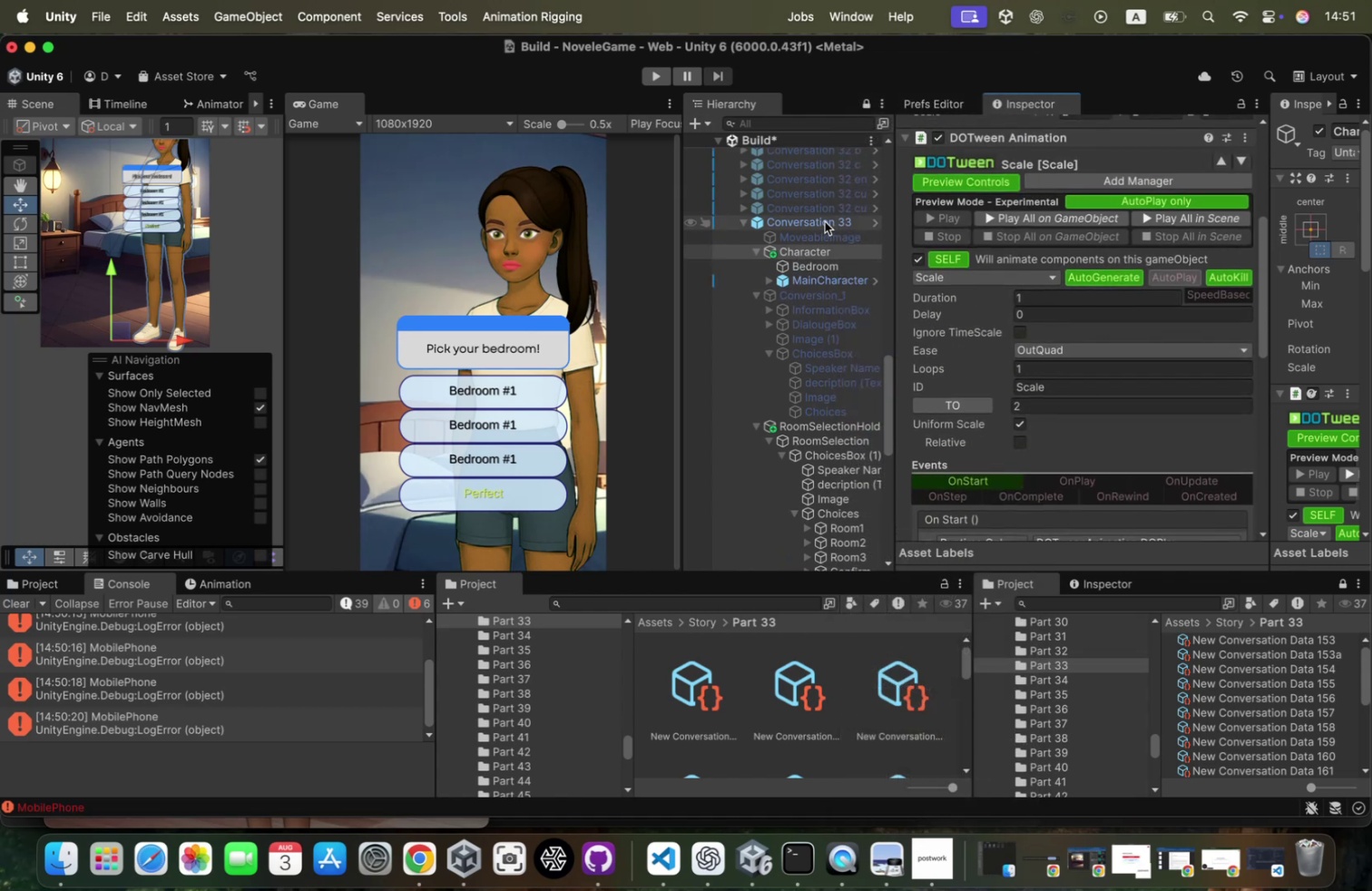 
left_click([825, 220])
 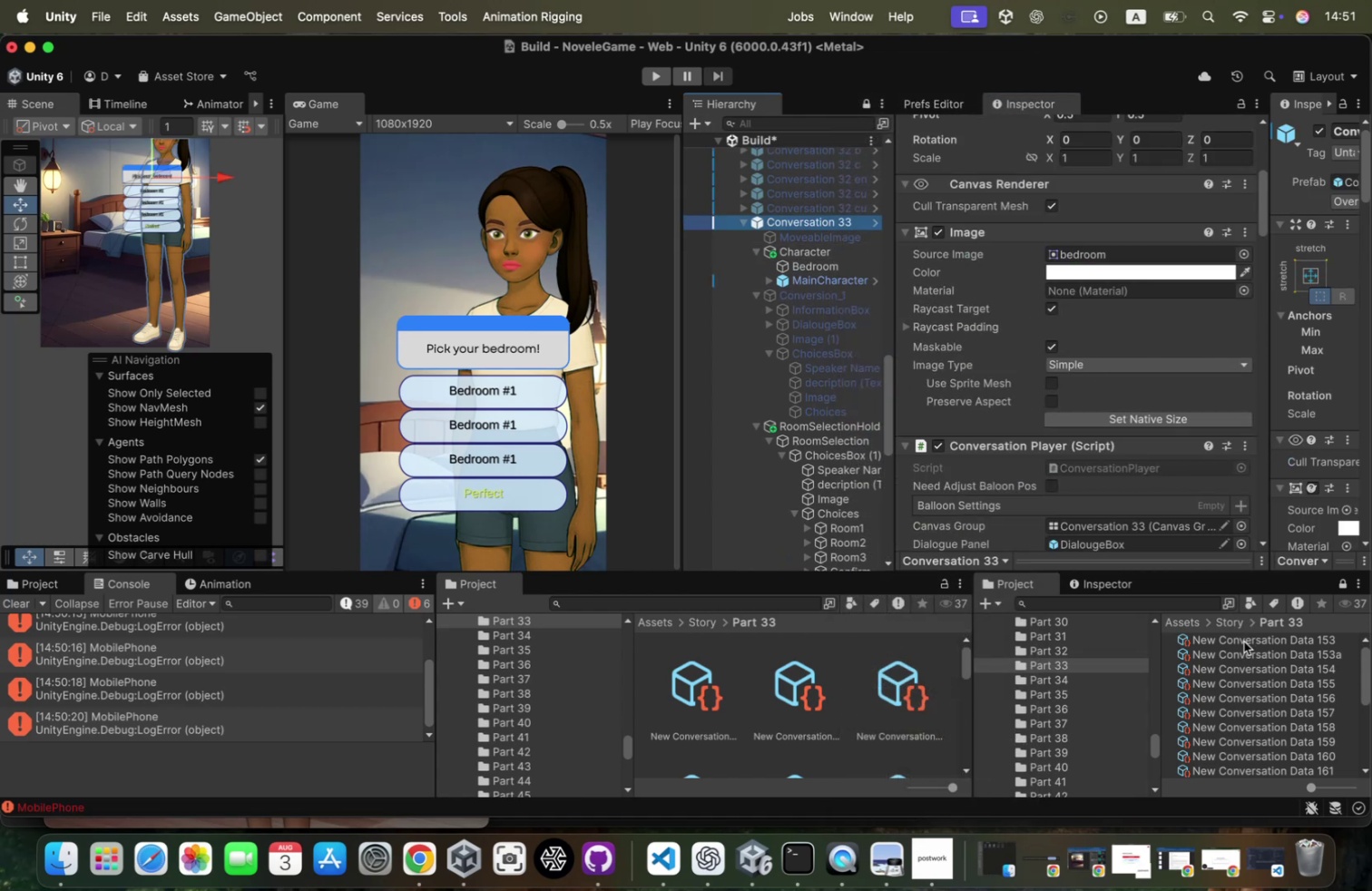 
left_click([1244, 641])
 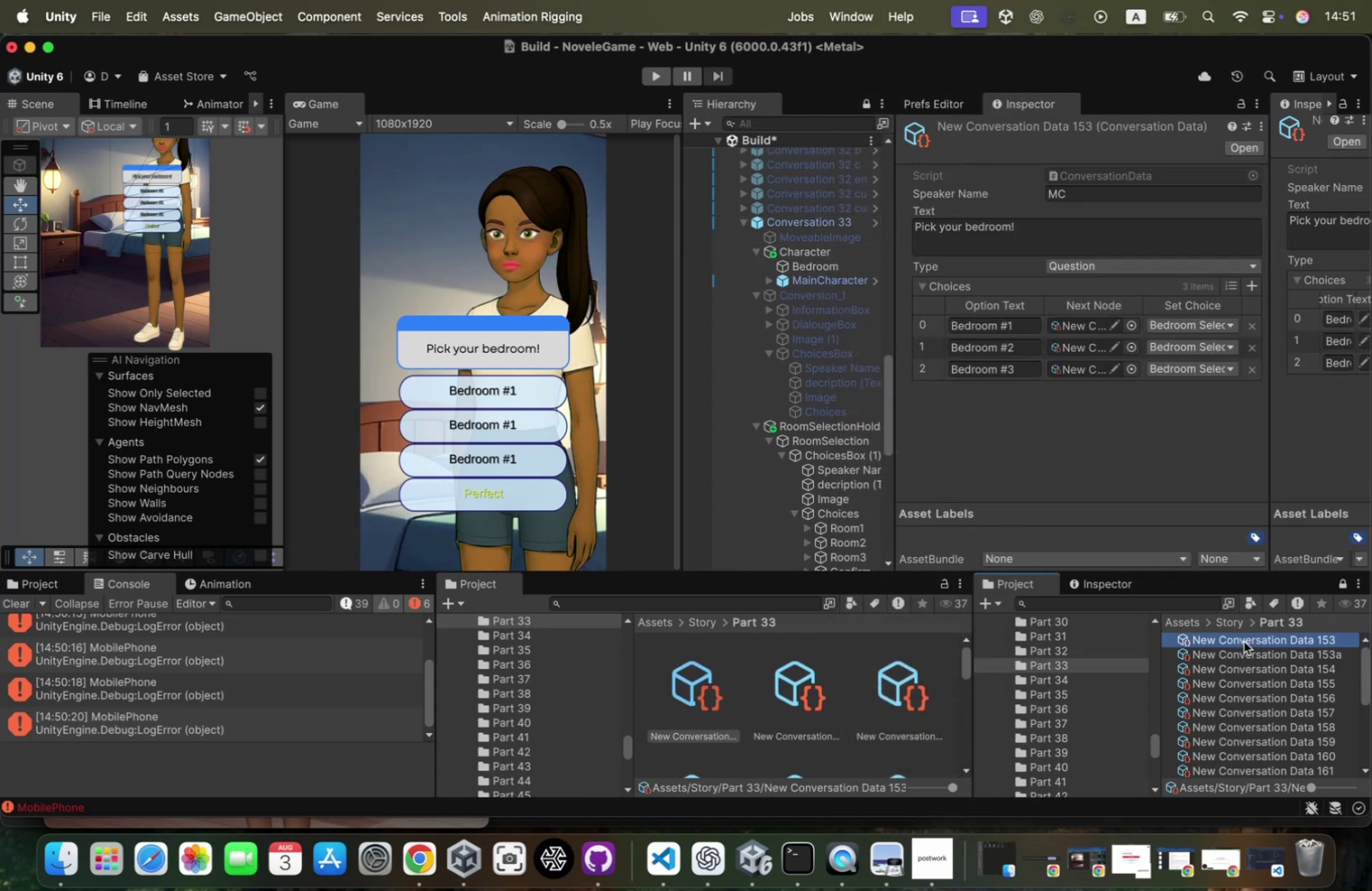 
key(ArrowDown)
 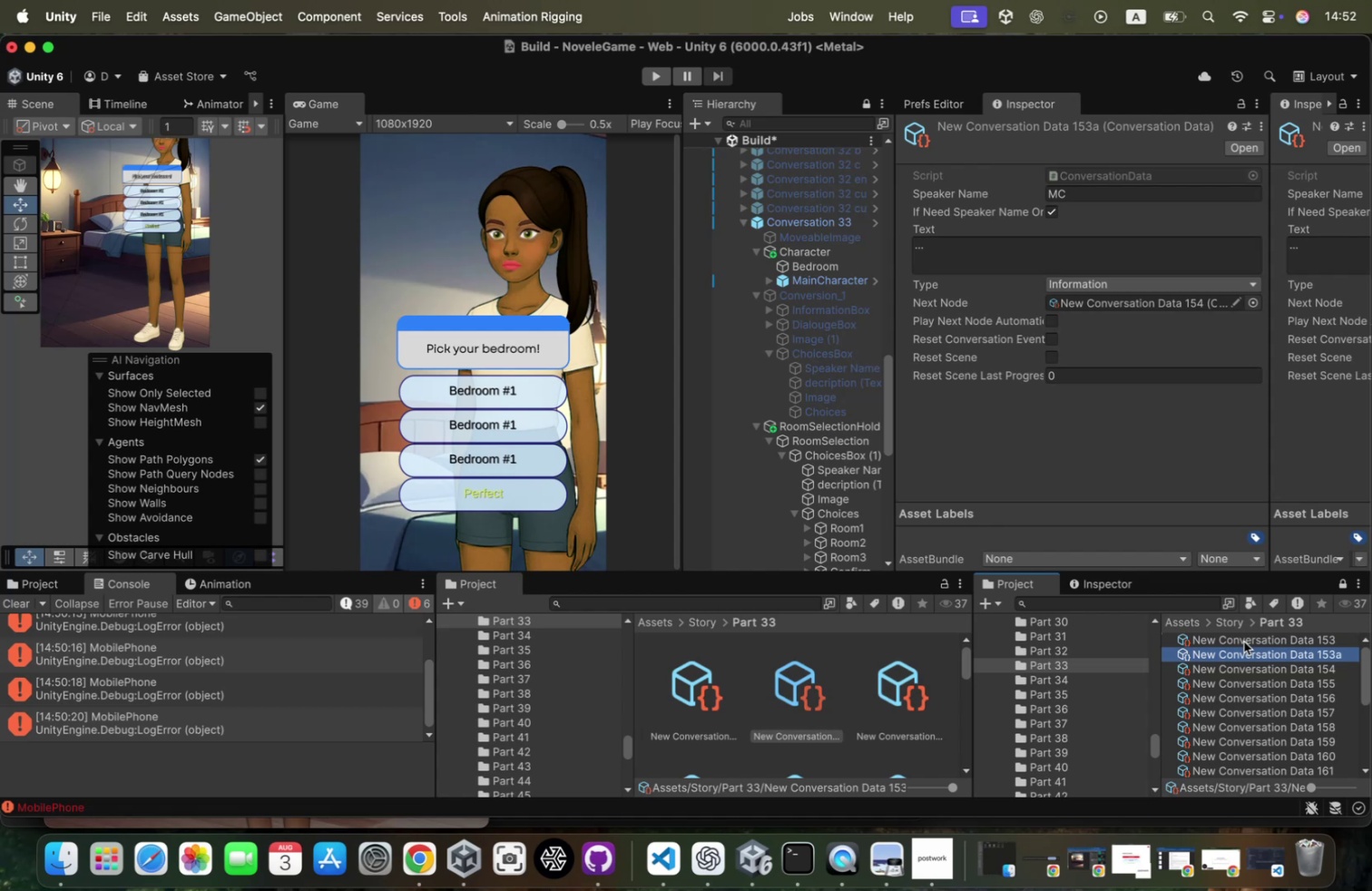 
key(ArrowDown)
 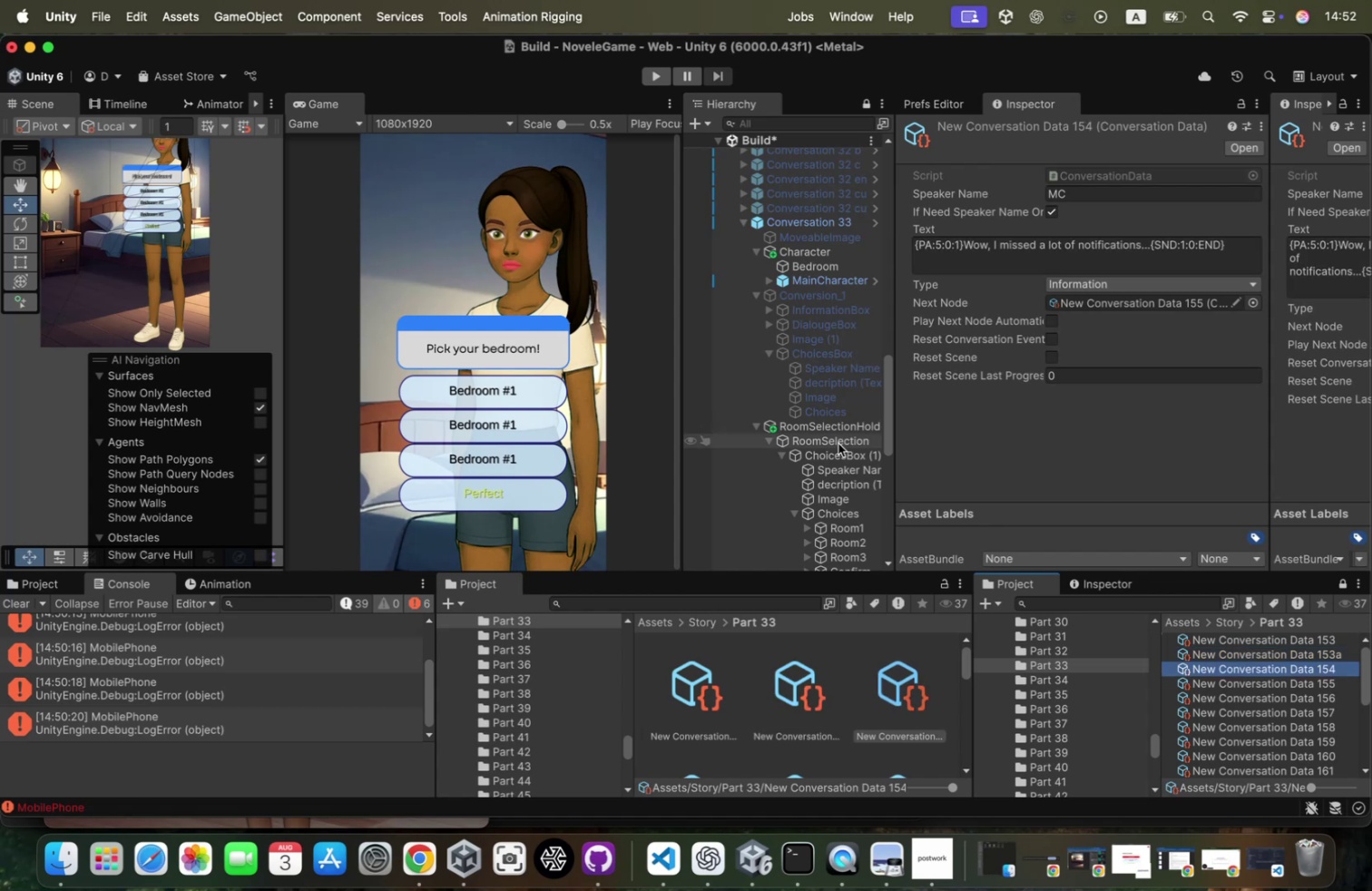 
left_click([844, 430])
 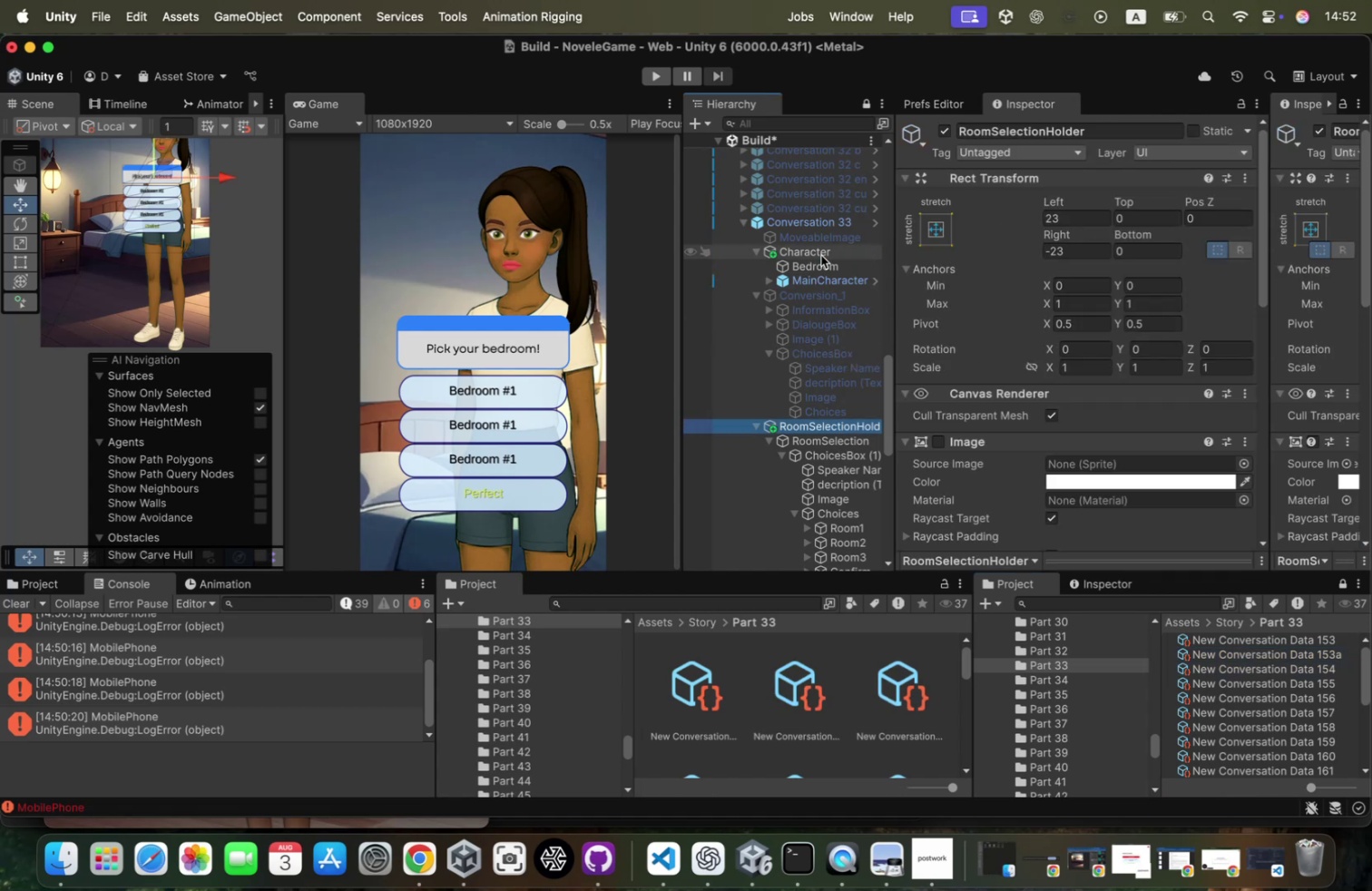 
left_click([836, 220])
 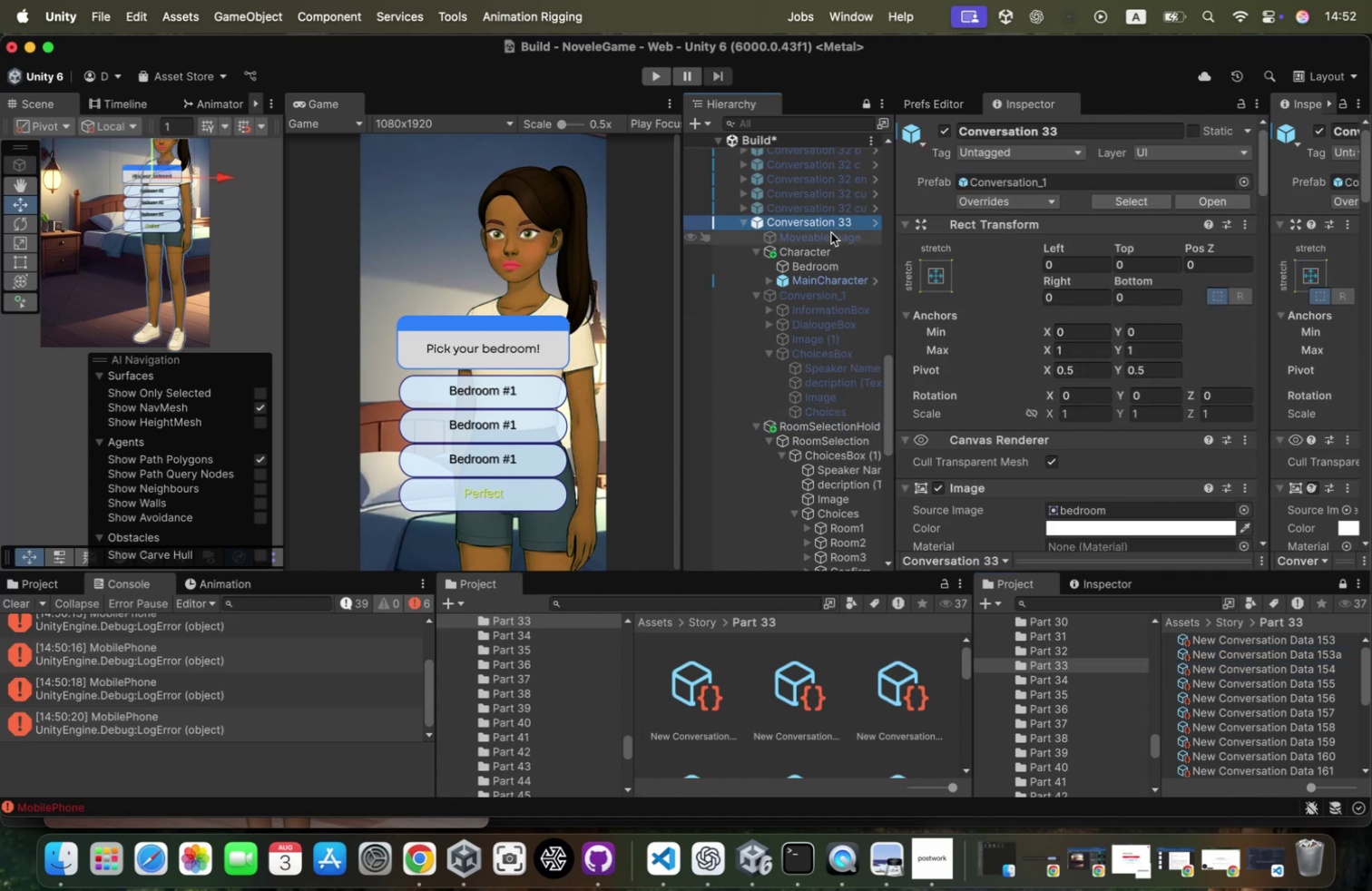 
left_click([828, 248])
 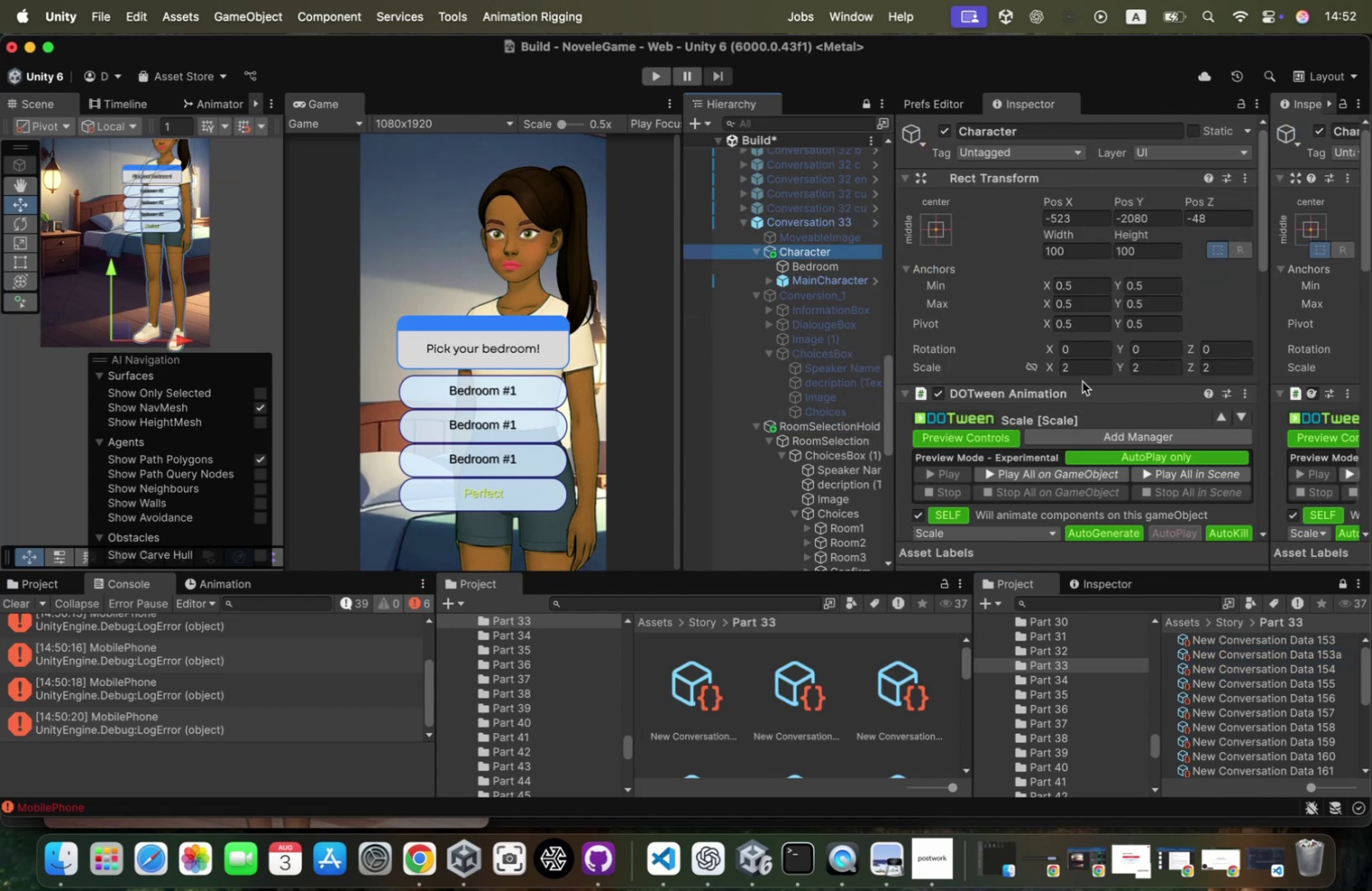 
left_click([1089, 363])
 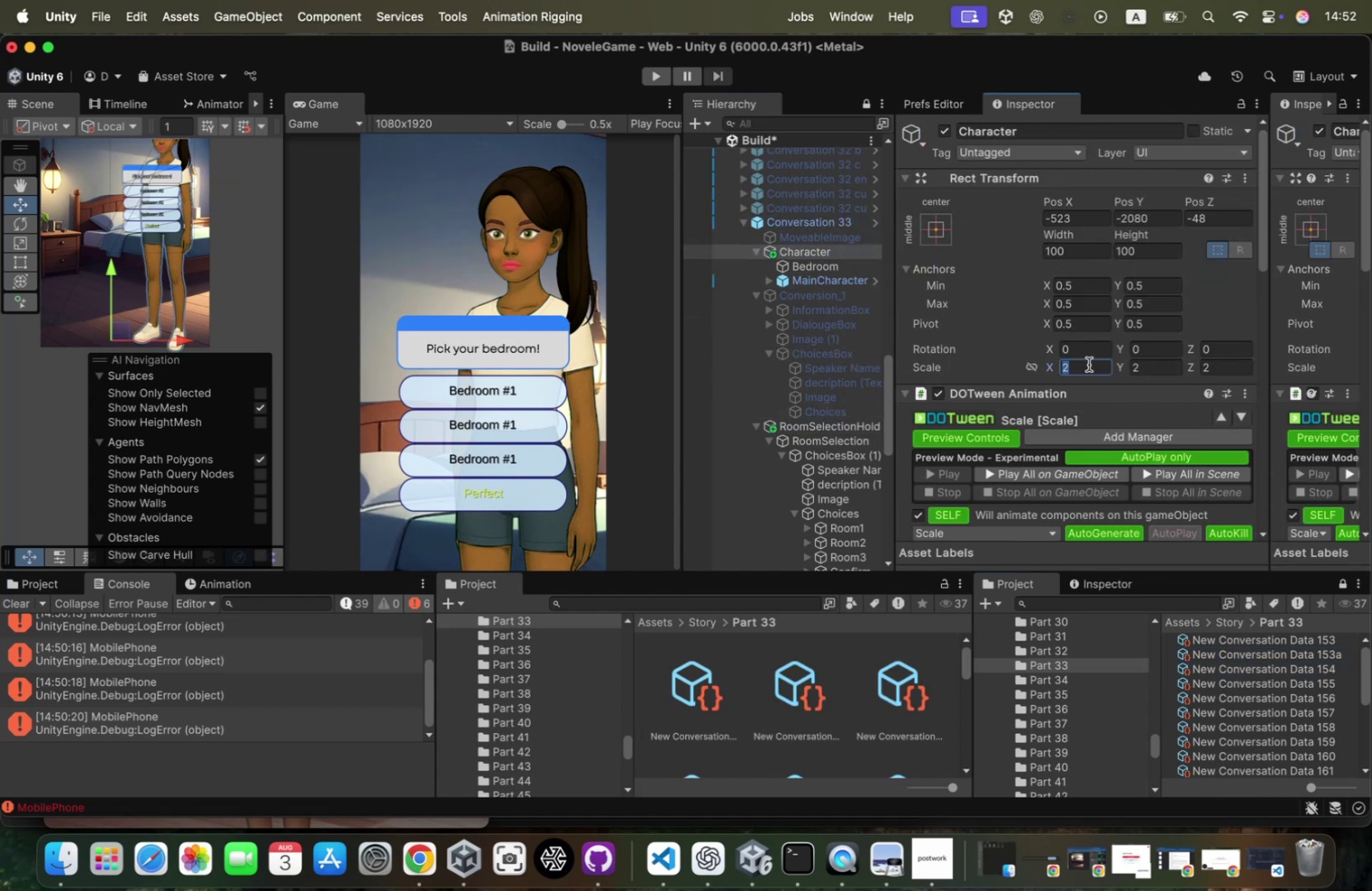 
key(1)
 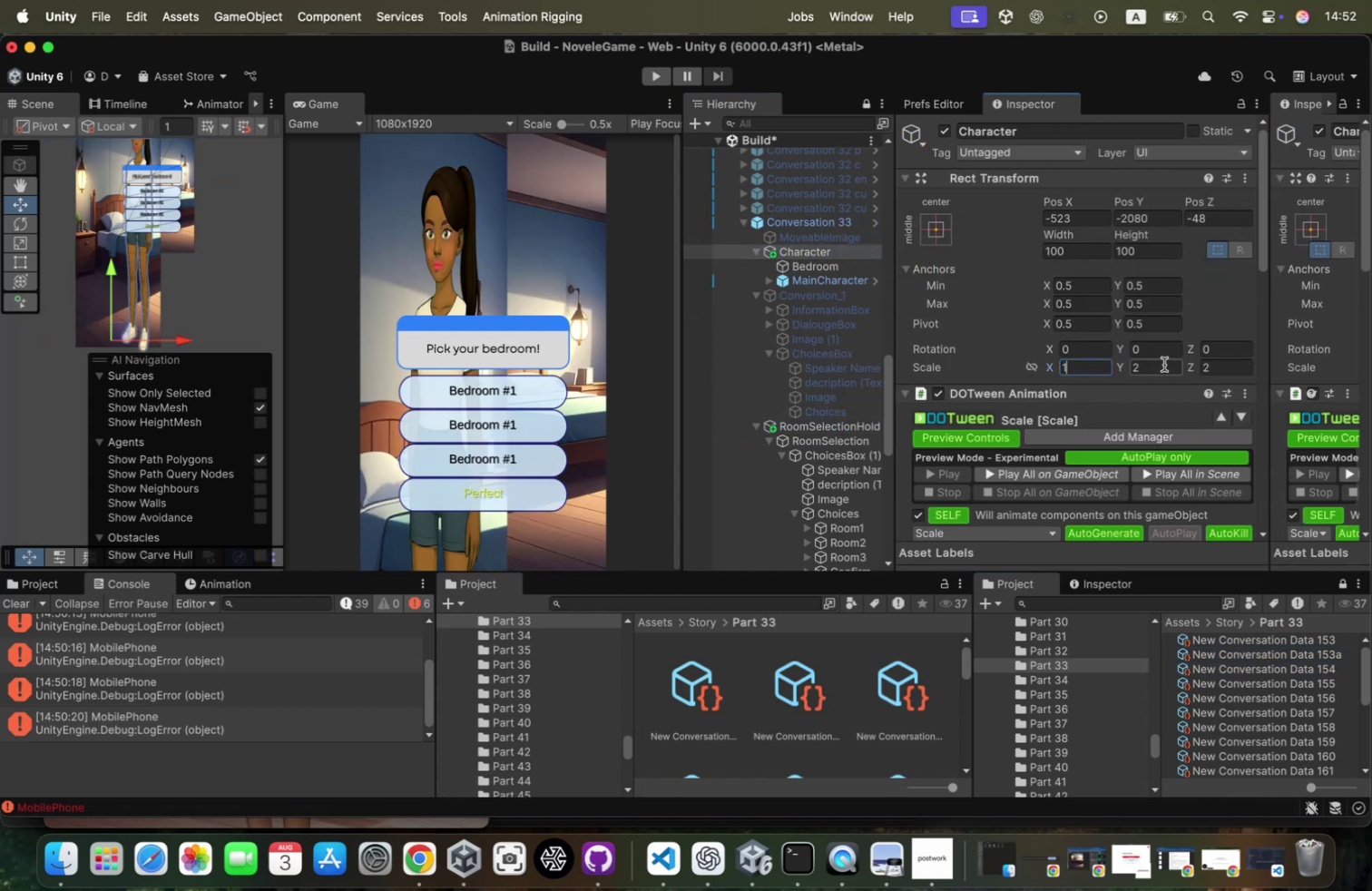 
left_click([1164, 364])
 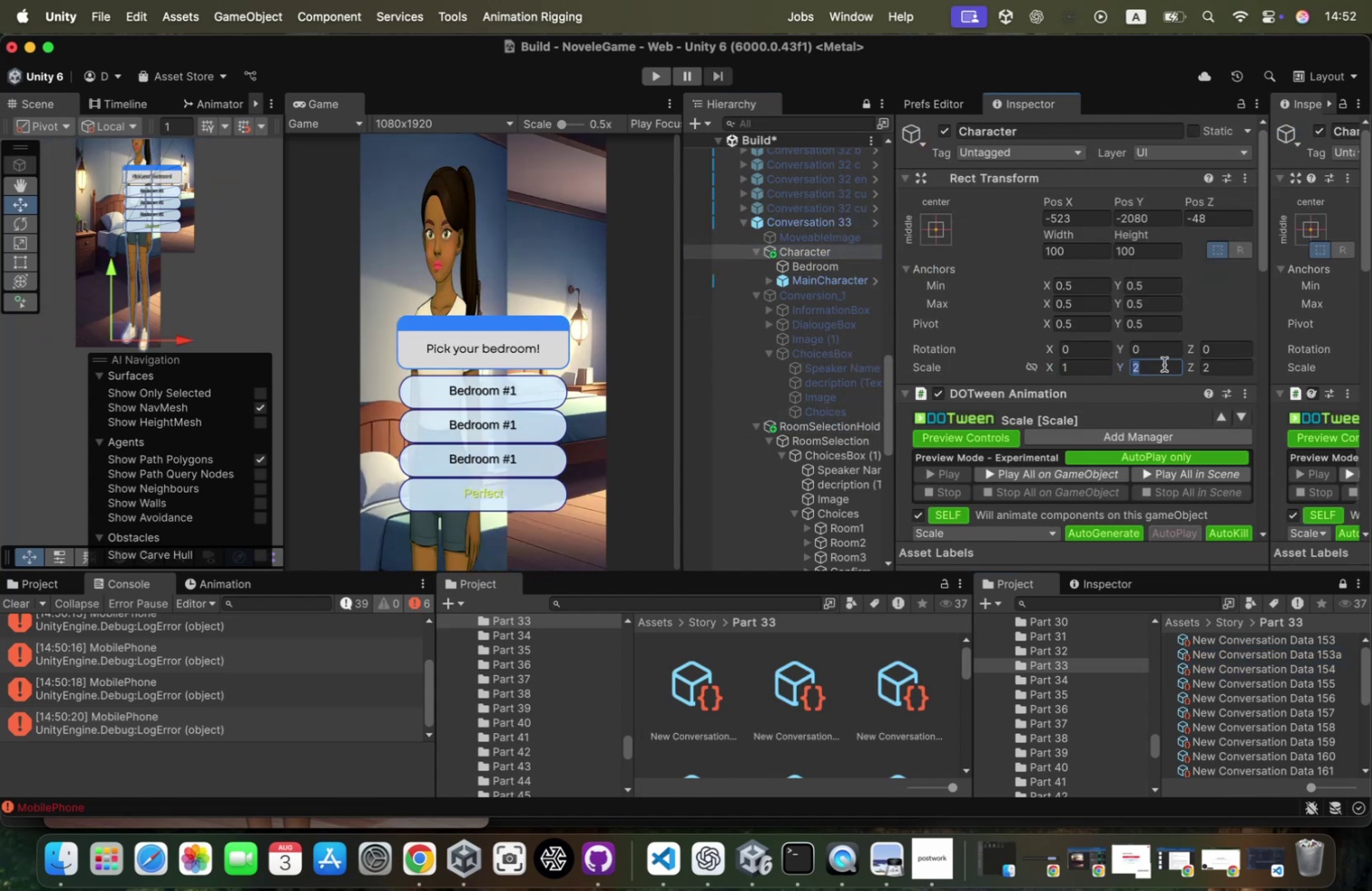 
key(1)
 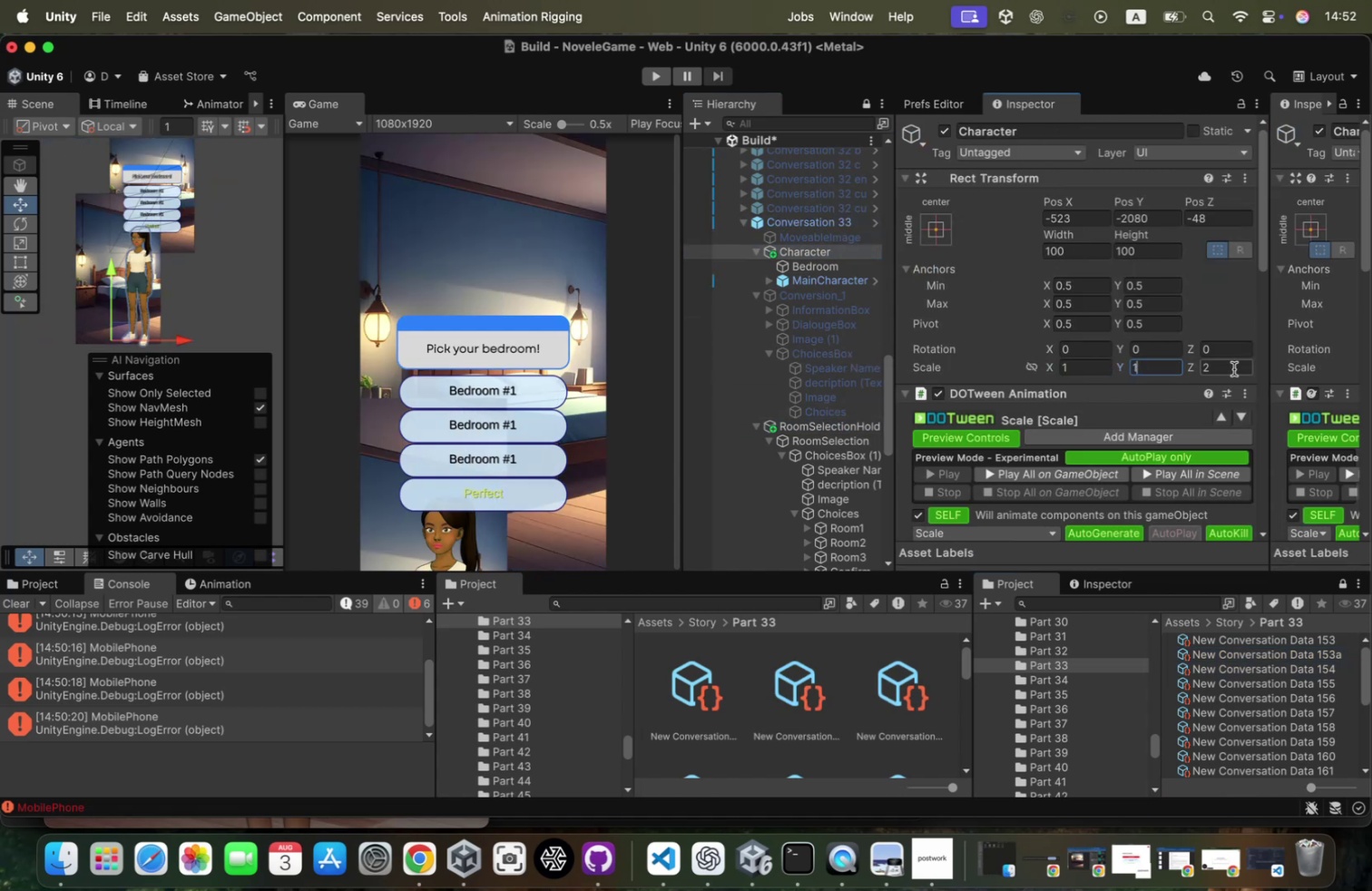 
left_click([1234, 367])
 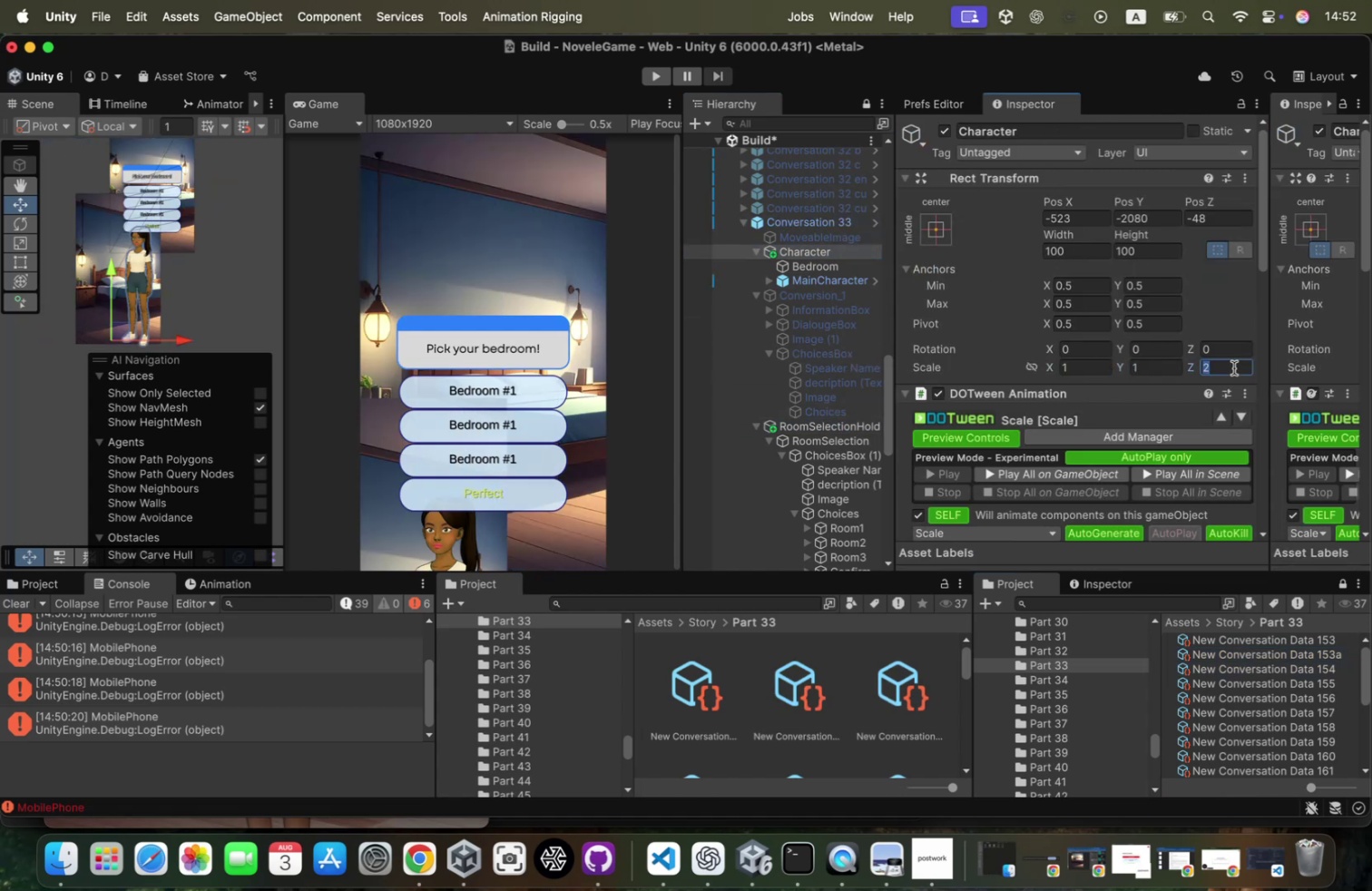 
key(1)
 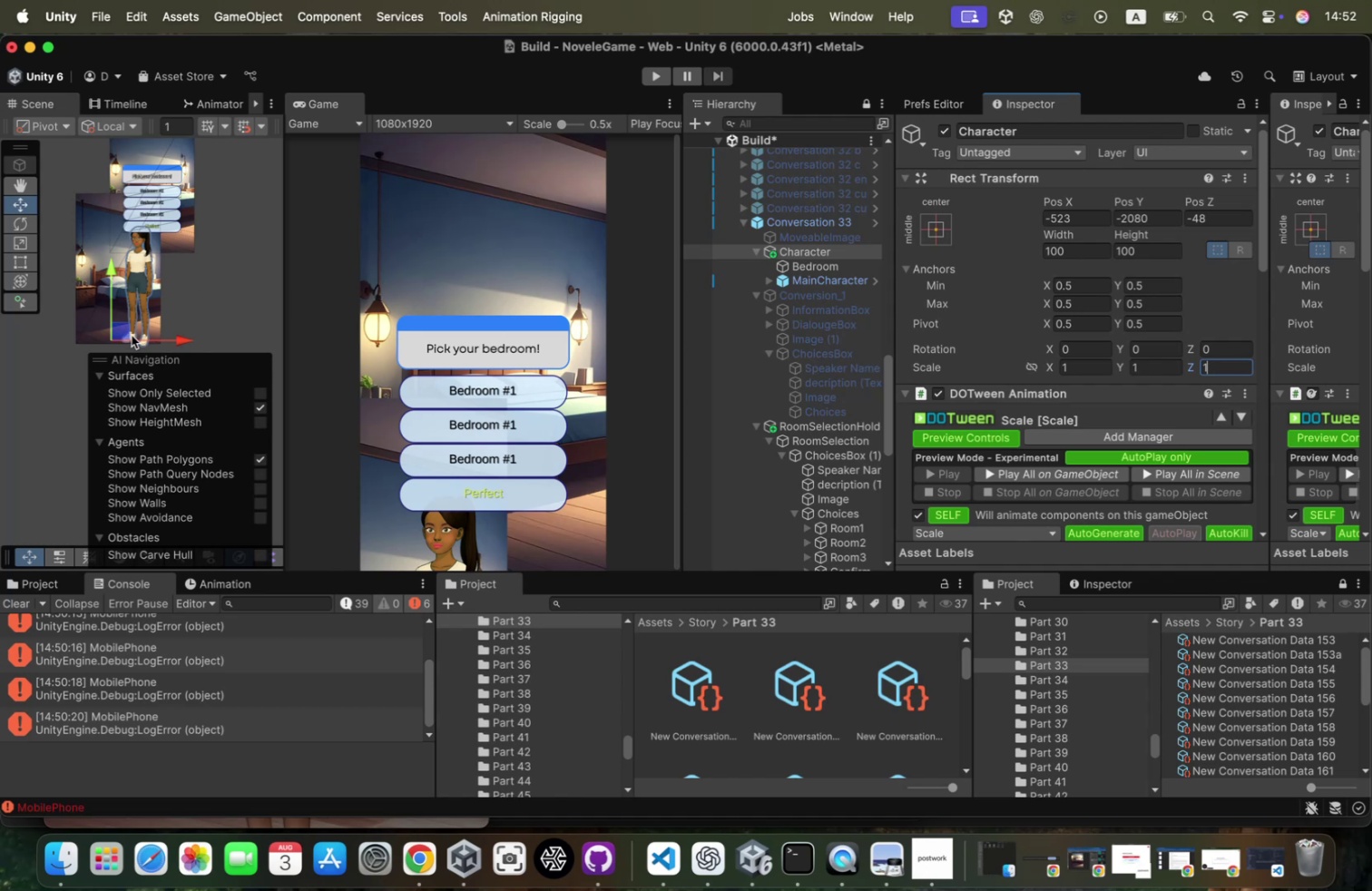 
left_click_drag(start_coordinate=[123, 322], to_coordinate=[157, 236])
 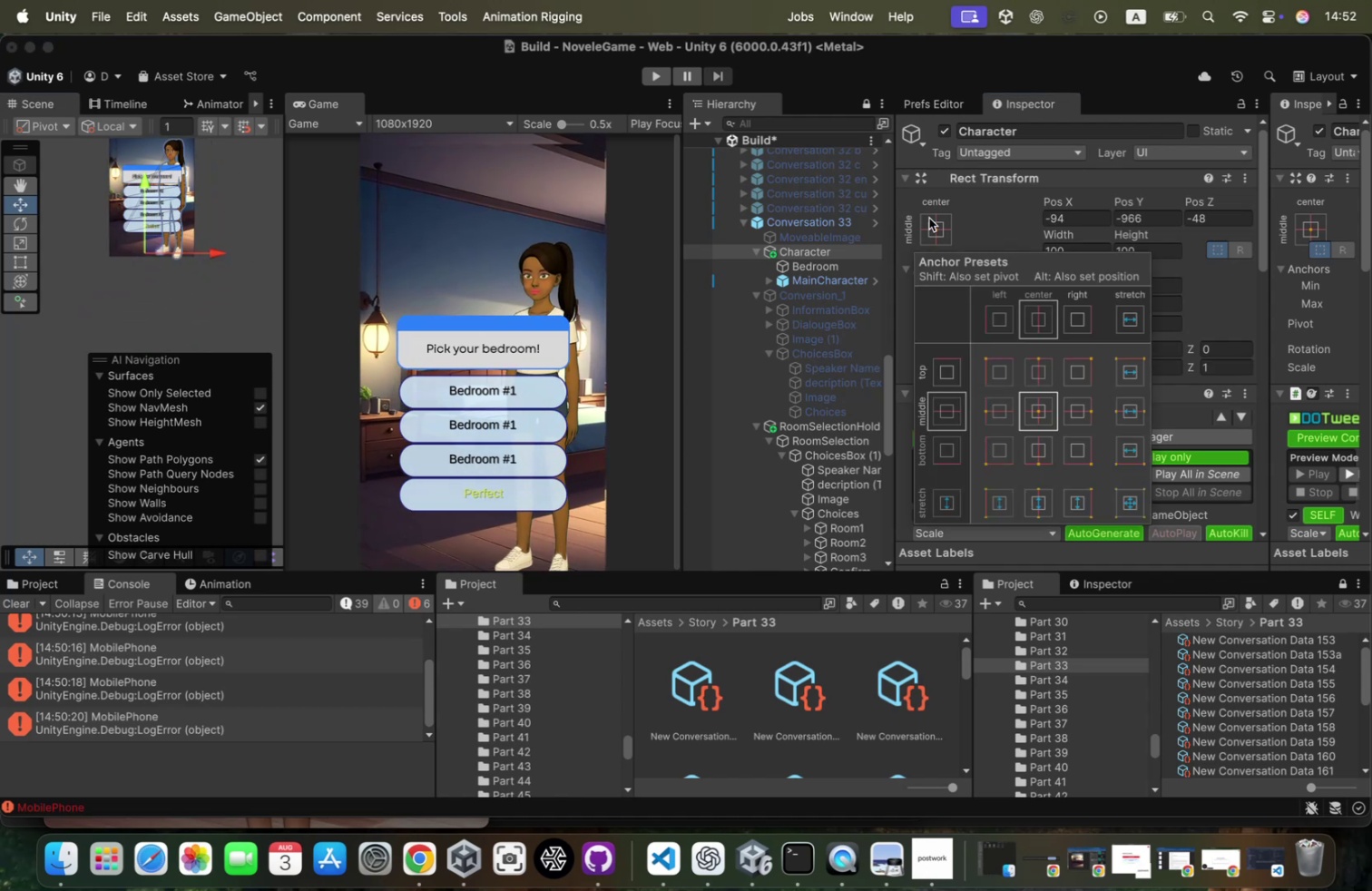 
hold_key(key=OptionLeft, duration=1.07)
 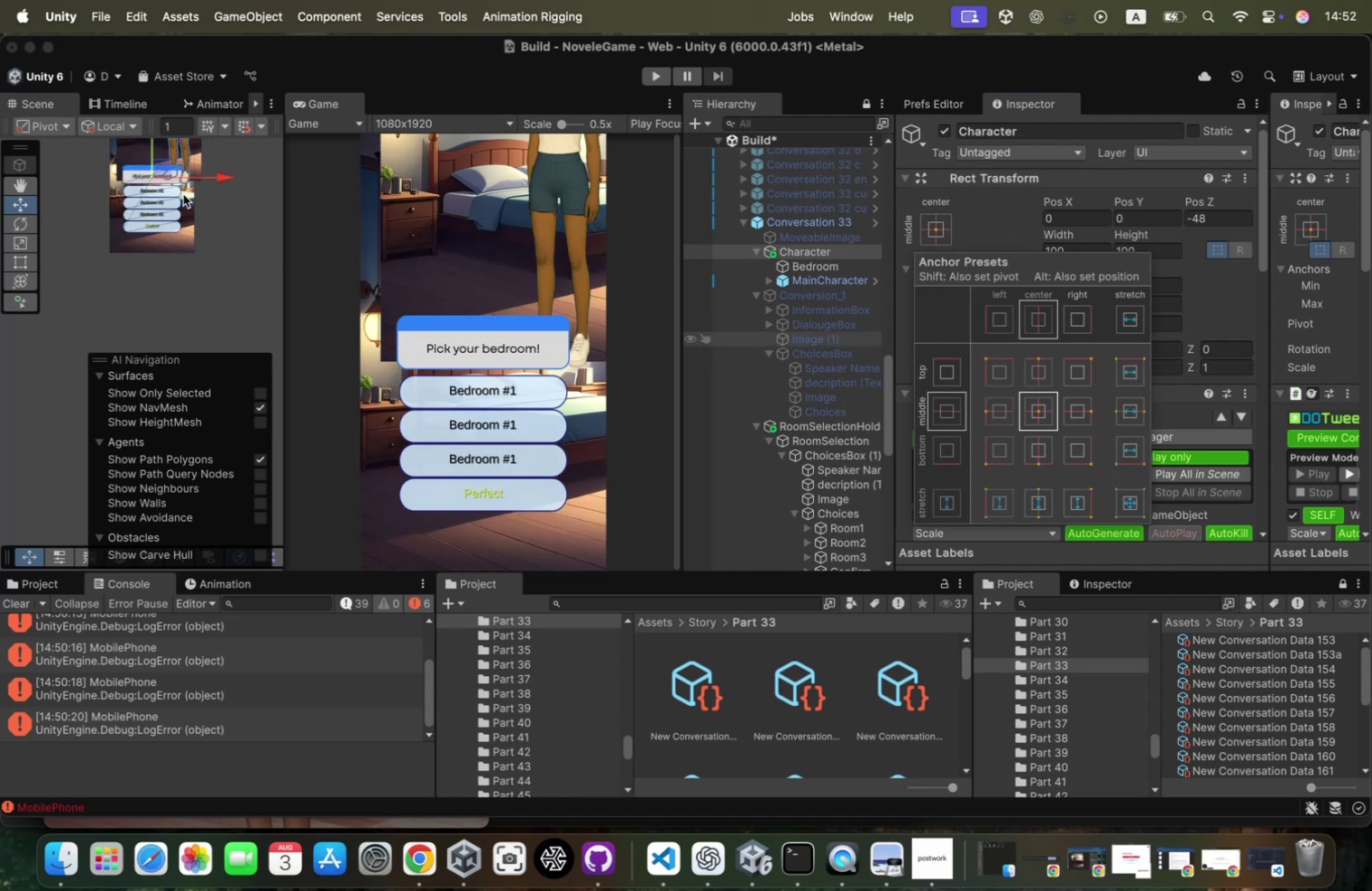 
scroll: coordinate [182, 203], scroll_direction: down, amount: 29.0
 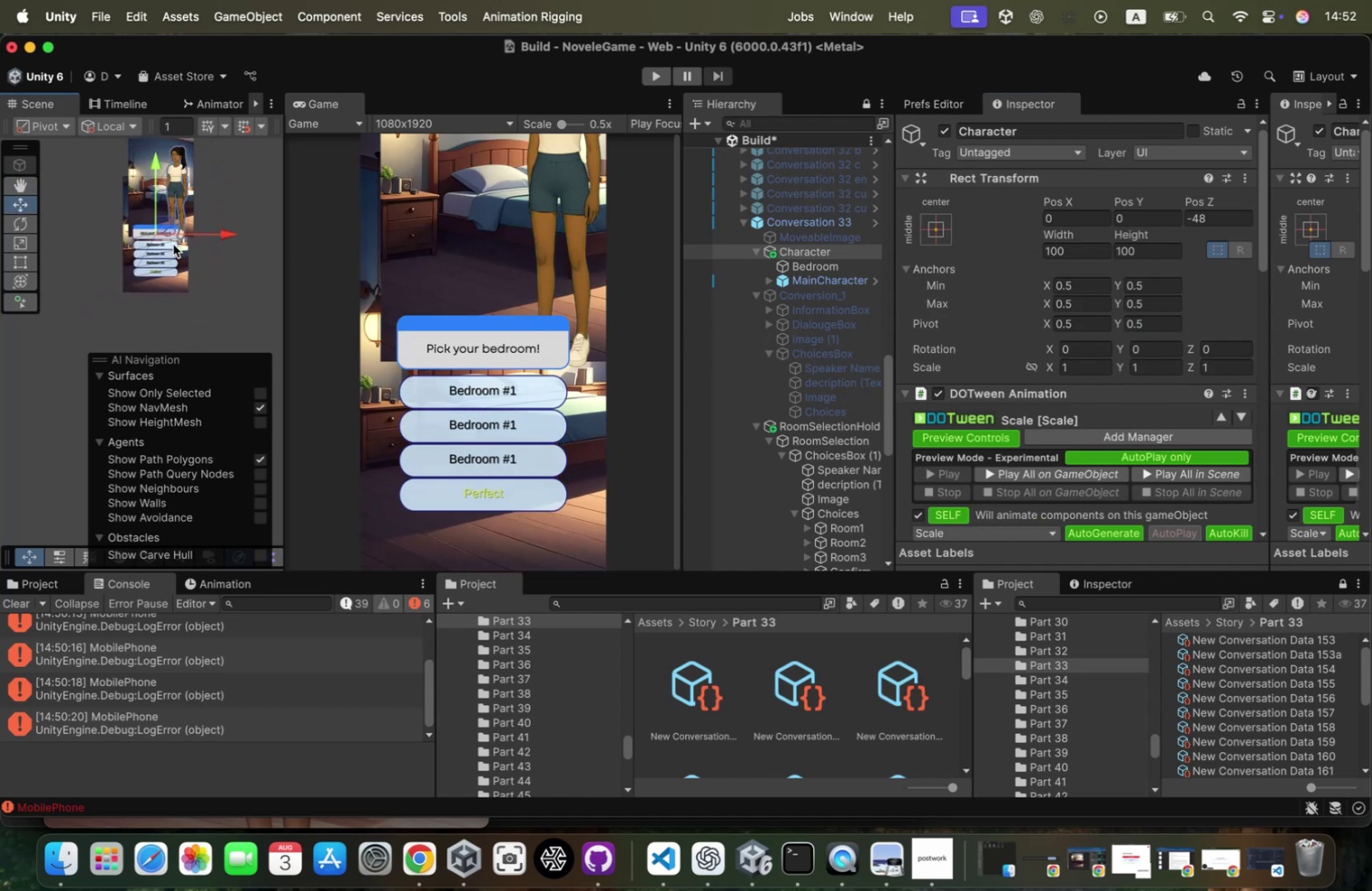 
left_click_drag(start_coordinate=[166, 225], to_coordinate=[157, 285])
 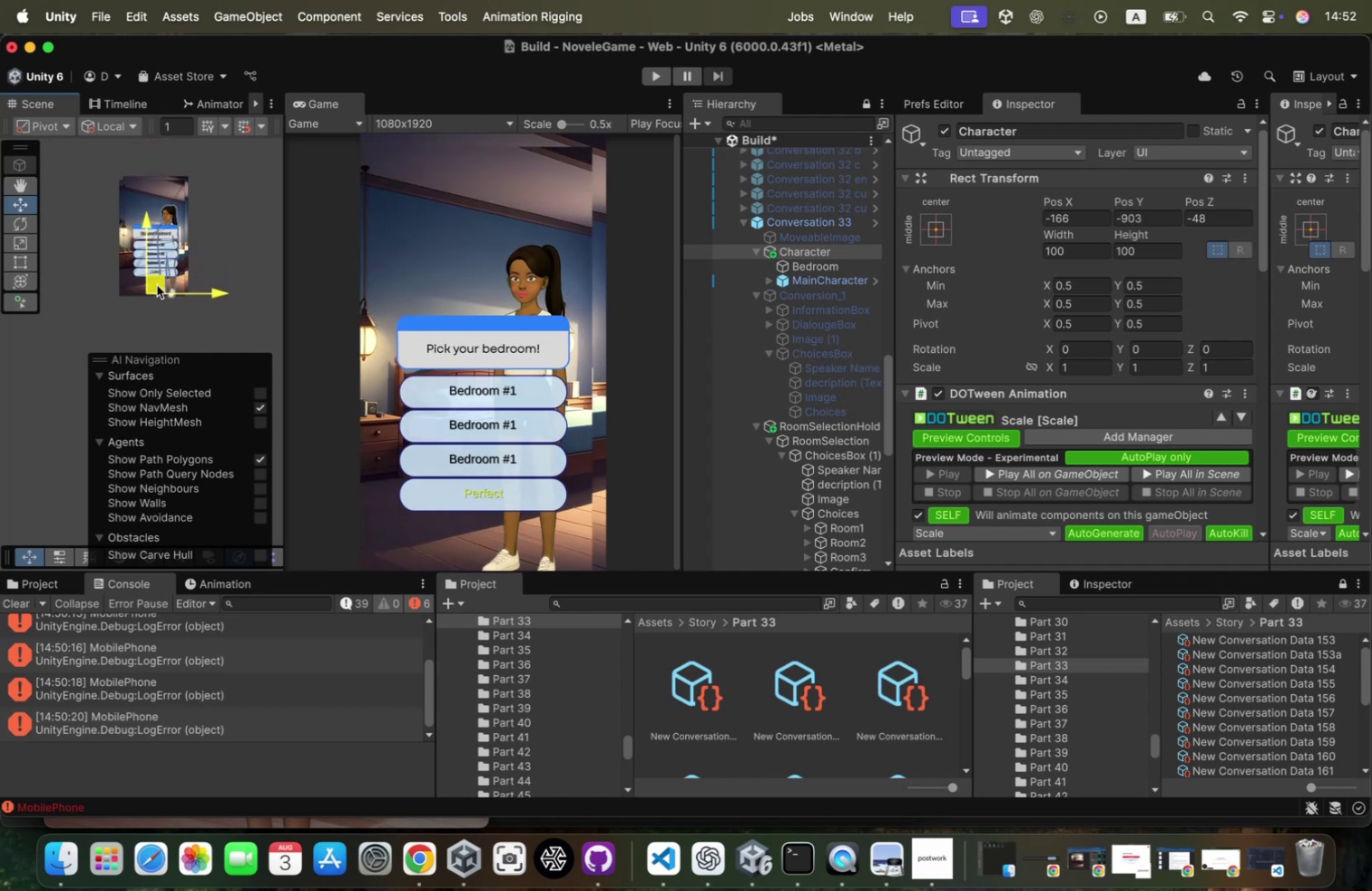 
type(twtw)
 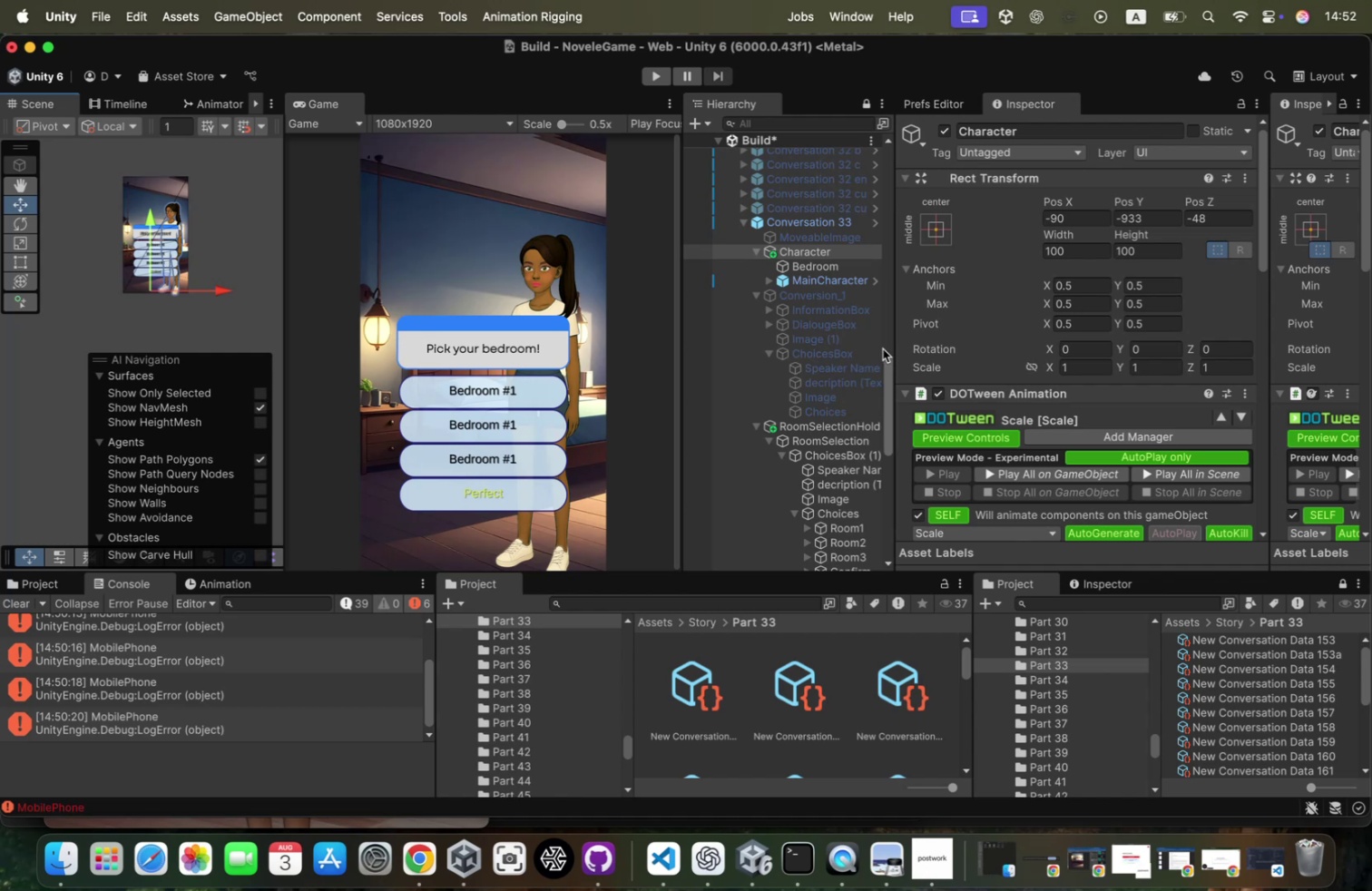 
wait(14.92)
 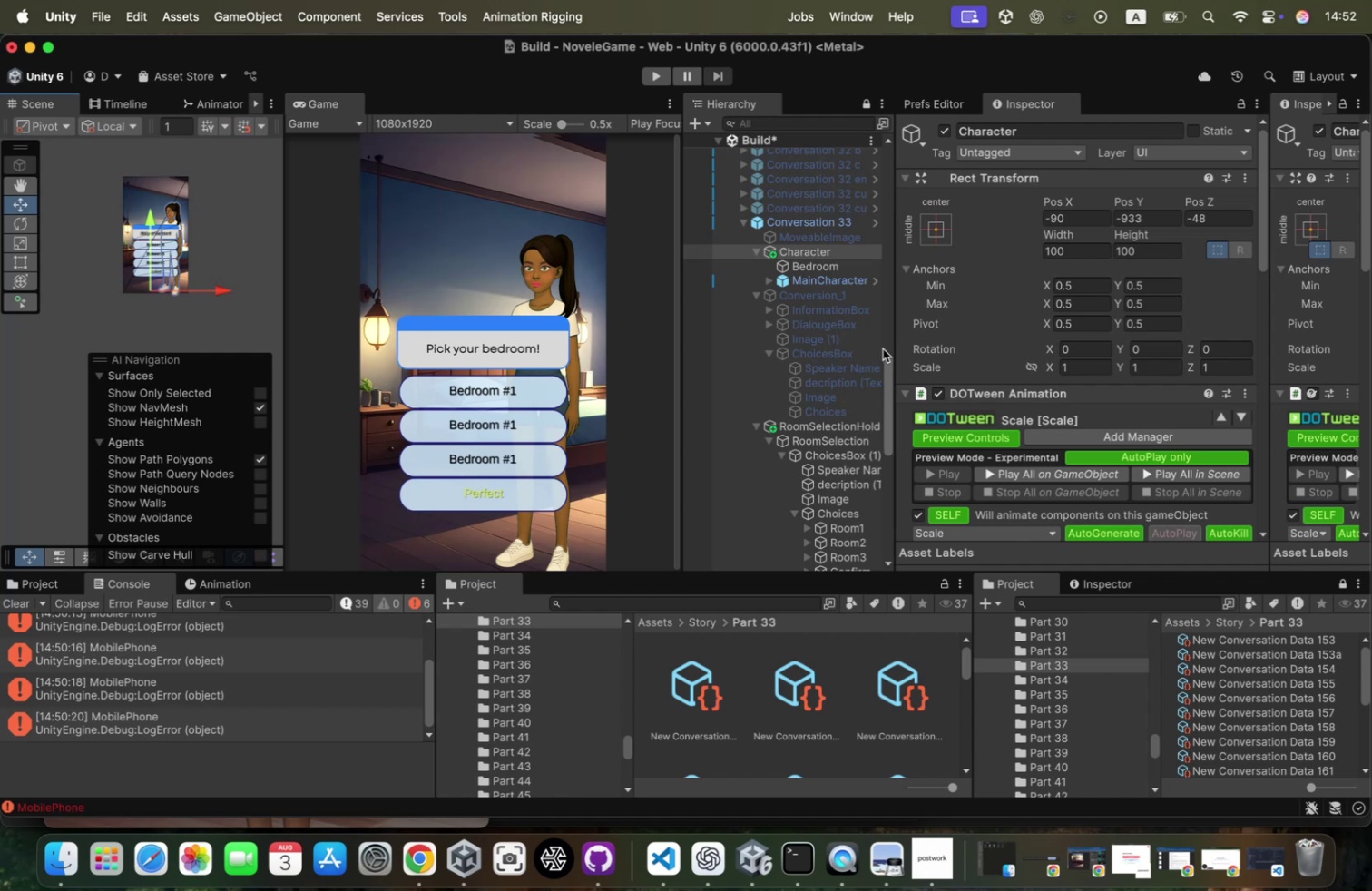 
scroll: coordinate [1220, 352], scroll_direction: down, amount: 208.0
 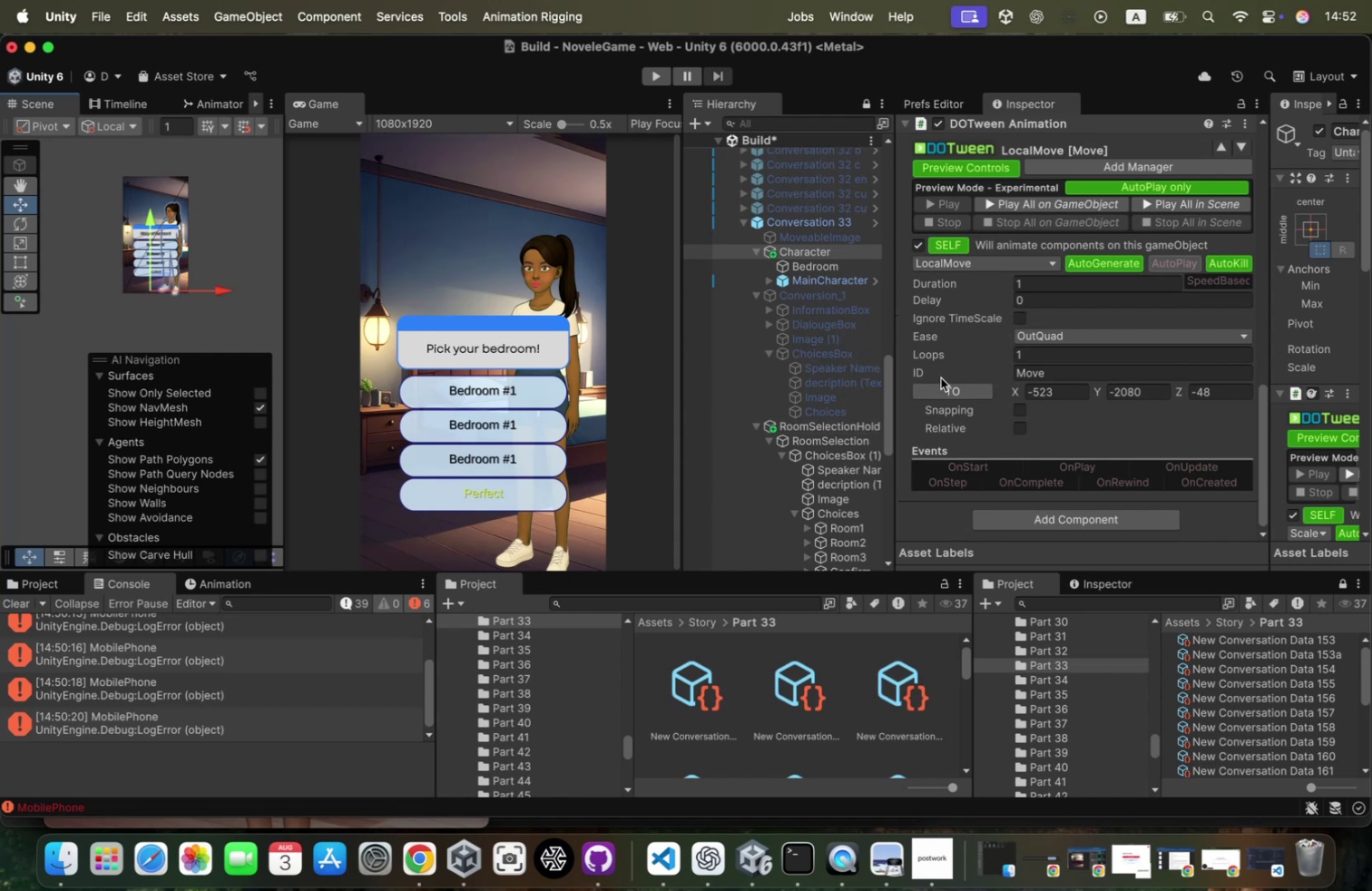 
scroll: coordinate [1036, 346], scroll_direction: up, amount: 158.0
 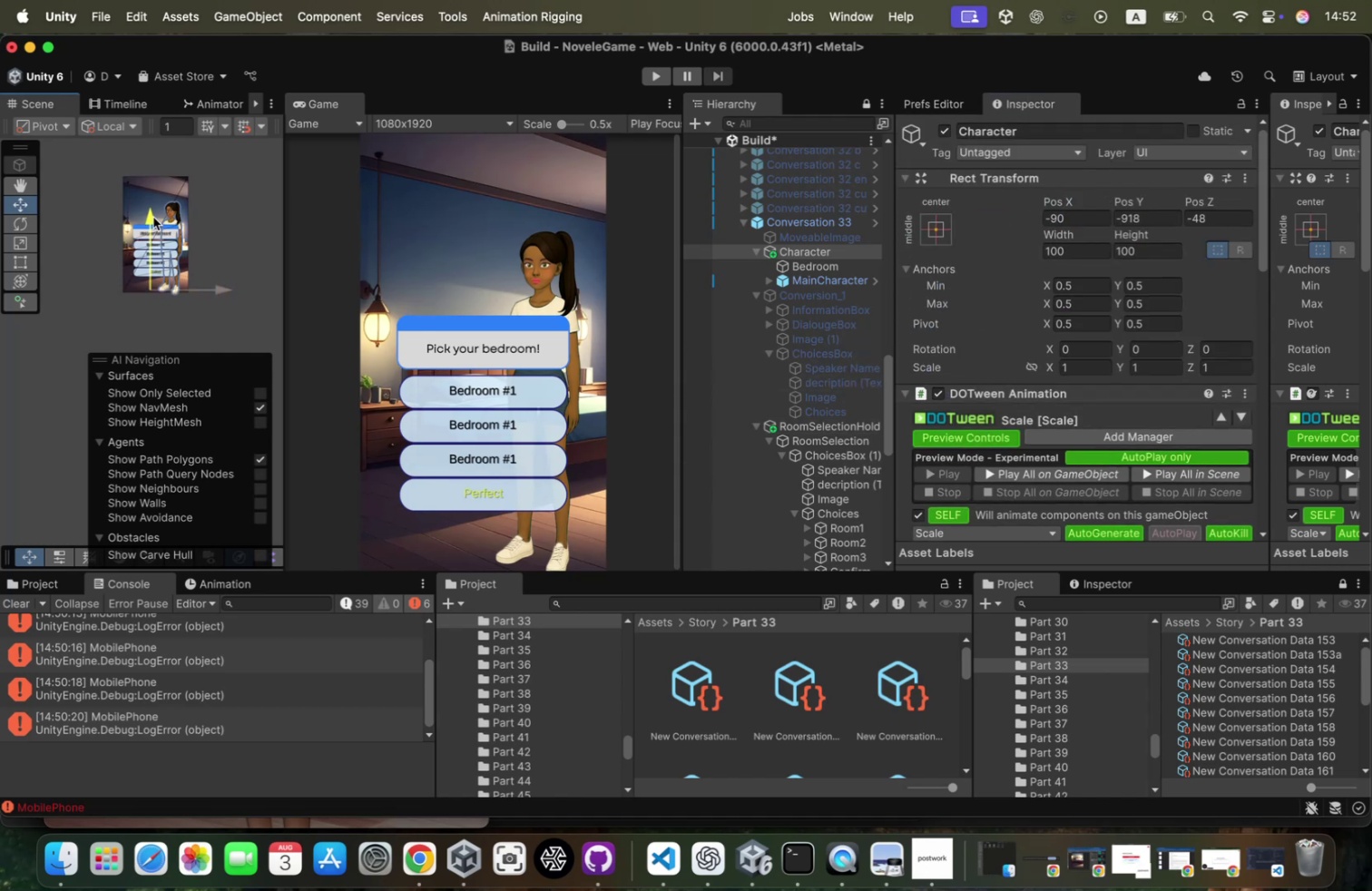 
wait(10.78)
 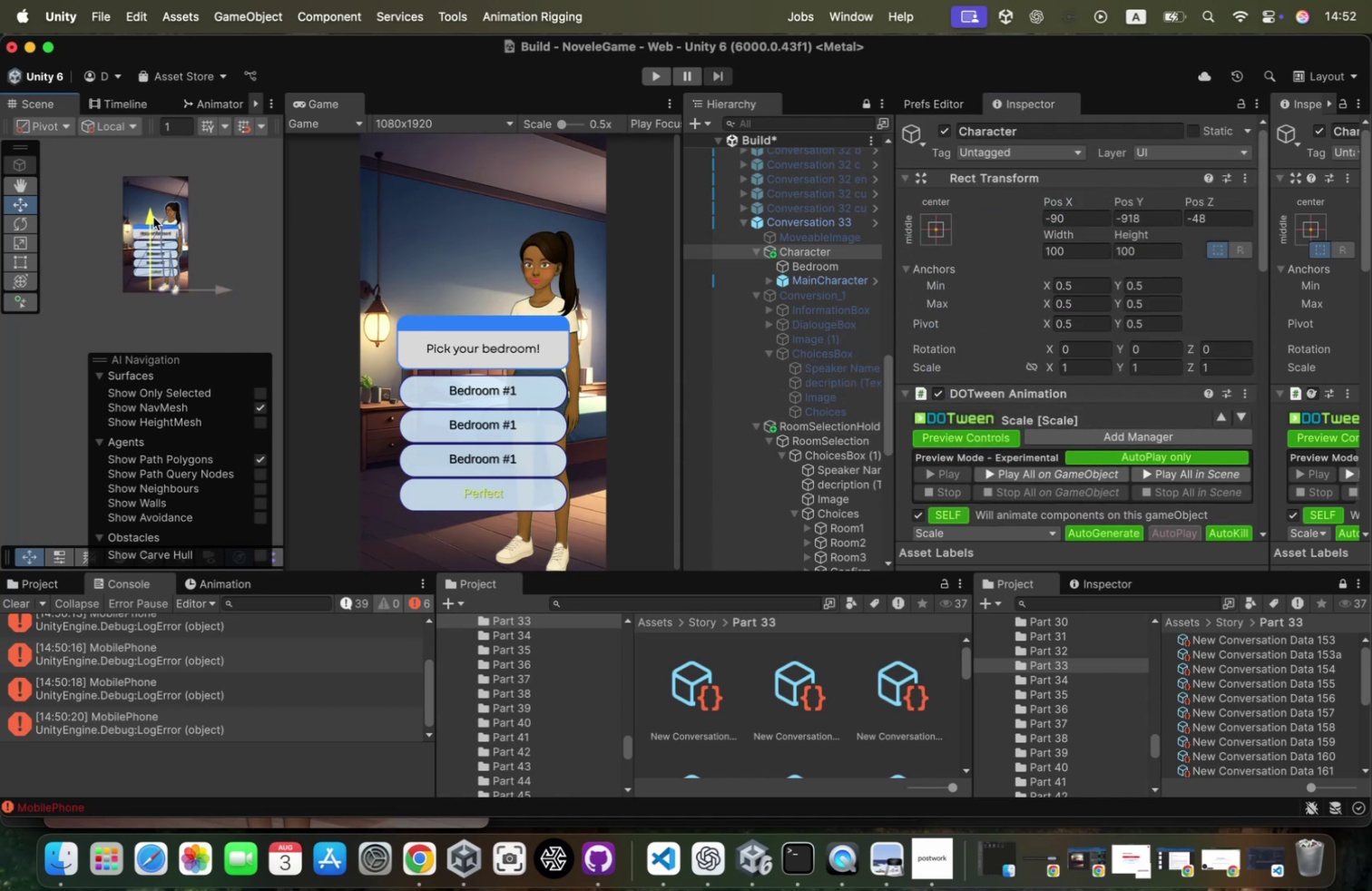 
scroll: coordinate [1059, 259], scroll_direction: down, amount: 73.0
 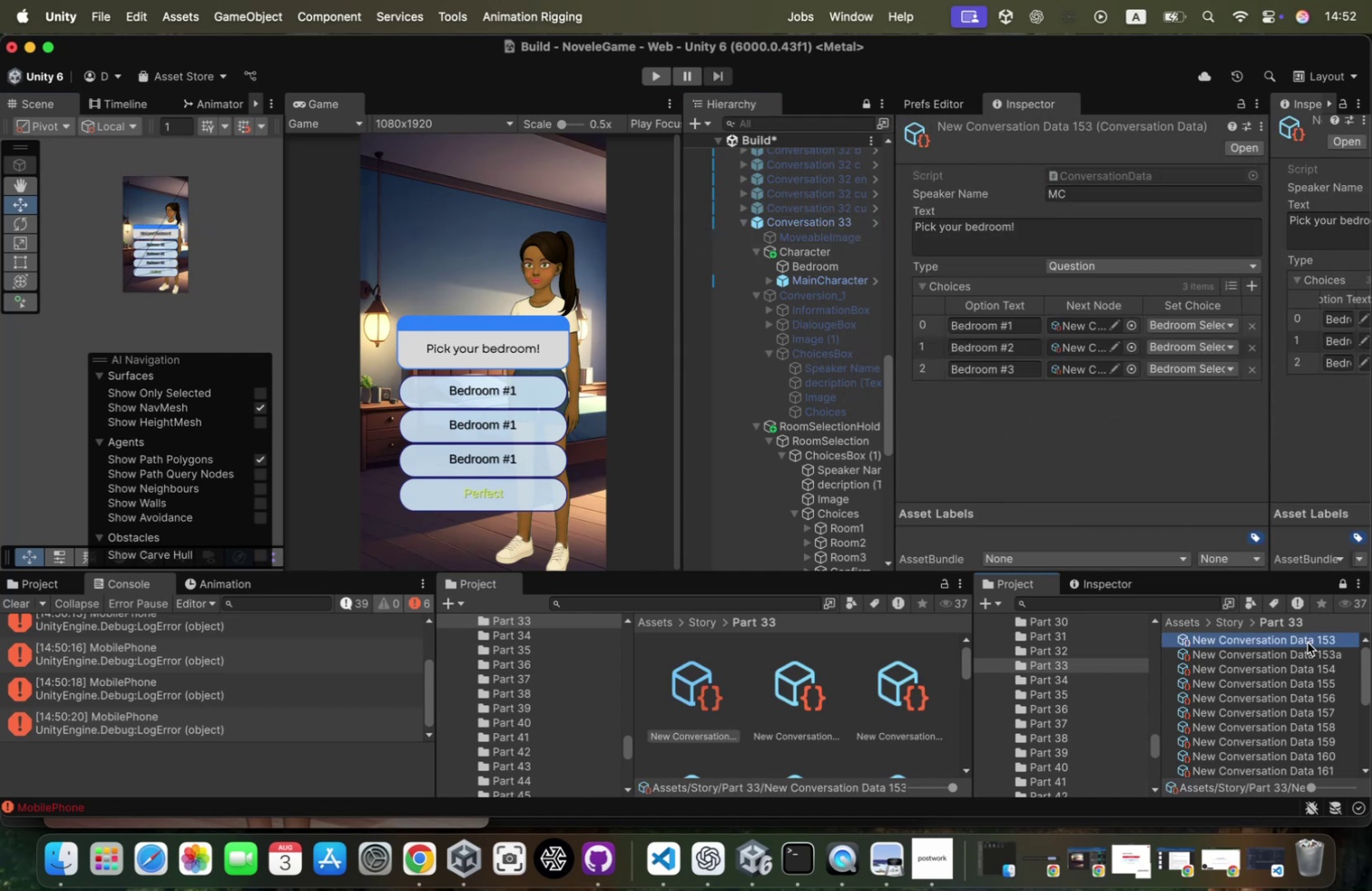 
key(ArrowDown)
 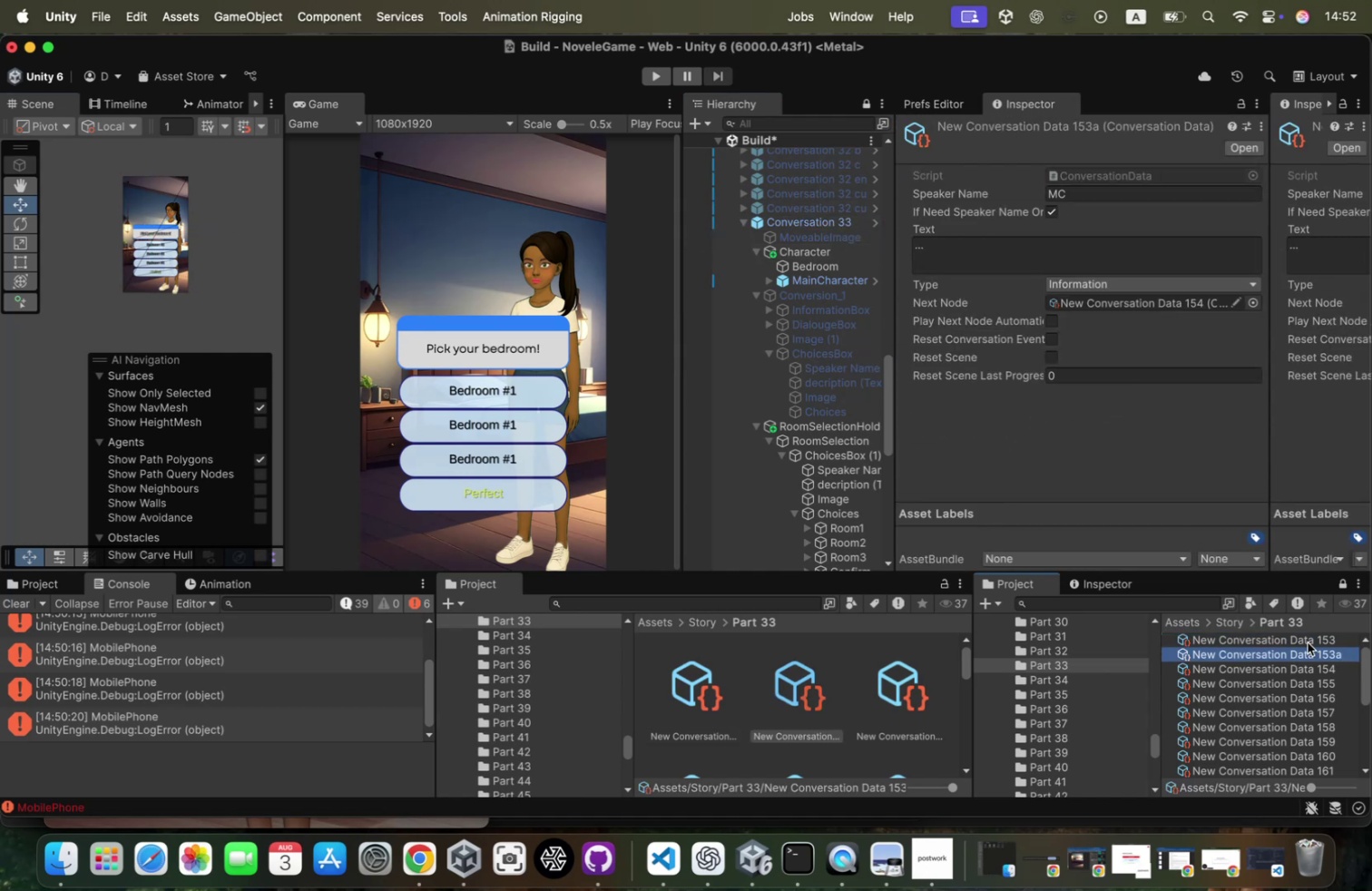 
key(ArrowDown)
 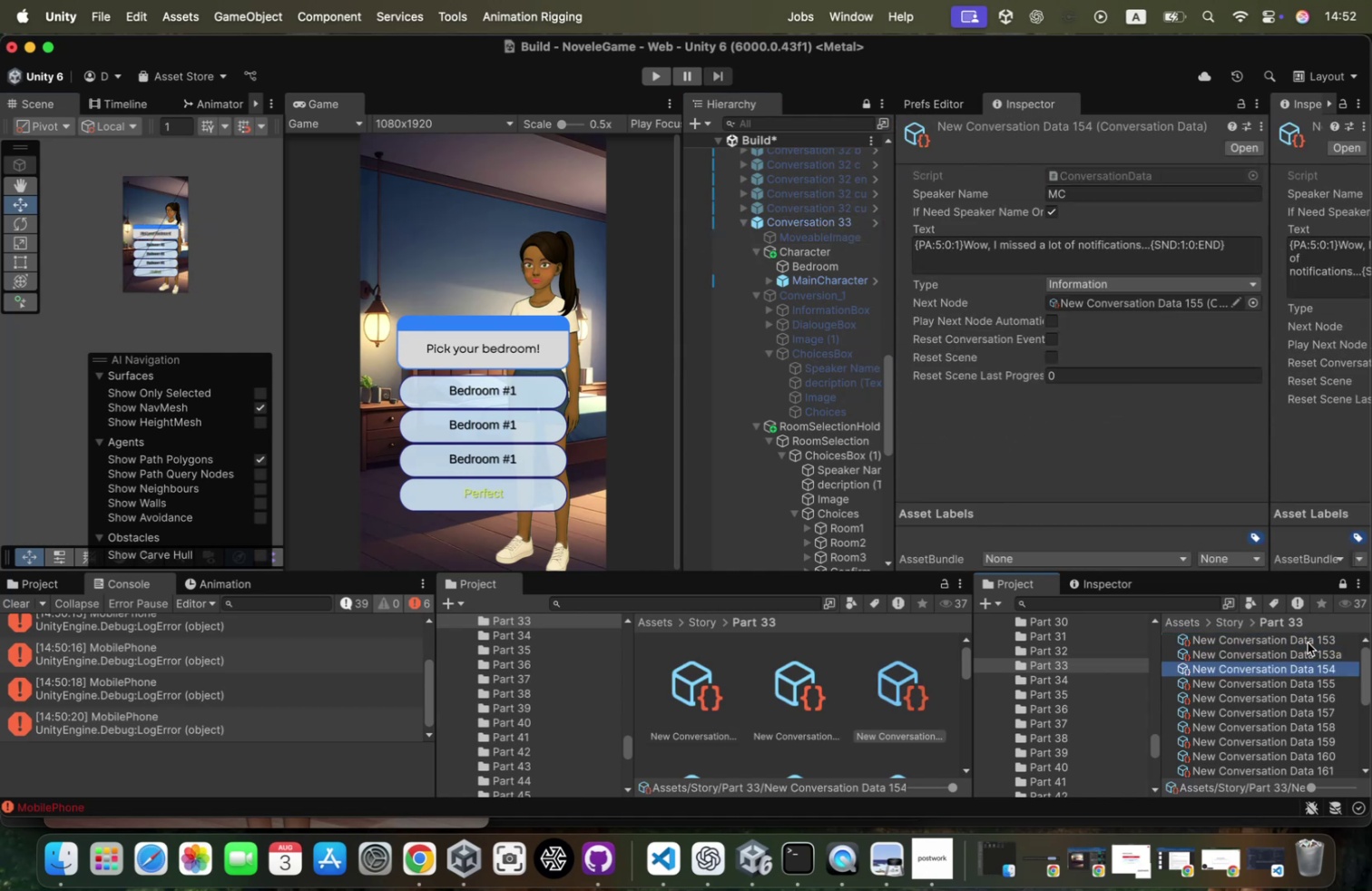 
key(ArrowDown)
 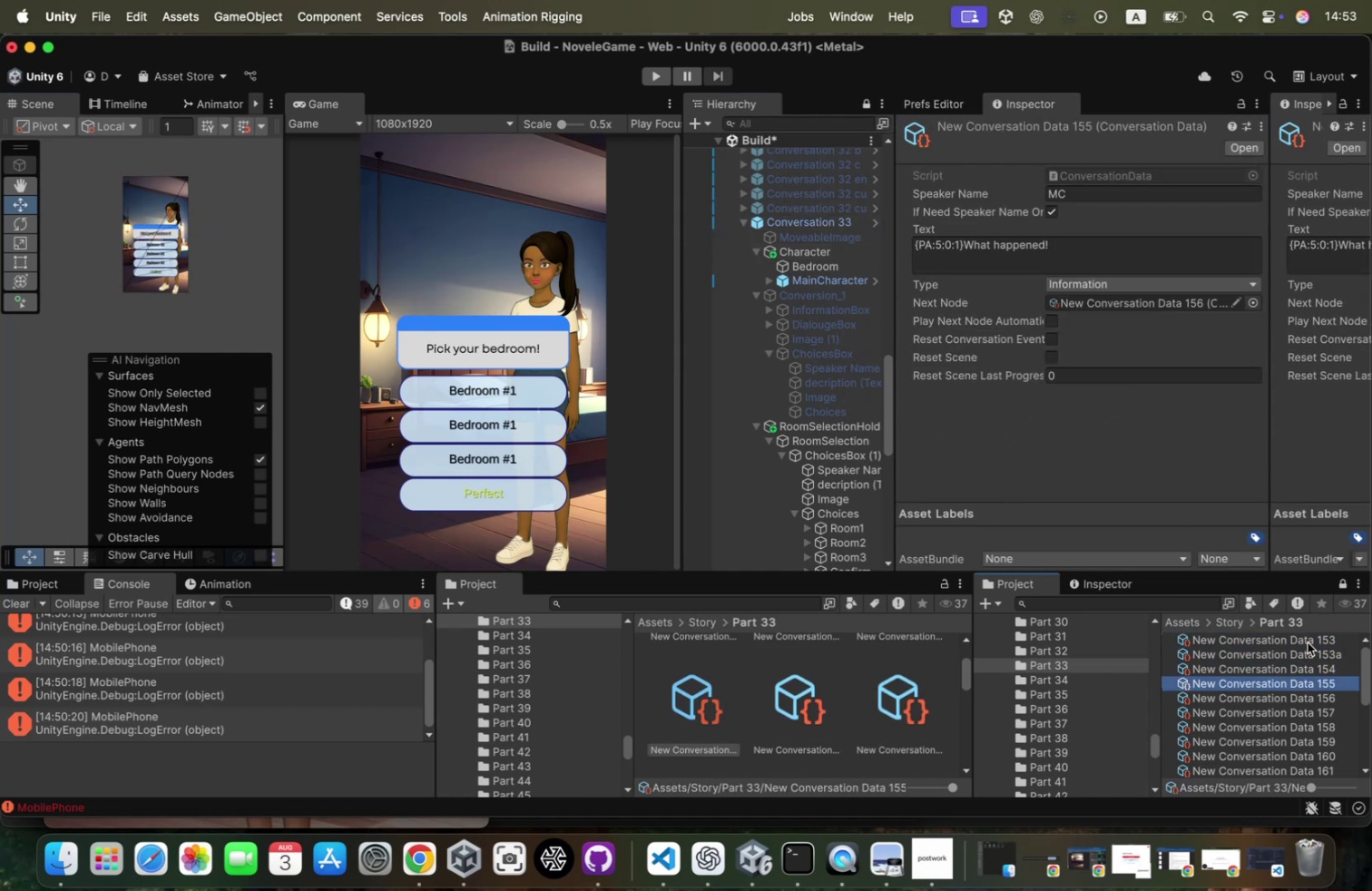 
key(ArrowDown)
 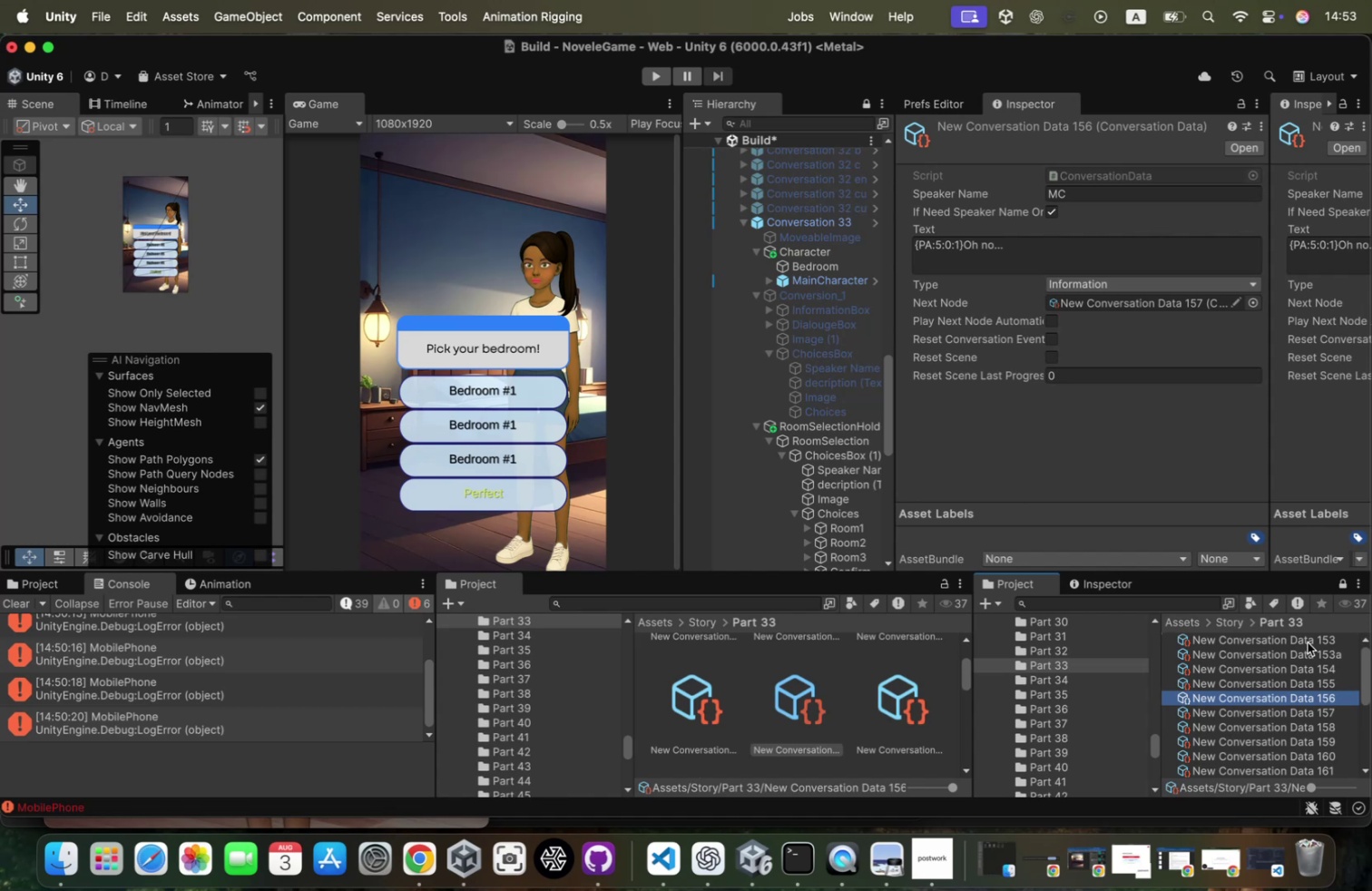 
key(ArrowDown)
 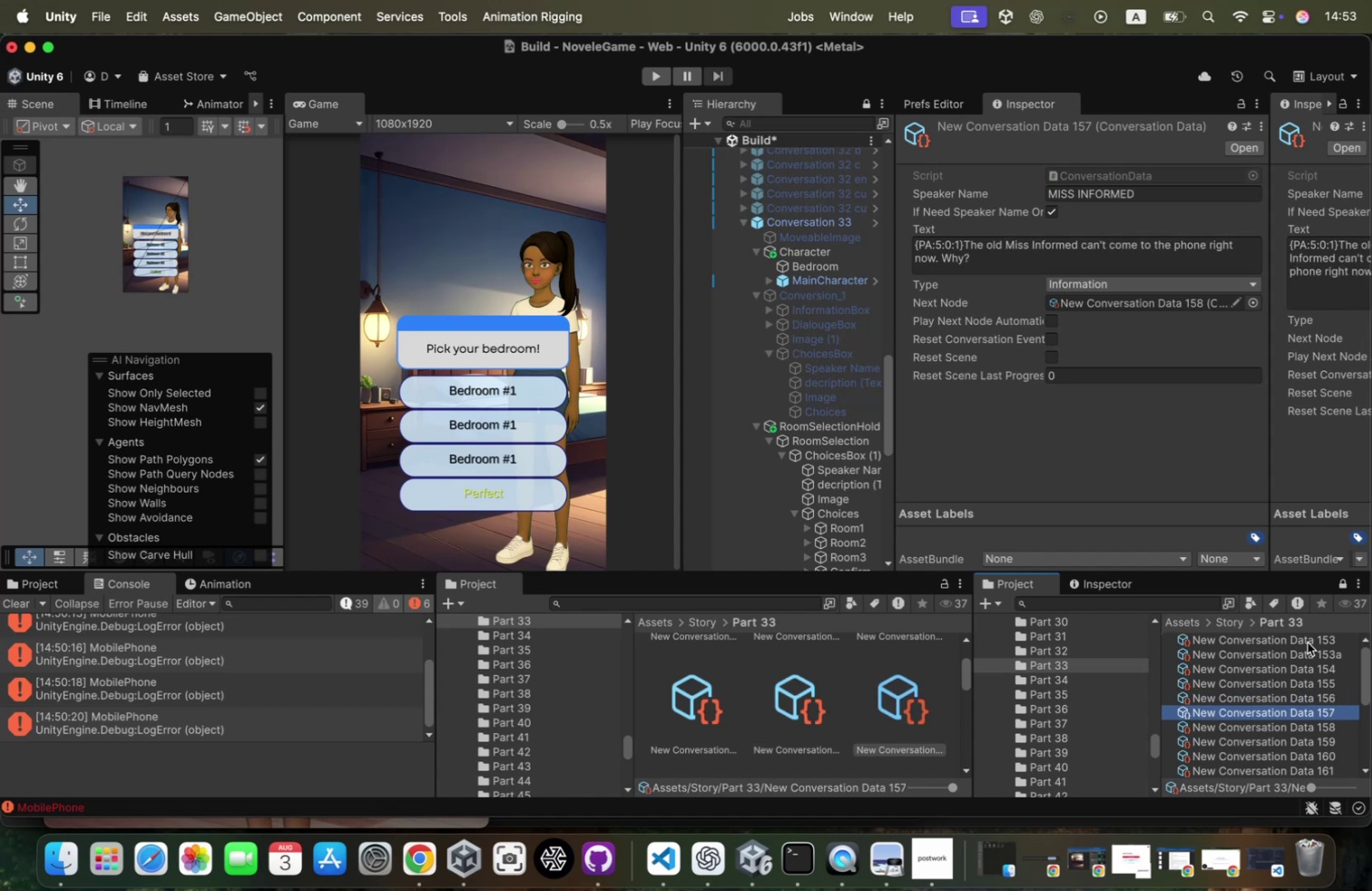 
key(ArrowDown)
 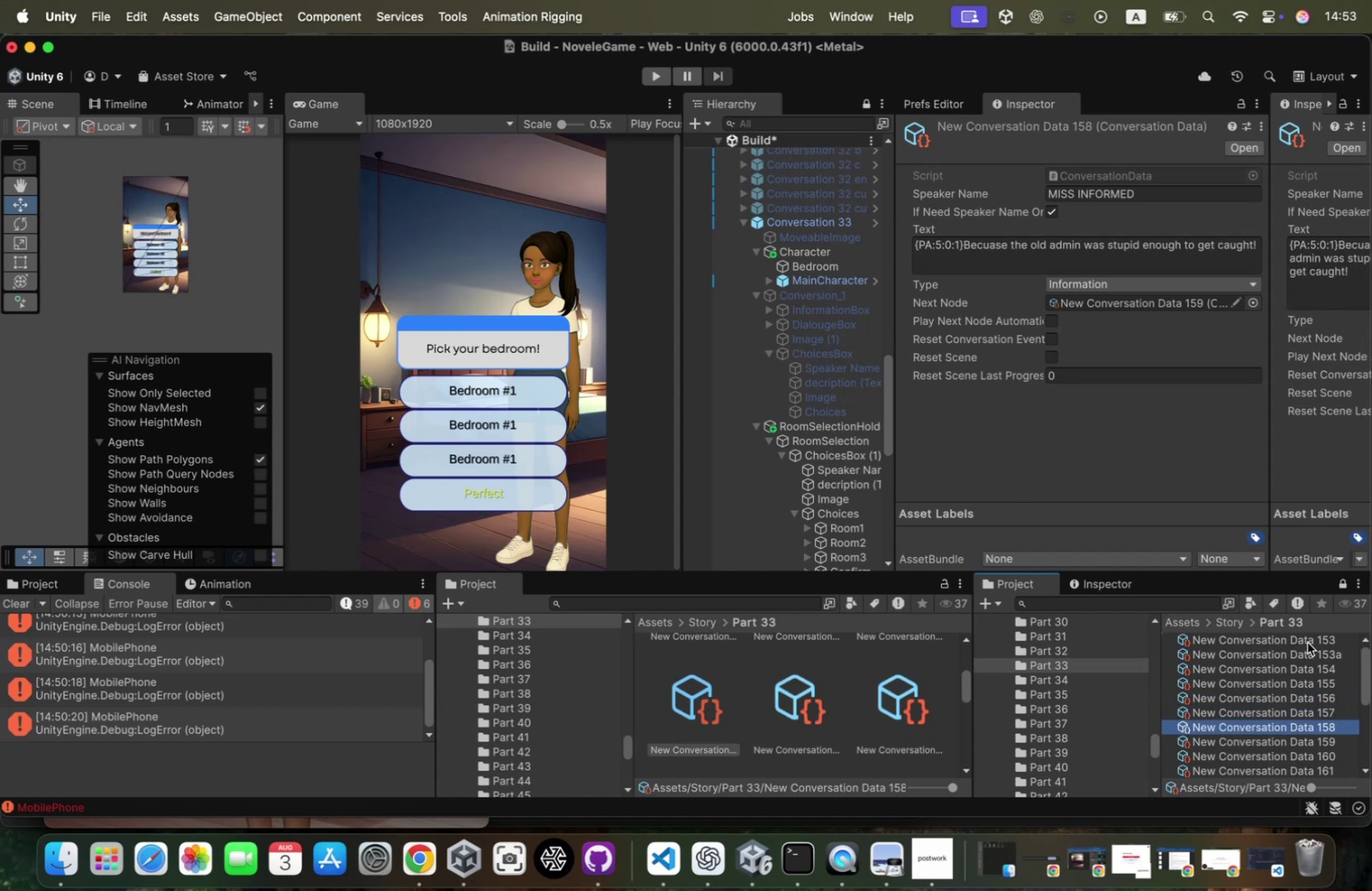 
key(ArrowDown)
 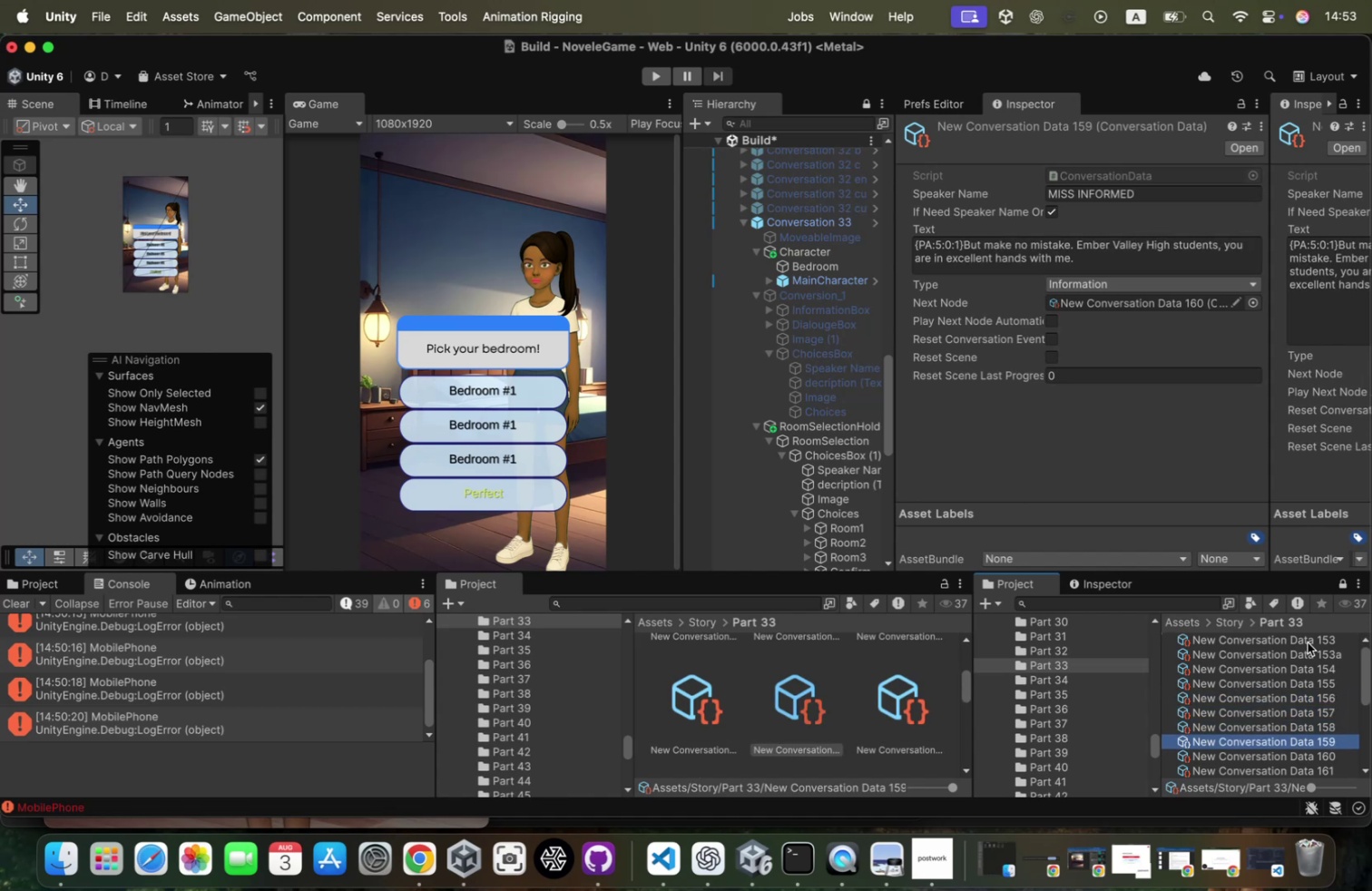 
key(ArrowDown)
 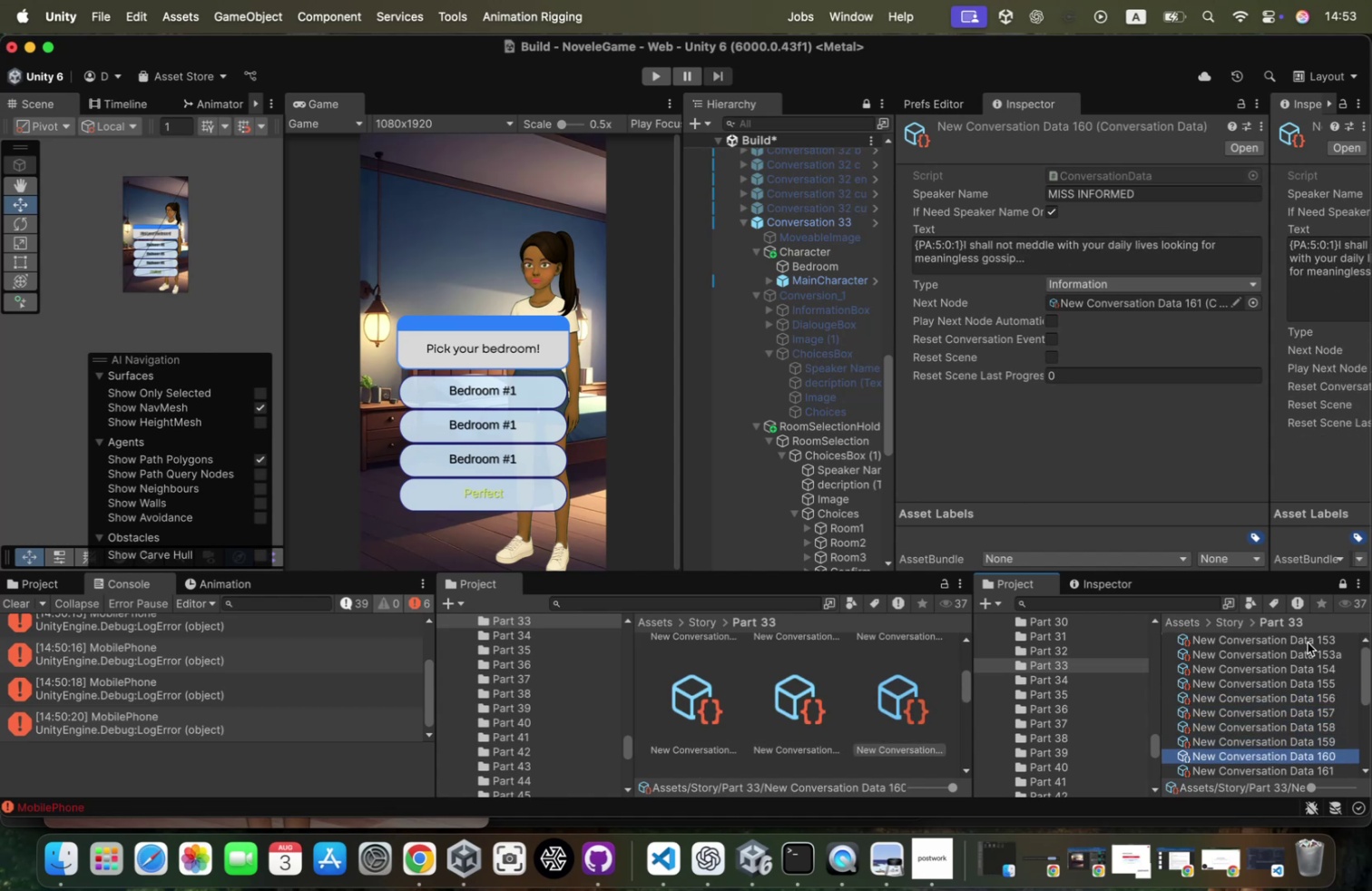 
key(ArrowDown)
 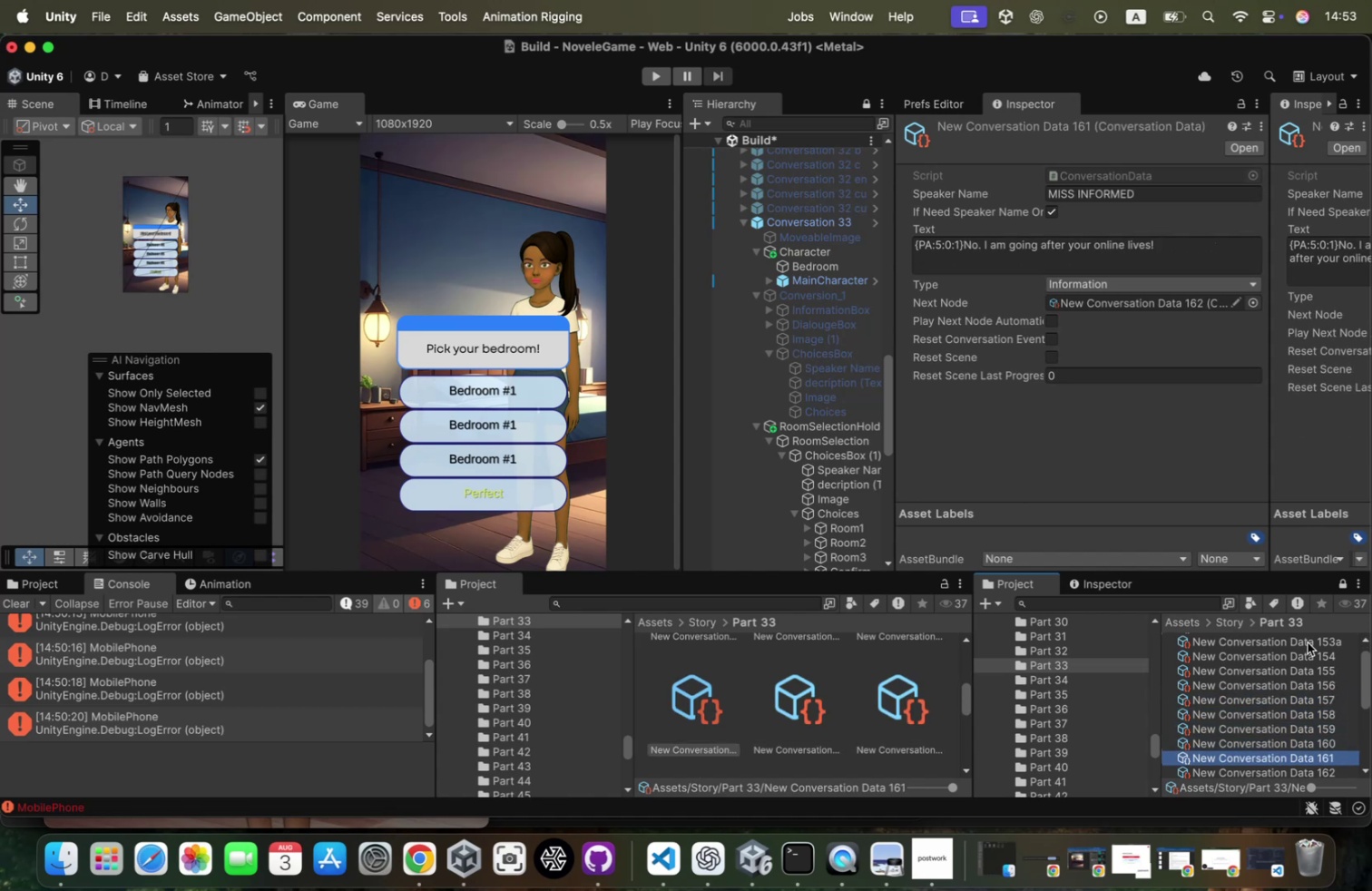 
key(ArrowDown)
 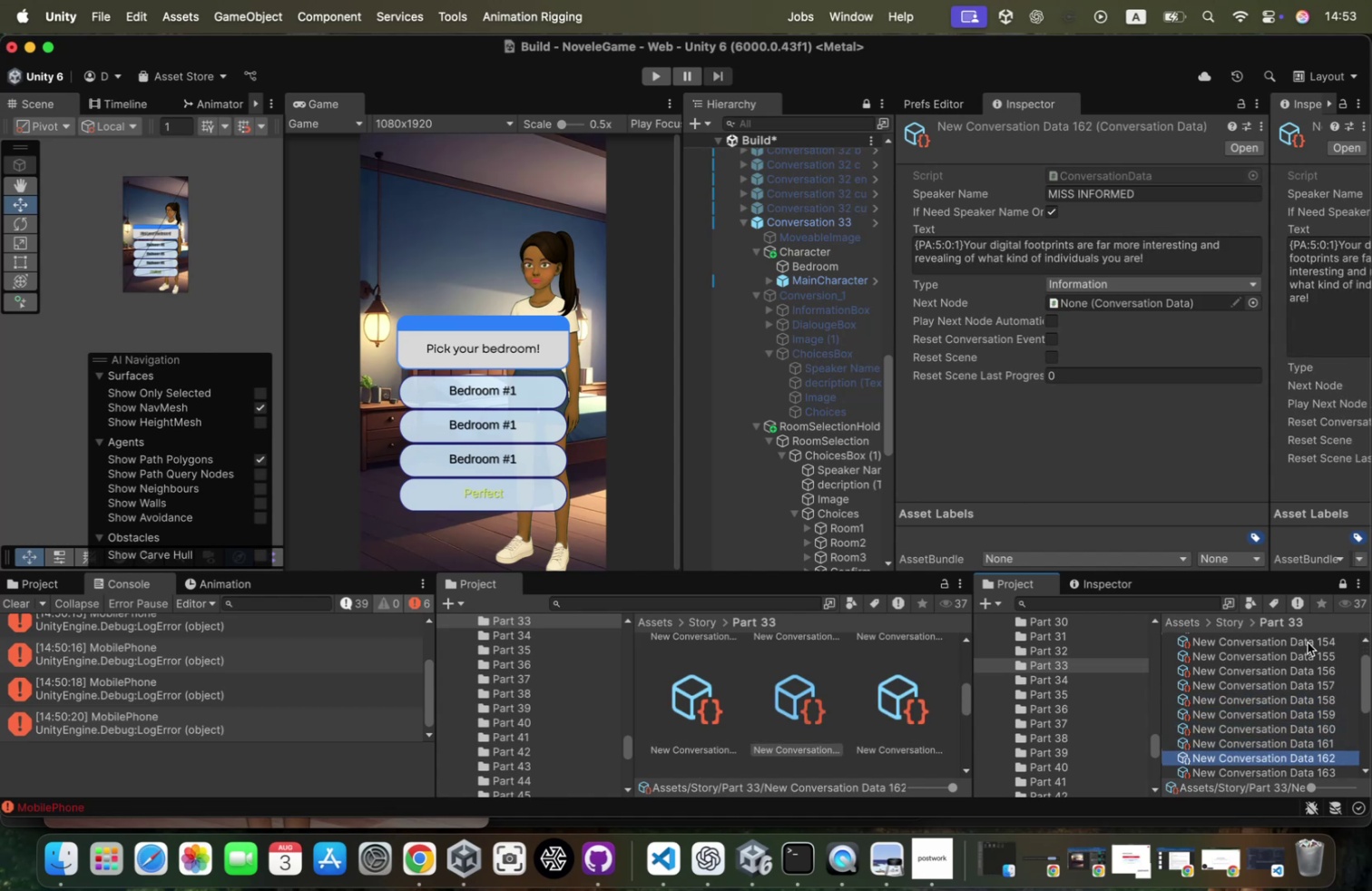 
key(ArrowDown)
 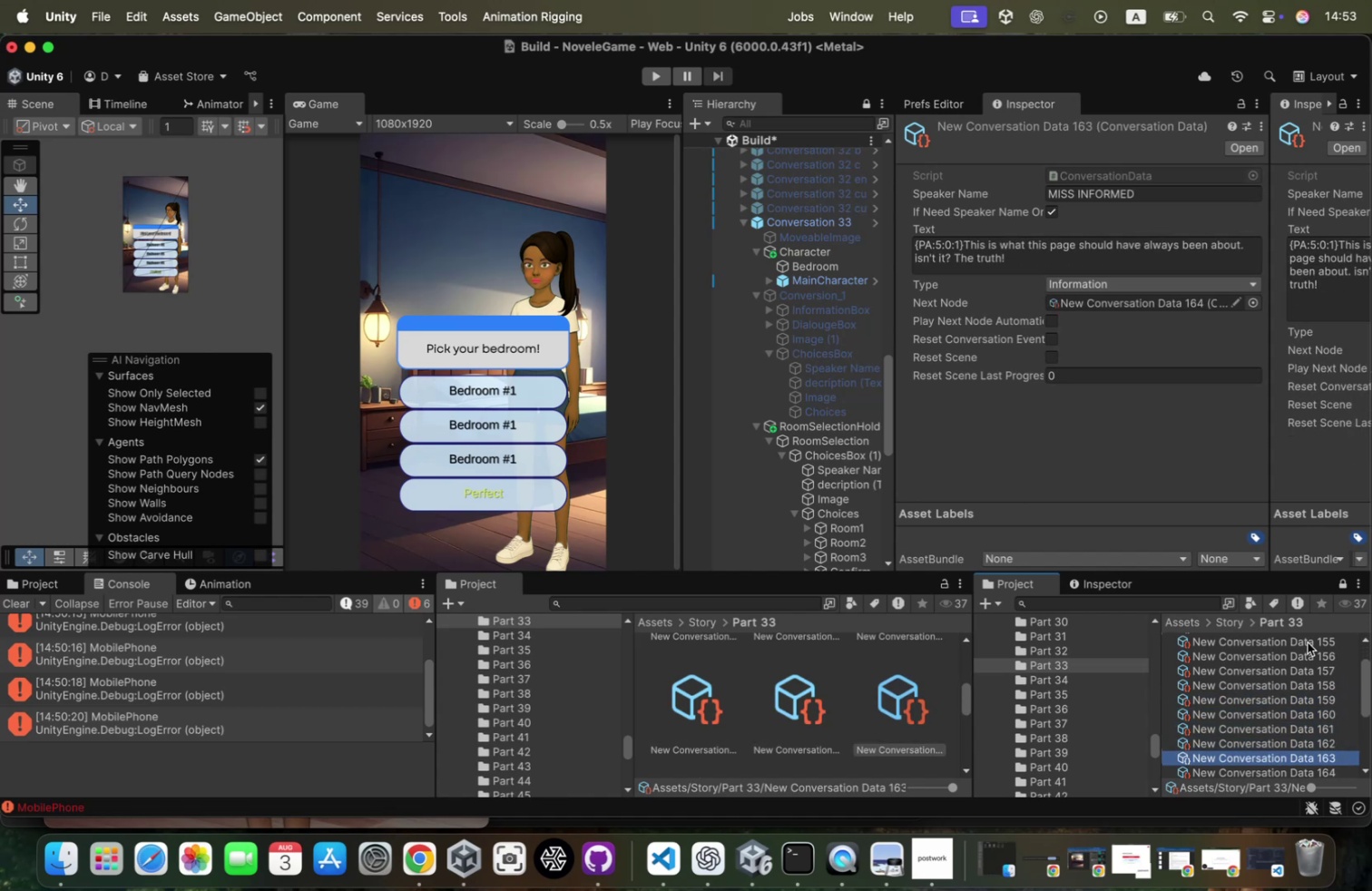 
key(ArrowDown)
 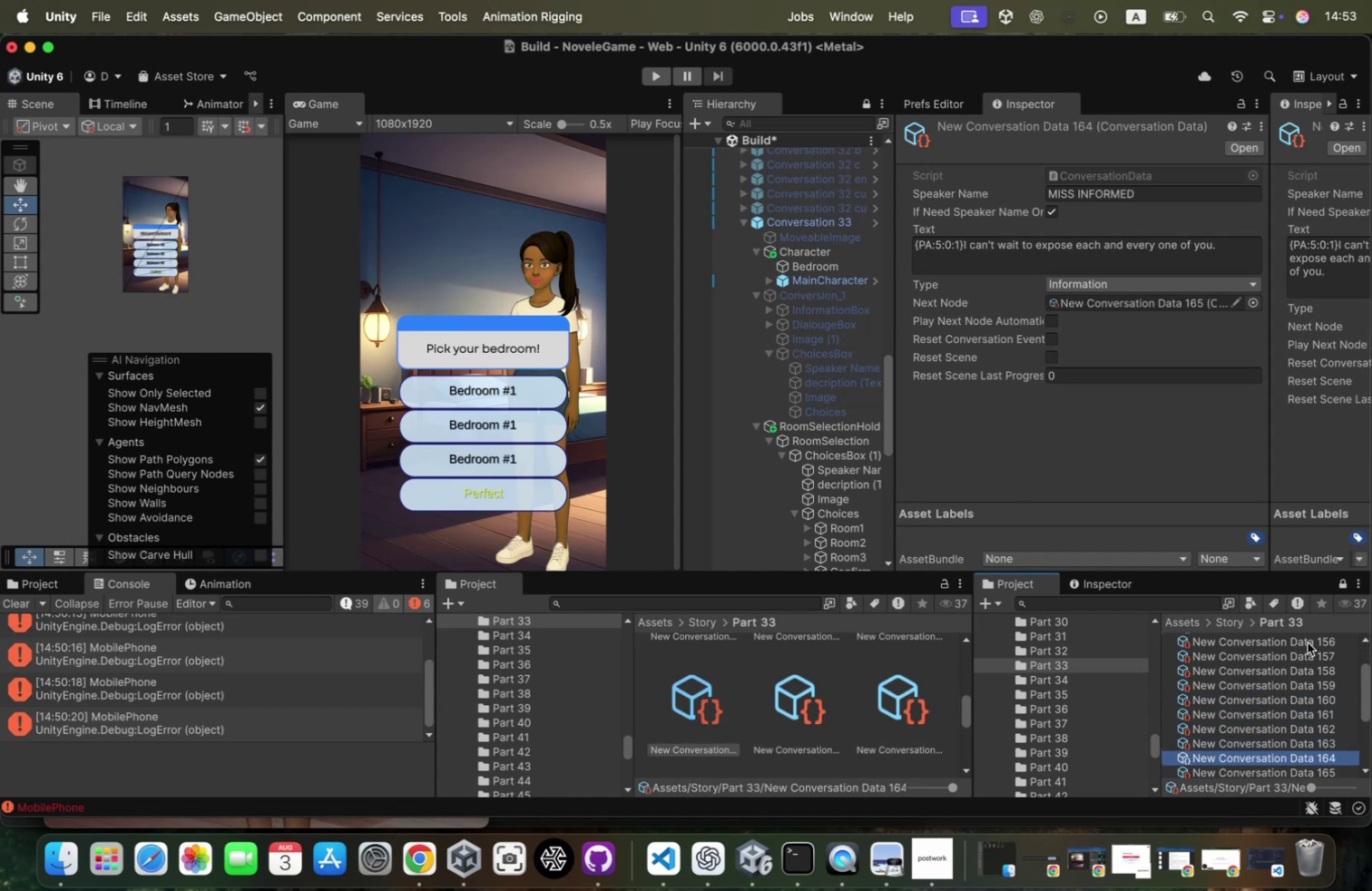 
key(ArrowDown)
 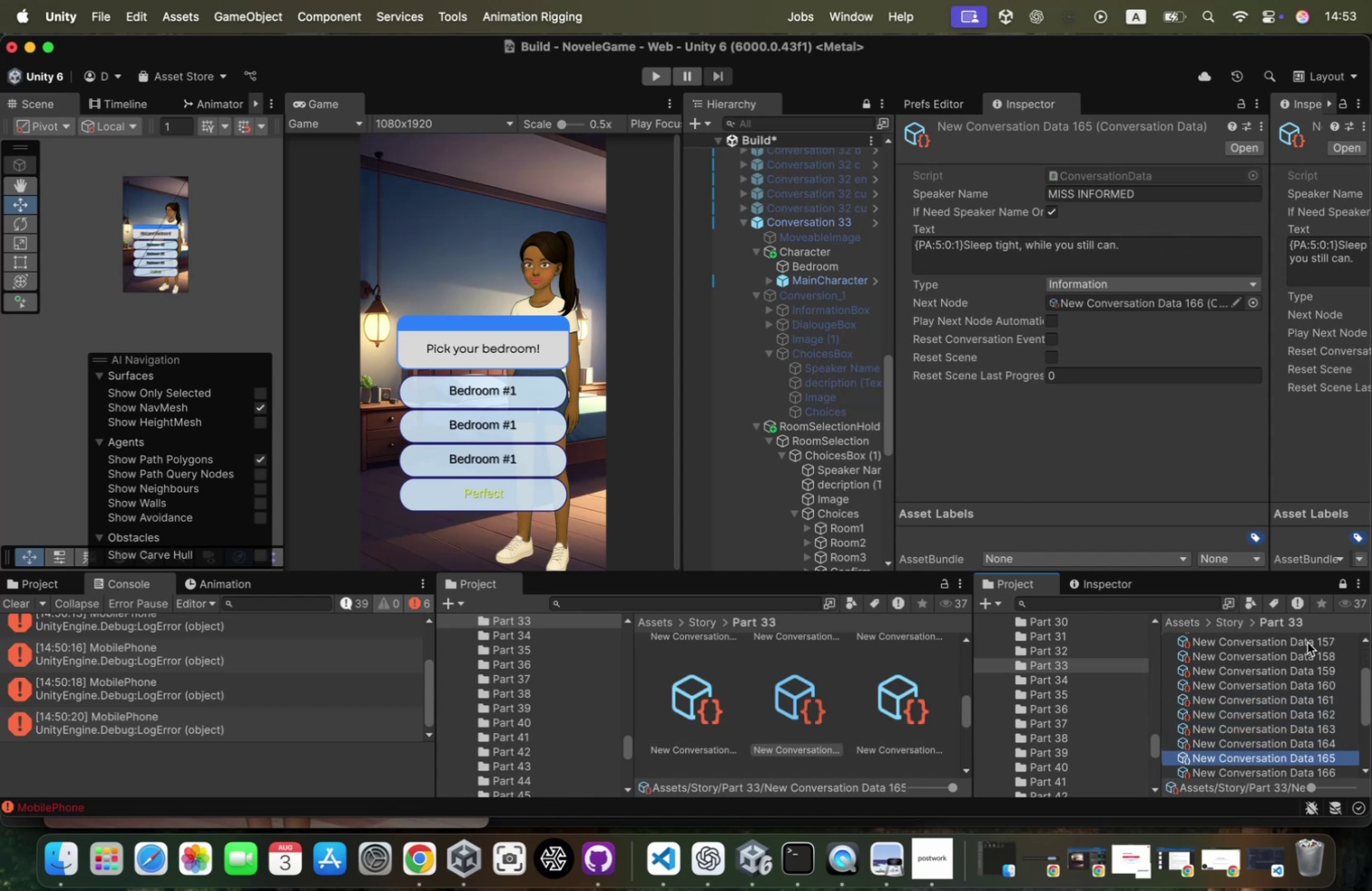 
key(ArrowDown)
 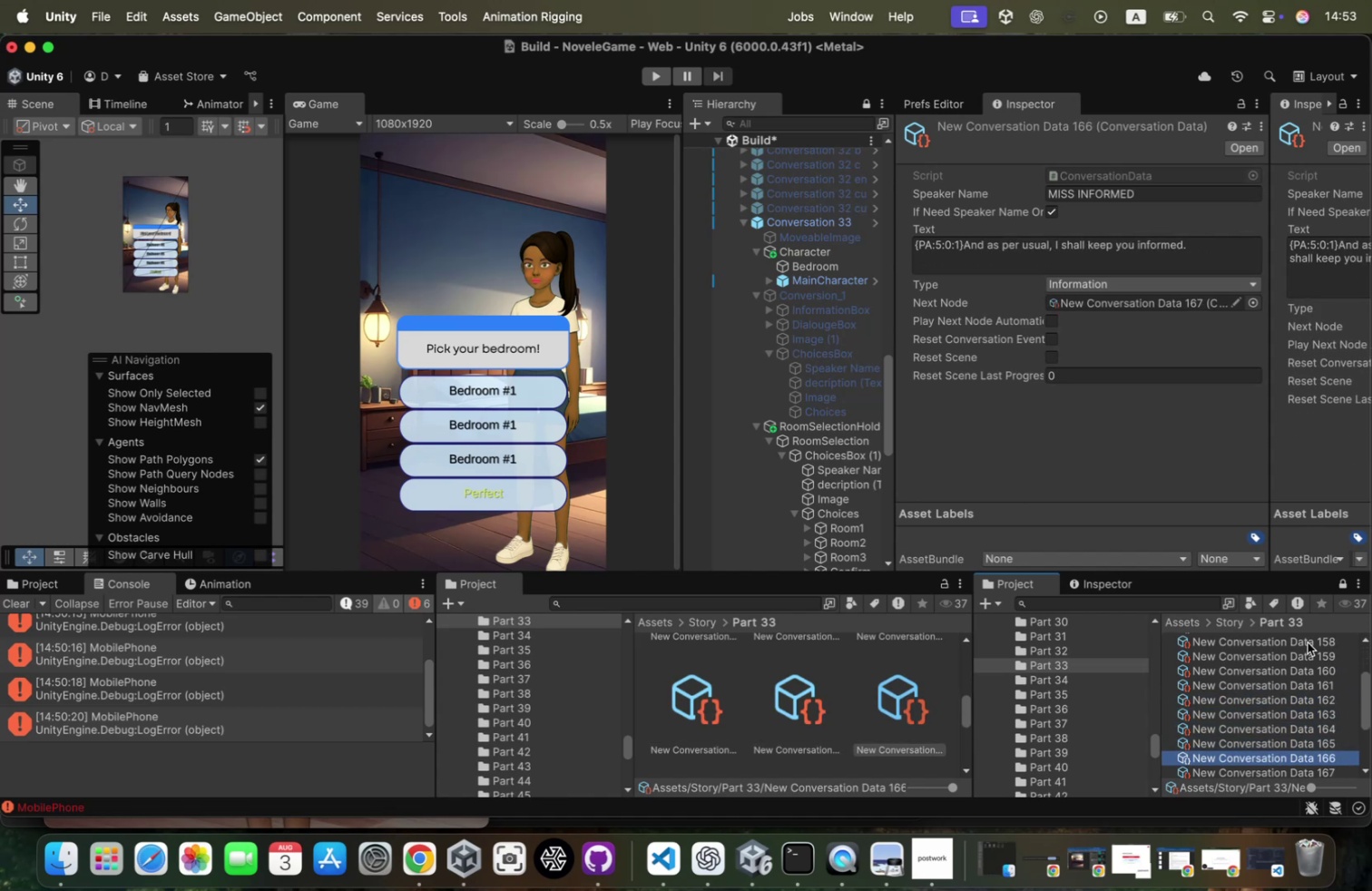 
key(ArrowDown)
 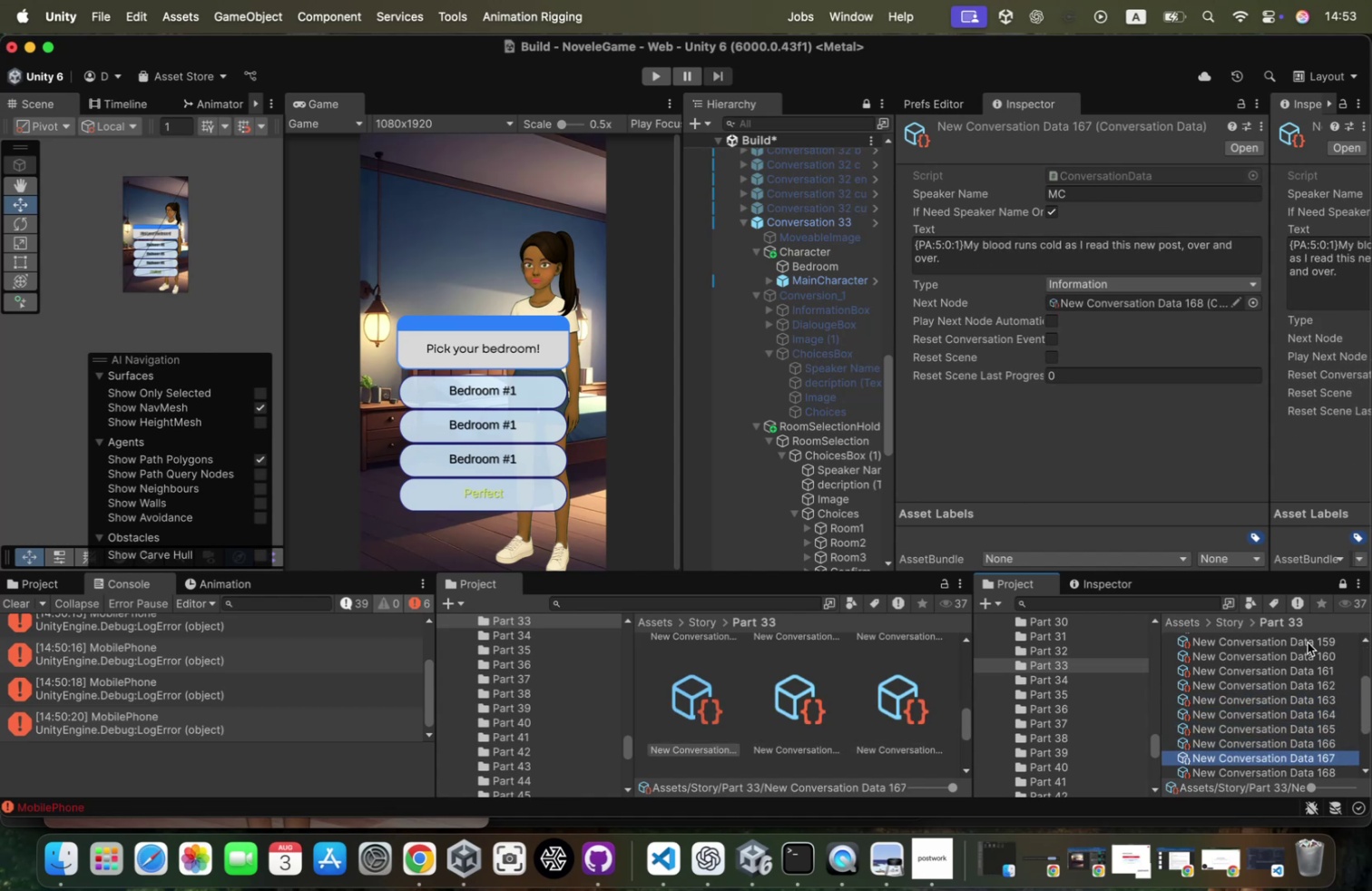 
key(ArrowUp)
 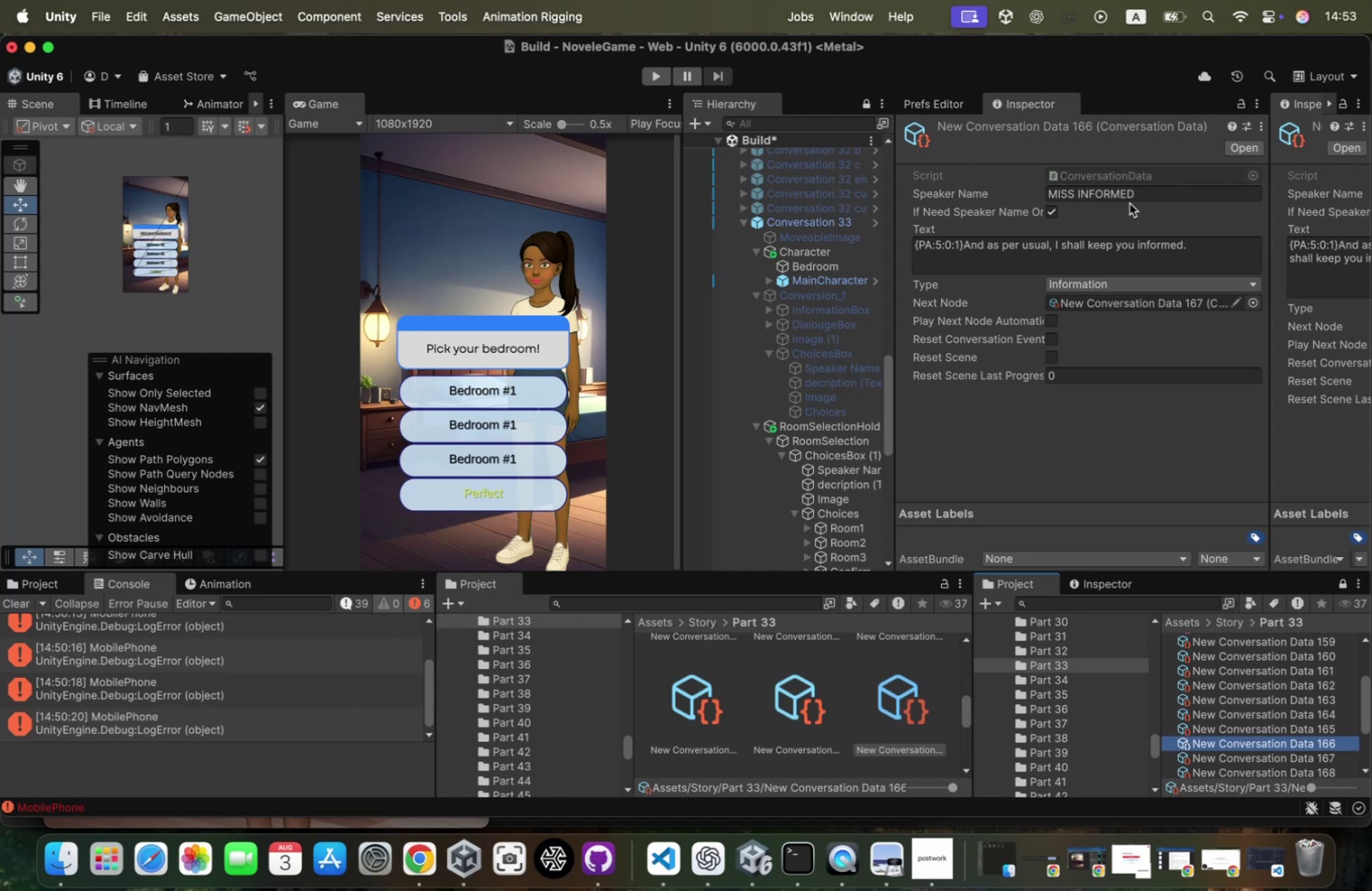 
wait(13.62)
 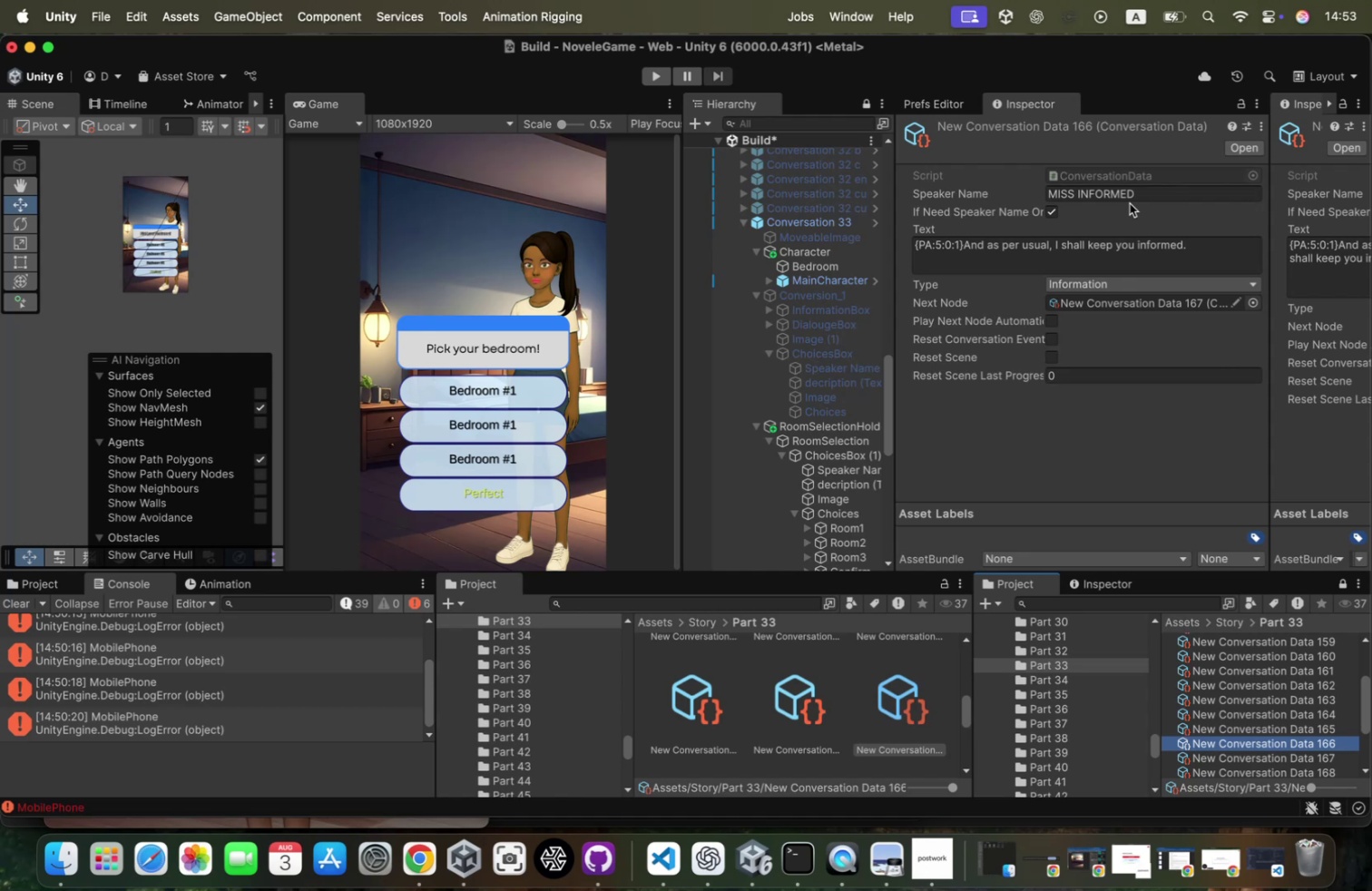 
scroll: coordinate [1102, 281], scroll_direction: down, amount: 66.0
 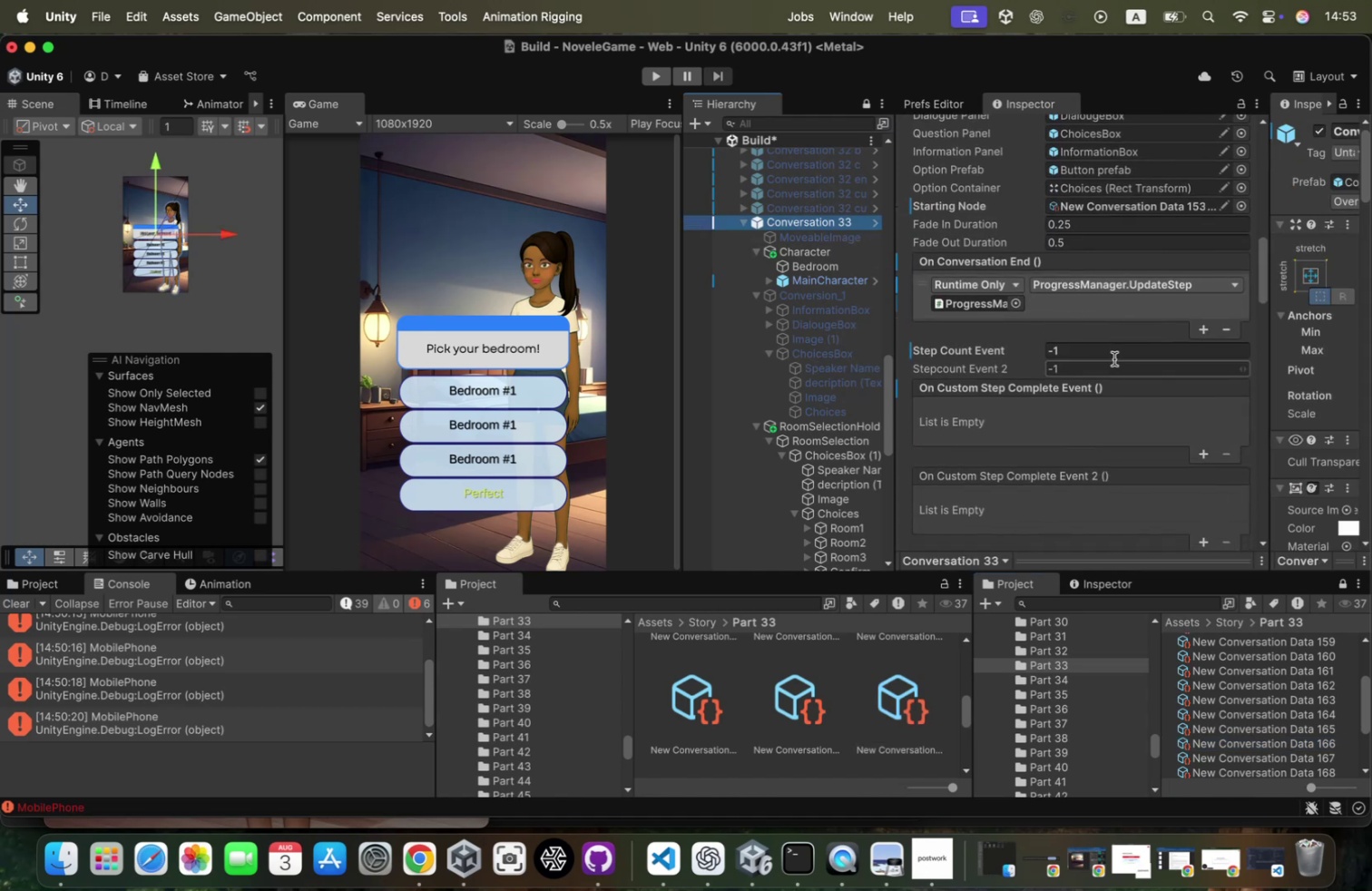 
left_click([1111, 348])
 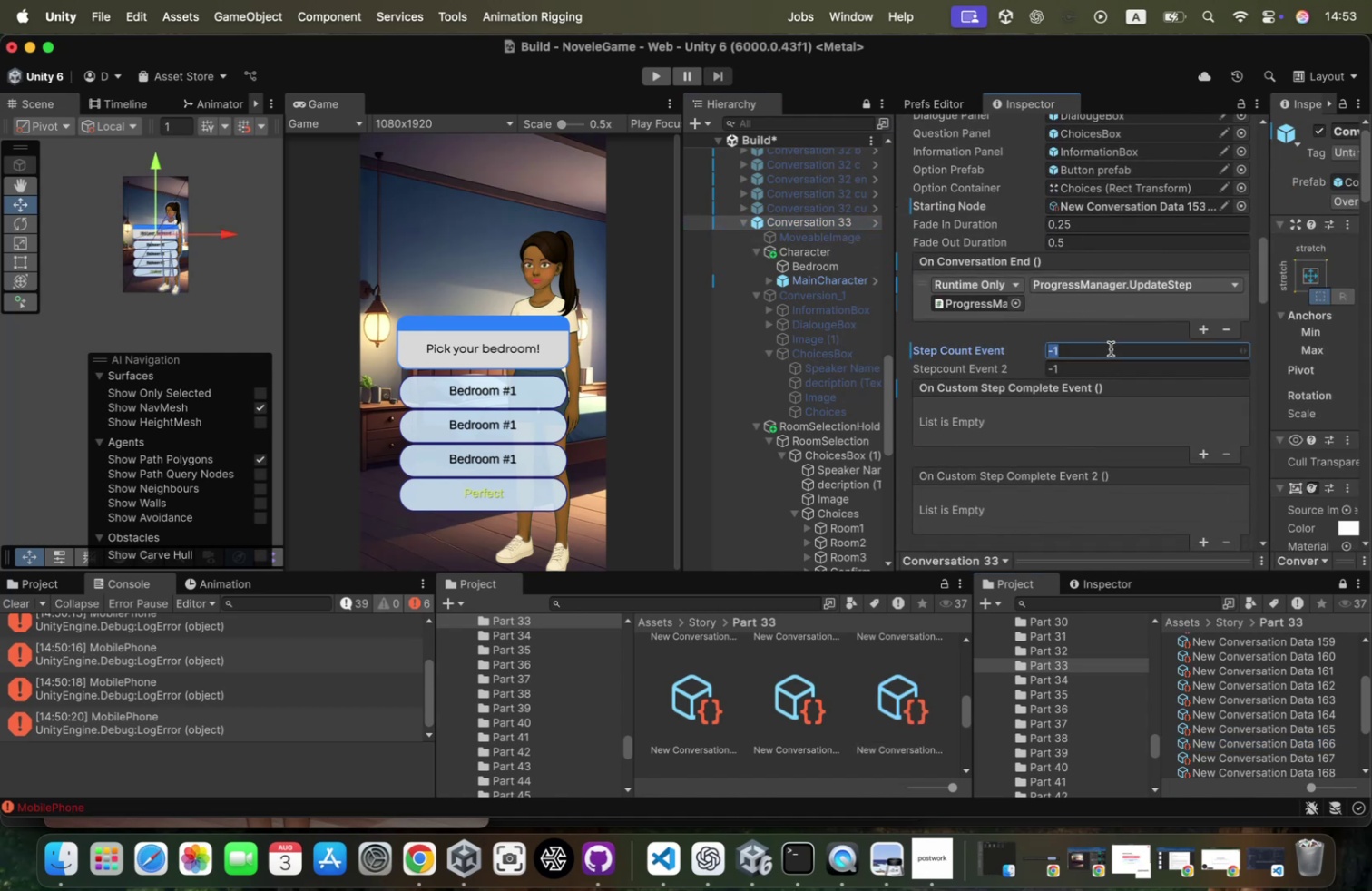 
type(14)
 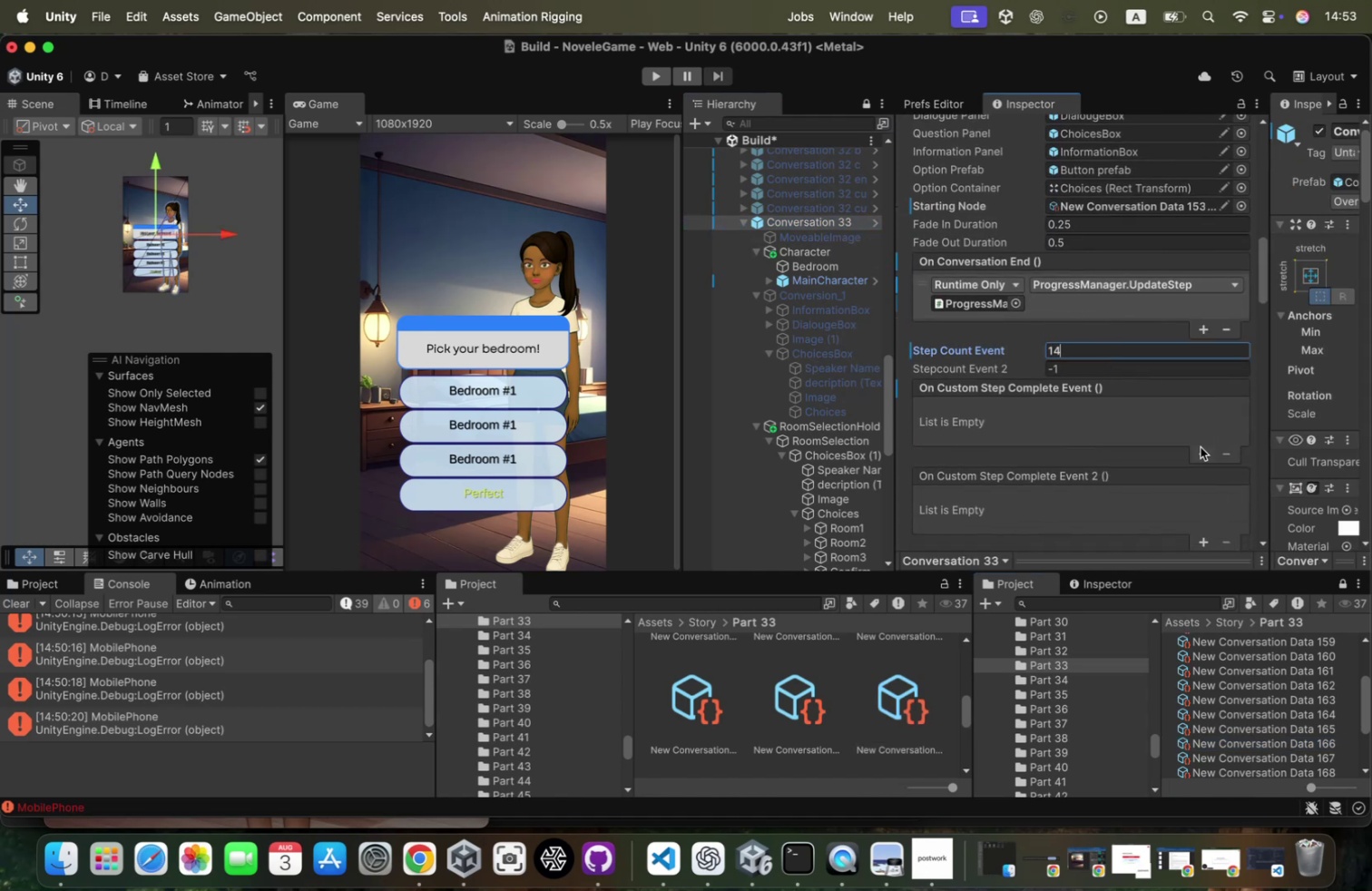 
left_click([1200, 449])
 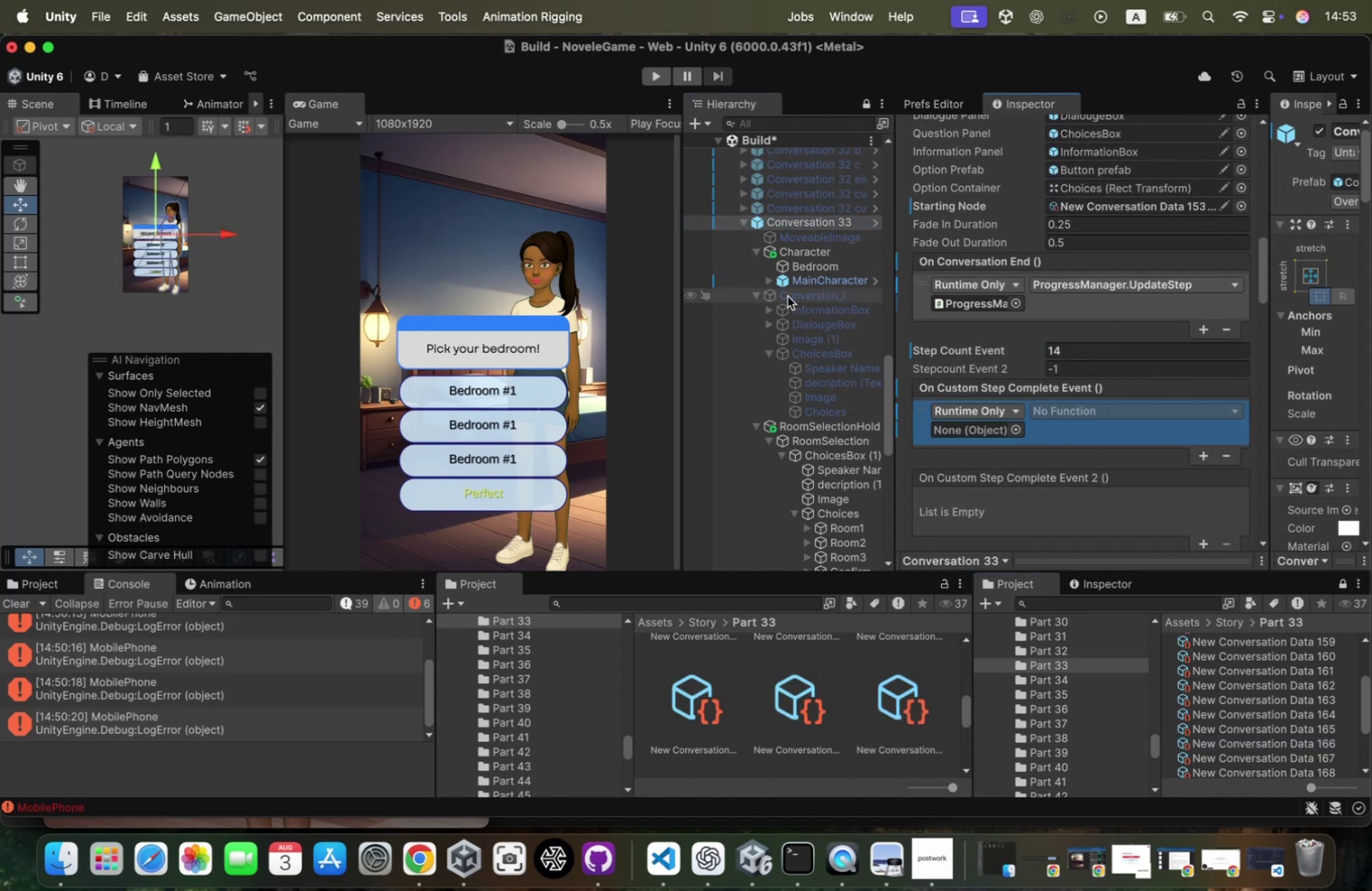 
left_click_drag(start_coordinate=[806, 257], to_coordinate=[965, 427])
 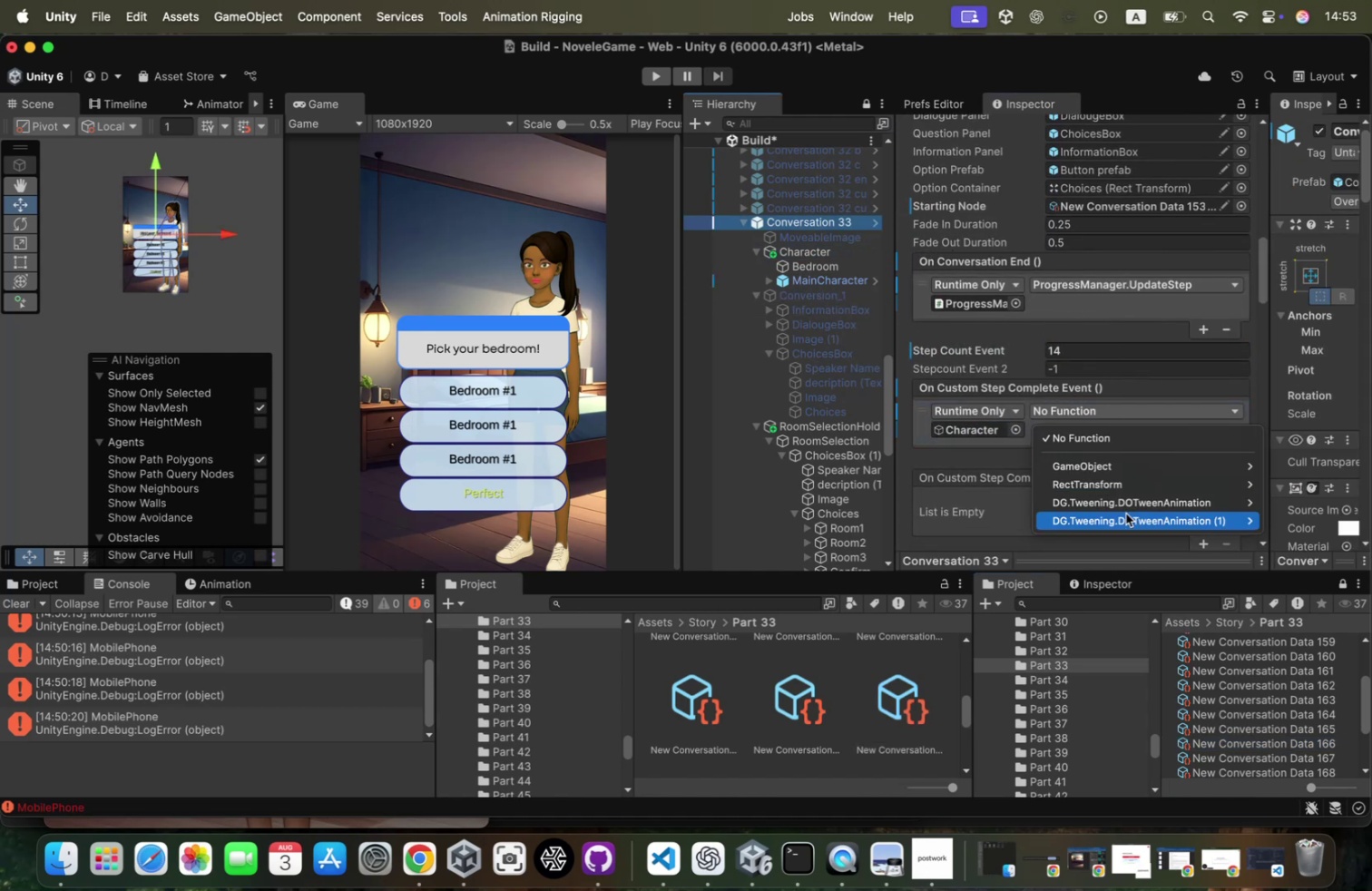 
left_click([1136, 504])
 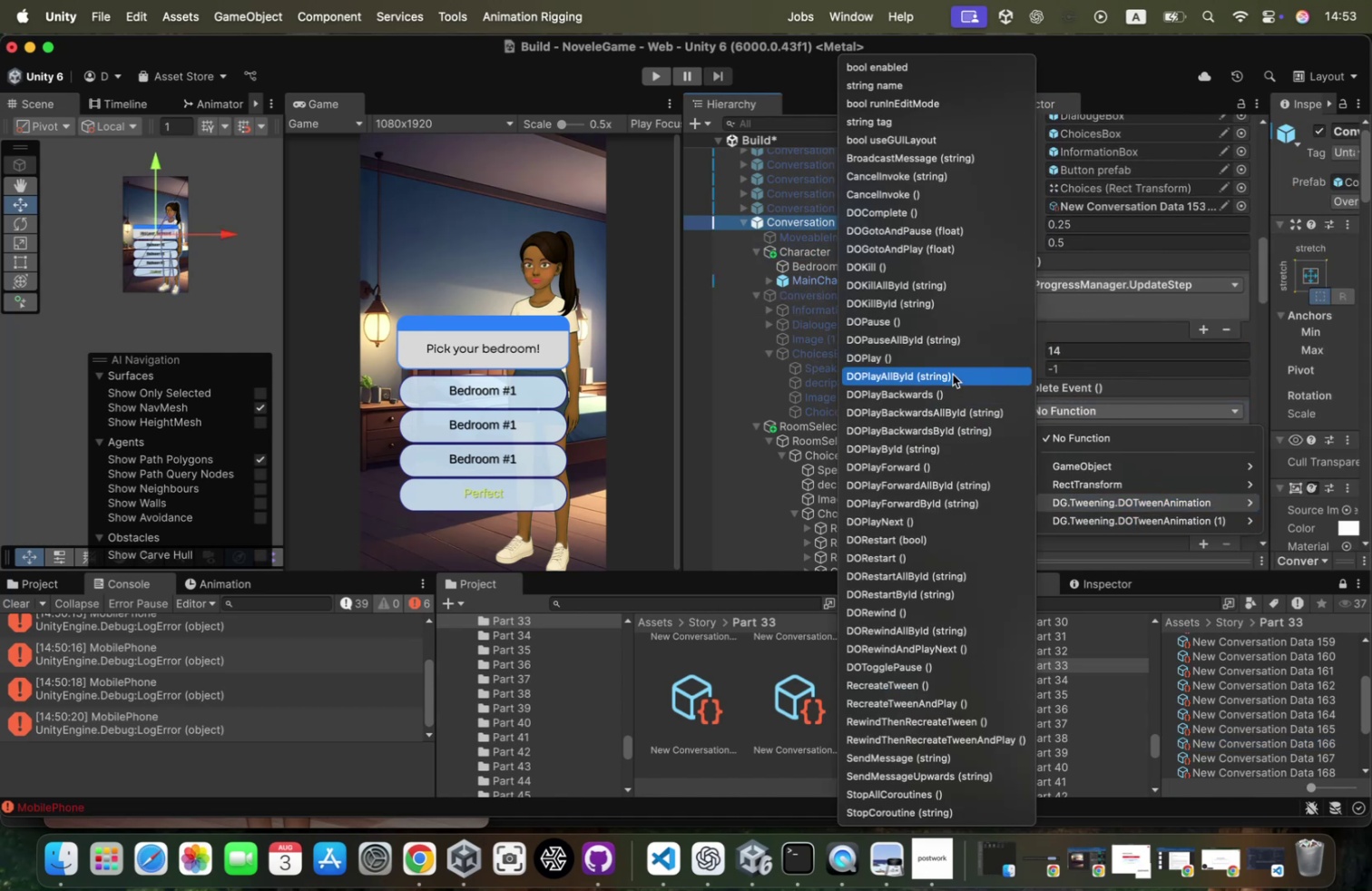 
left_click([951, 356])
 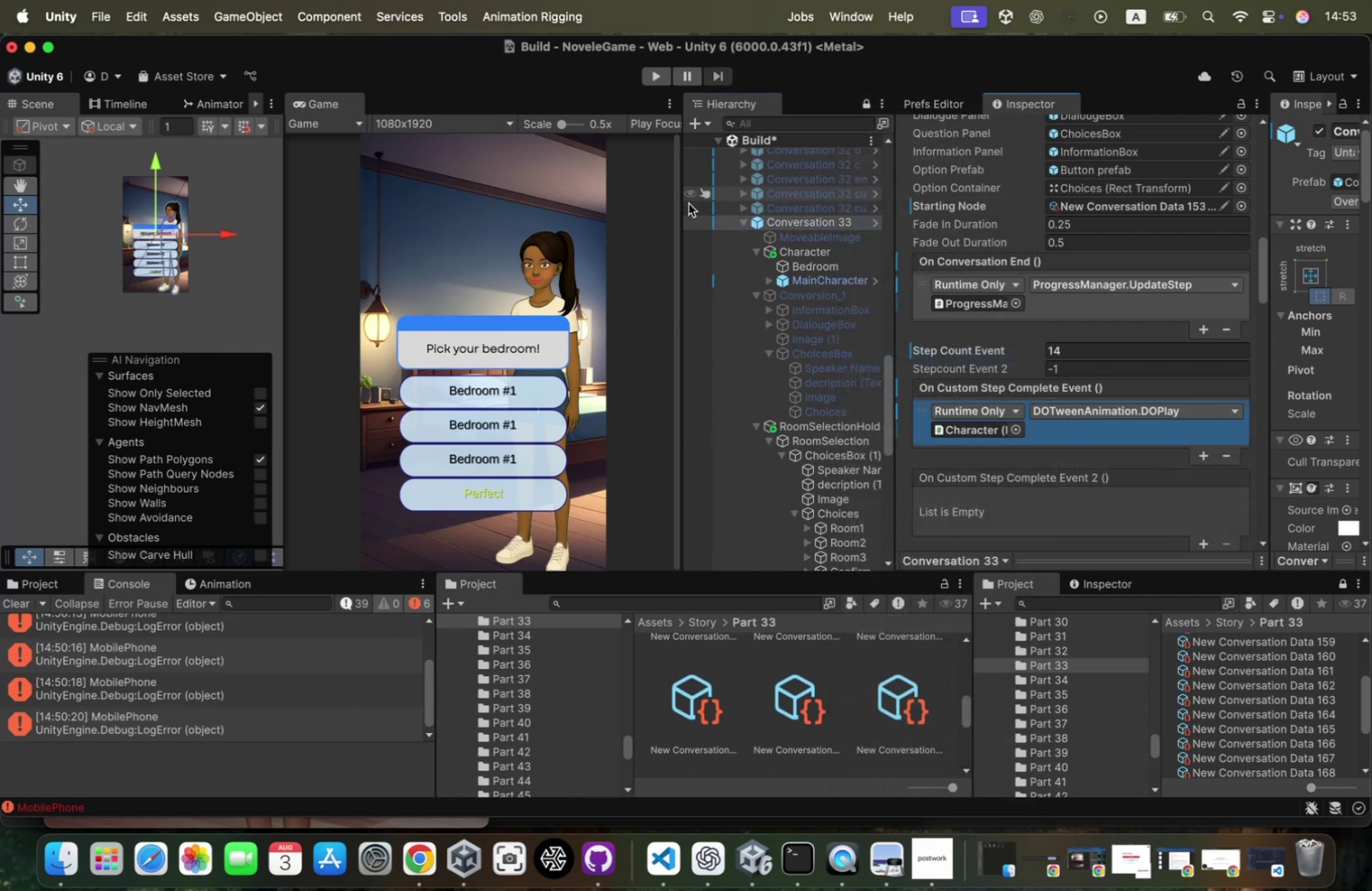 
right_click([765, 135])
 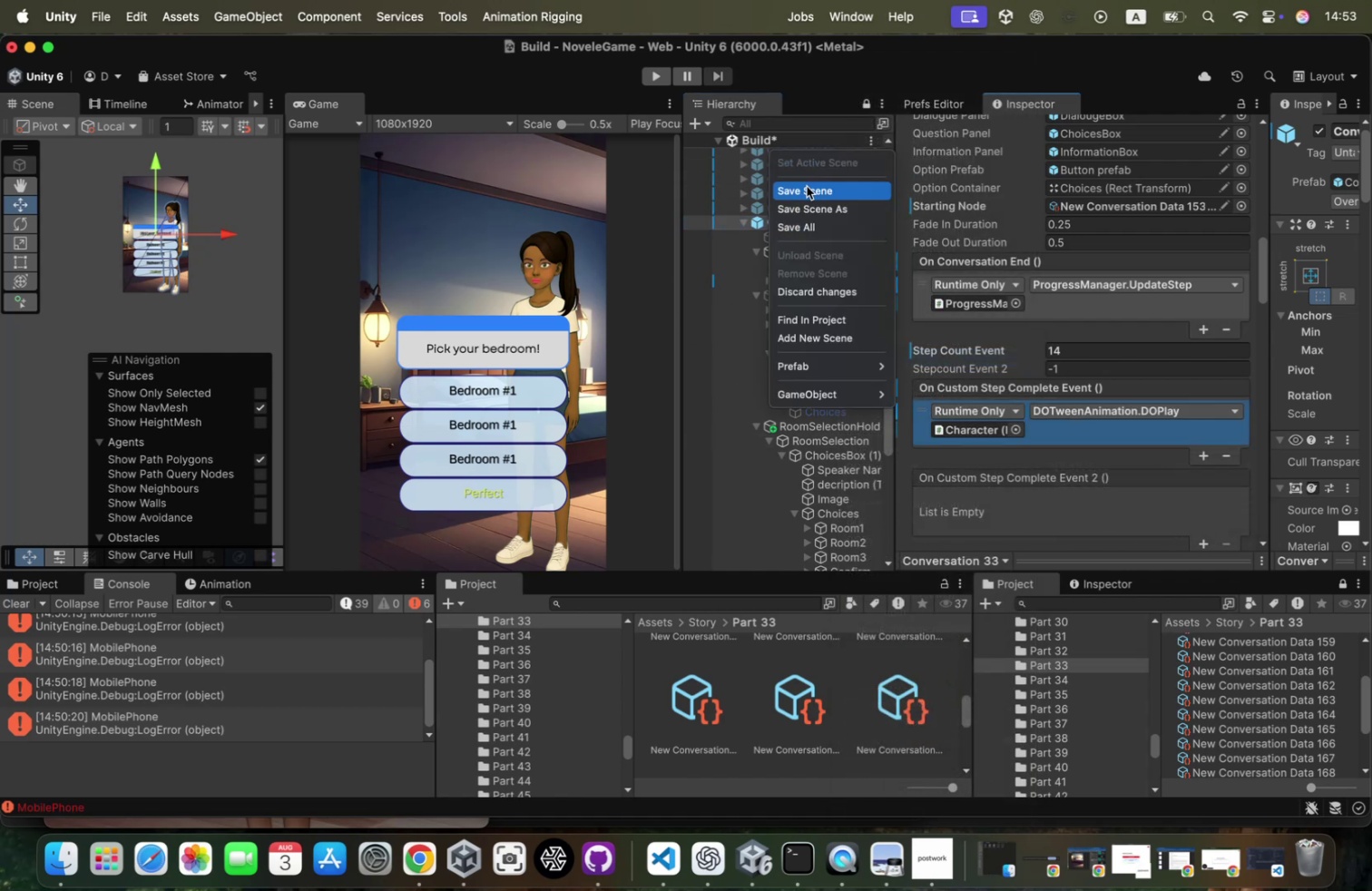 
left_click([807, 186])
 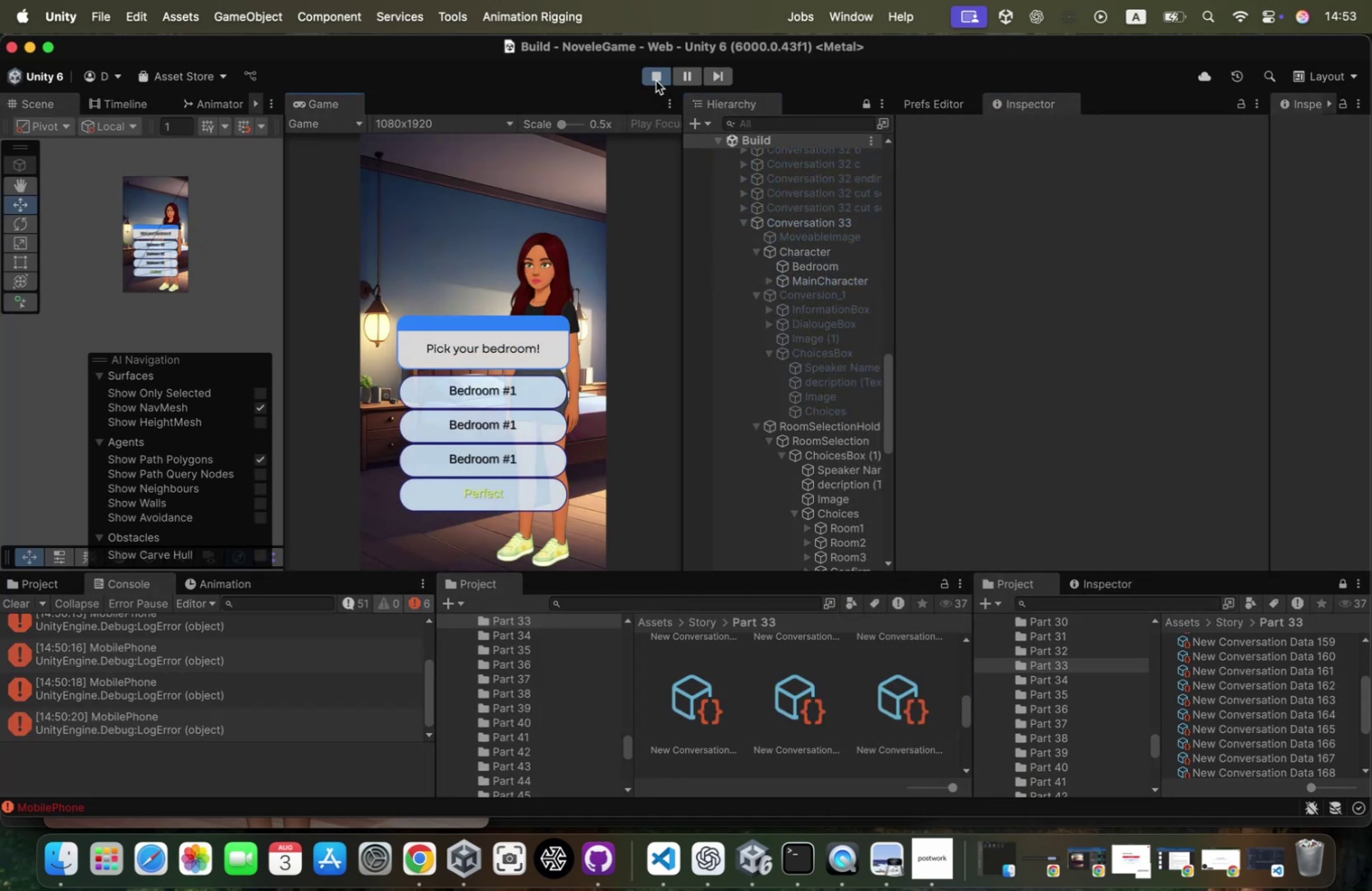 
wait(7.19)
 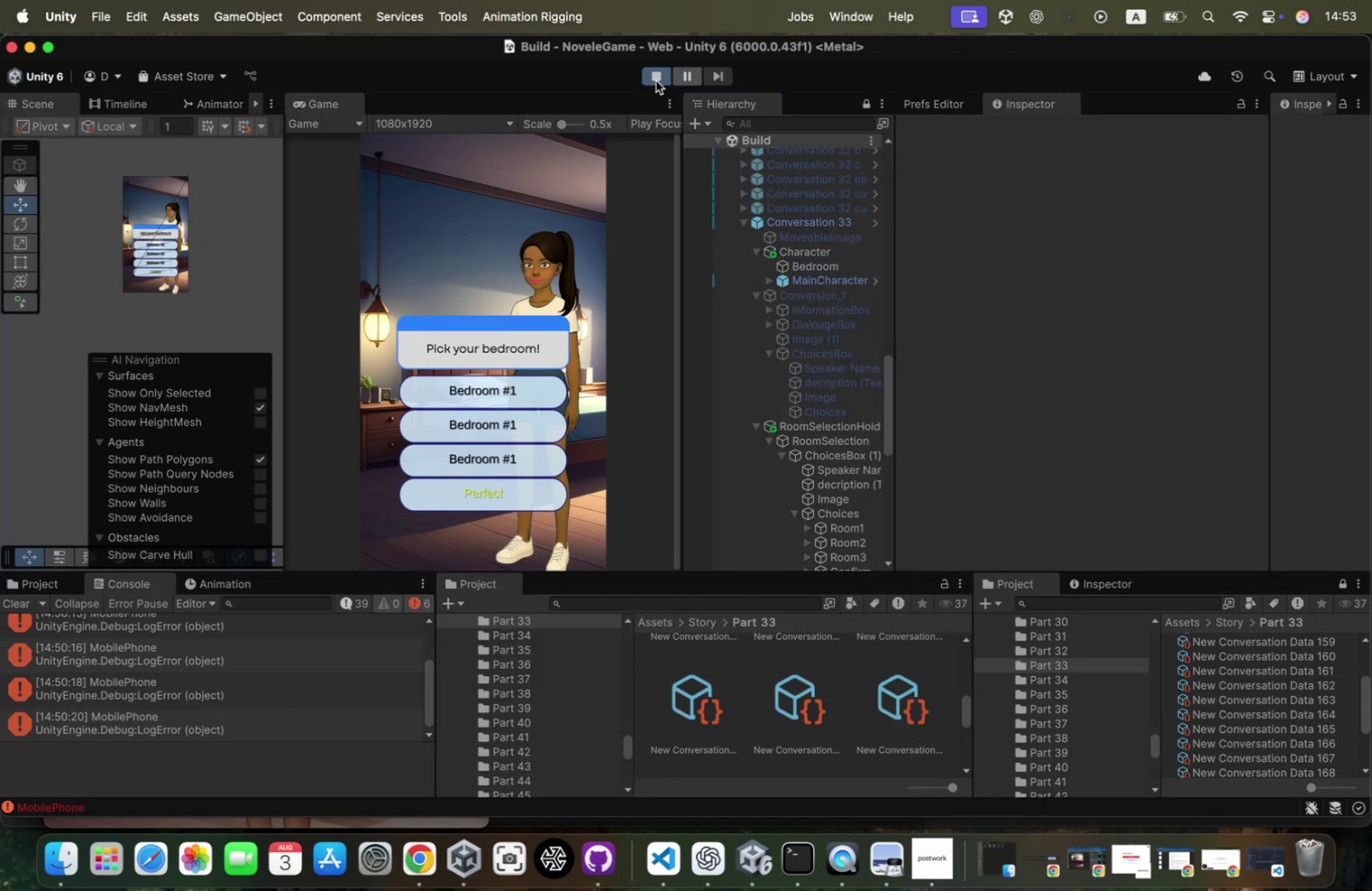 
left_click([524, 386])
 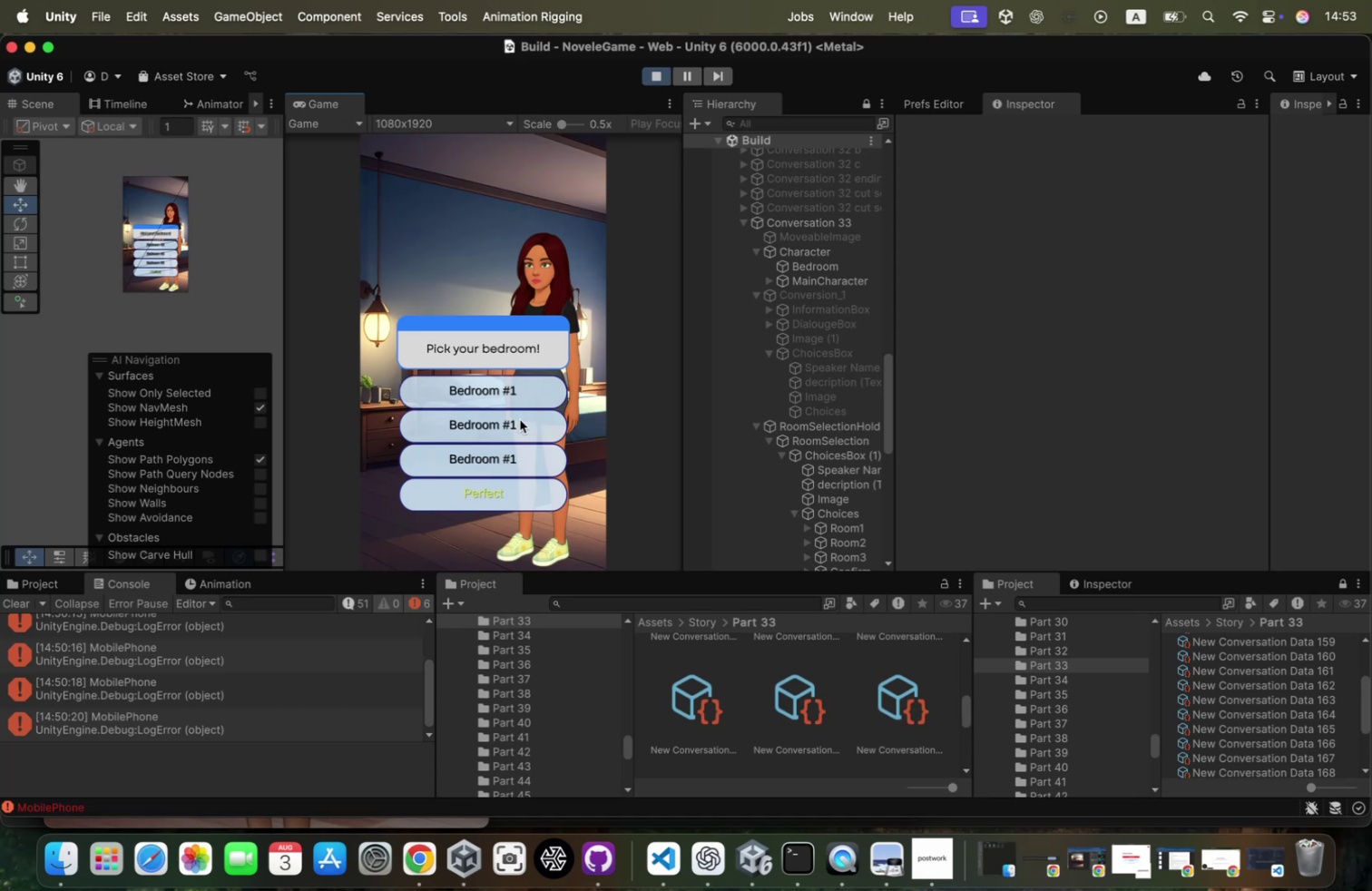 
left_click([520, 419])
 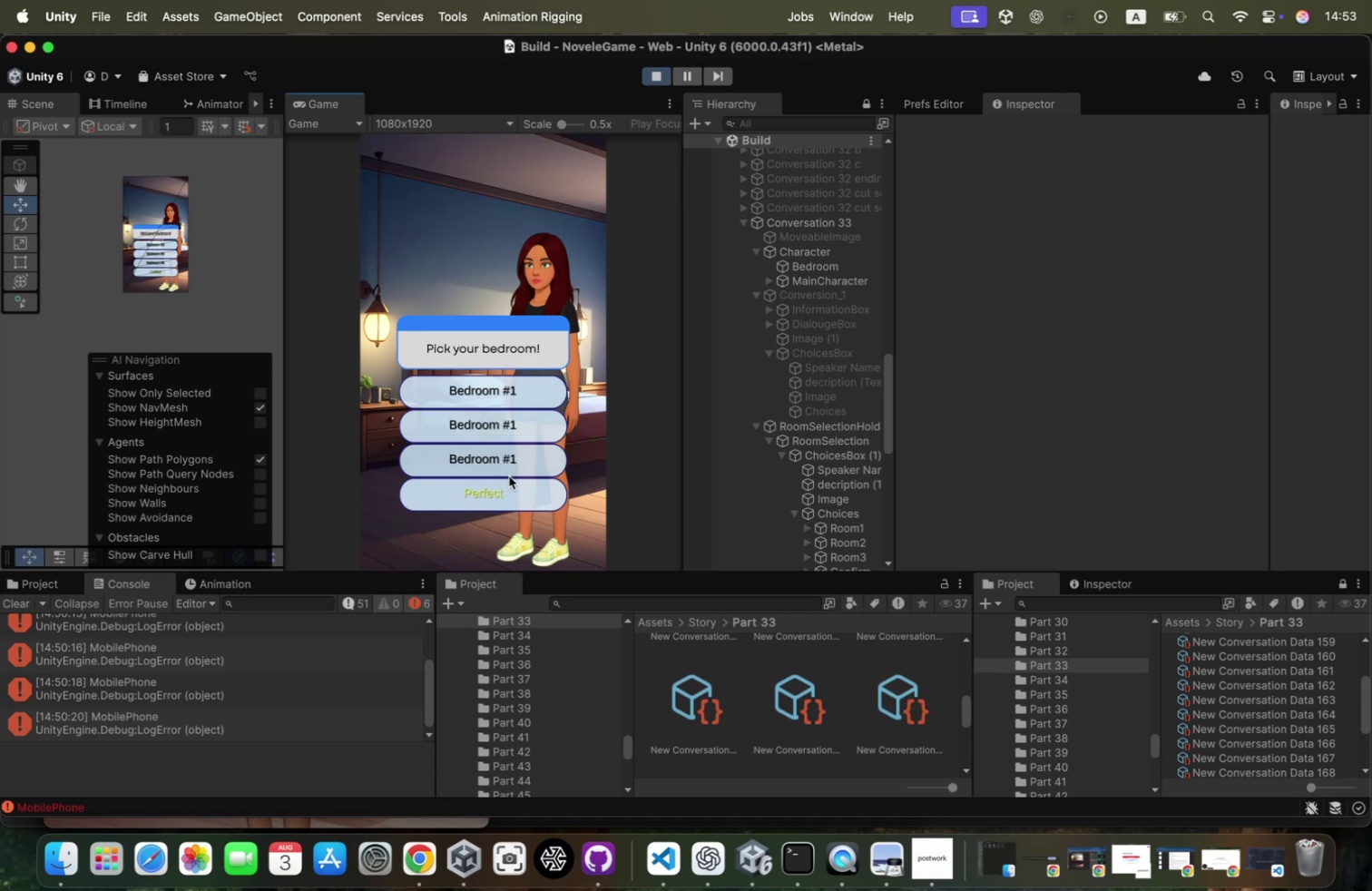 
left_click([503, 496])
 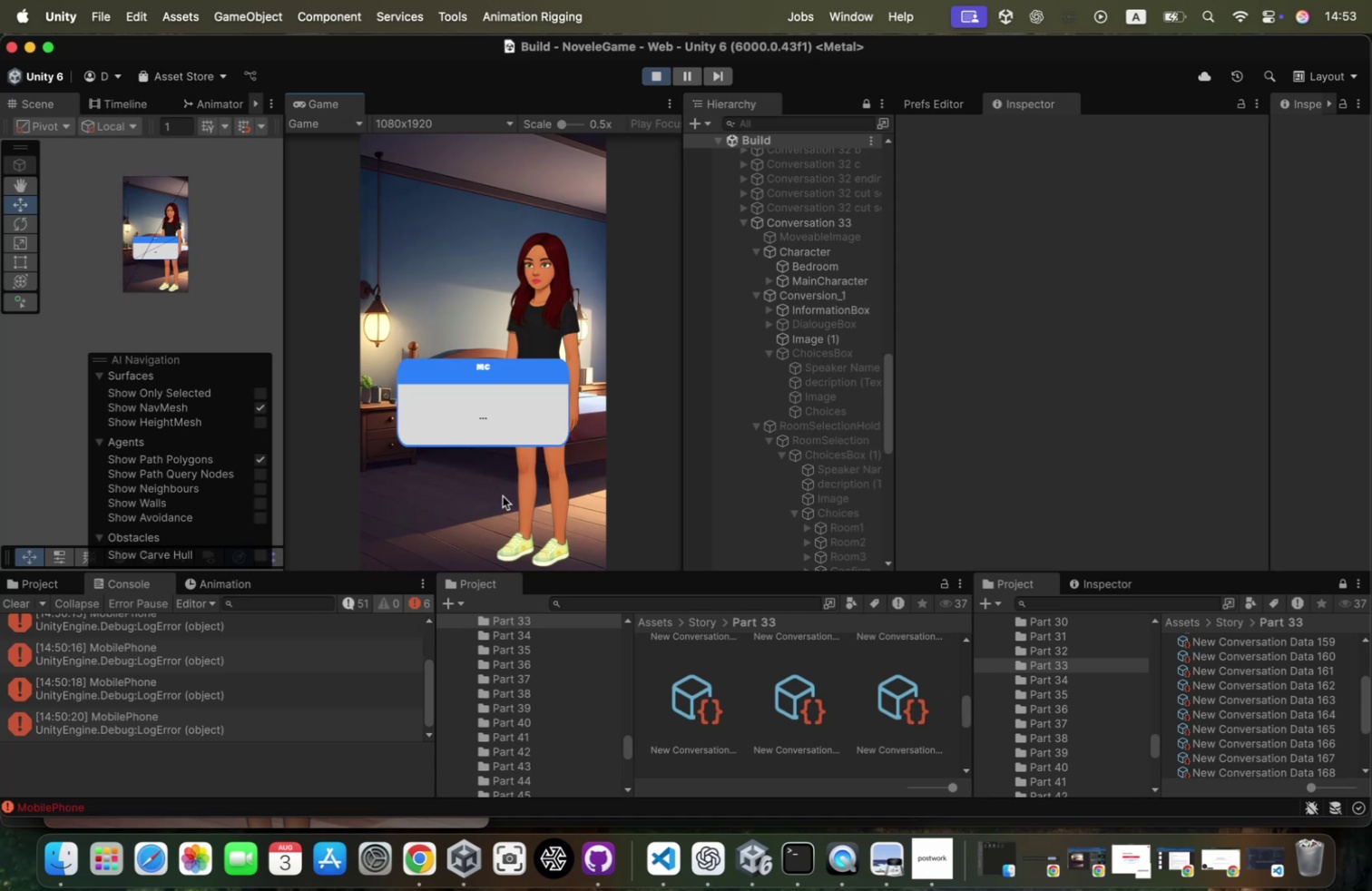 
left_click([503, 495])
 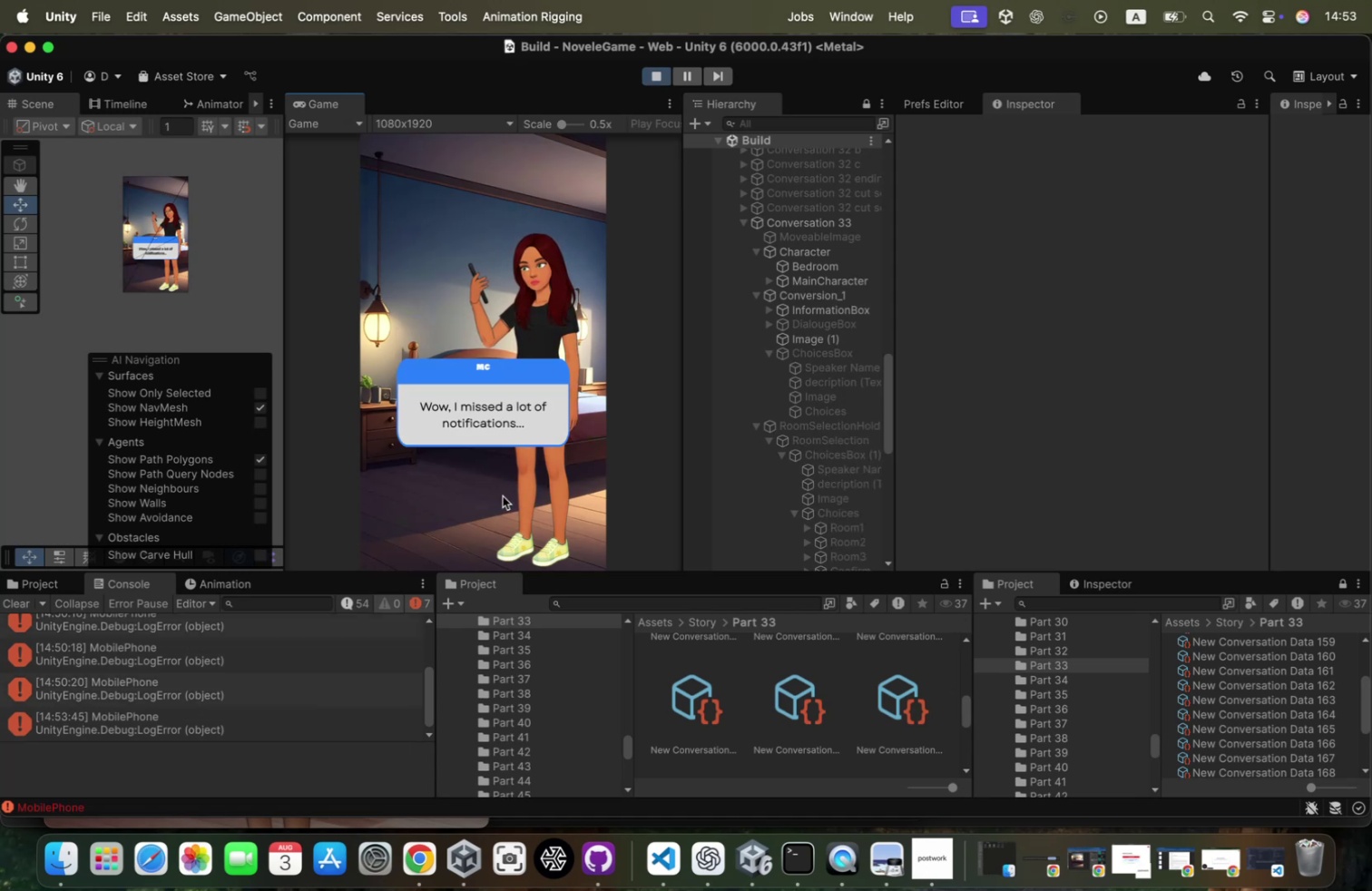 
left_click([503, 495])
 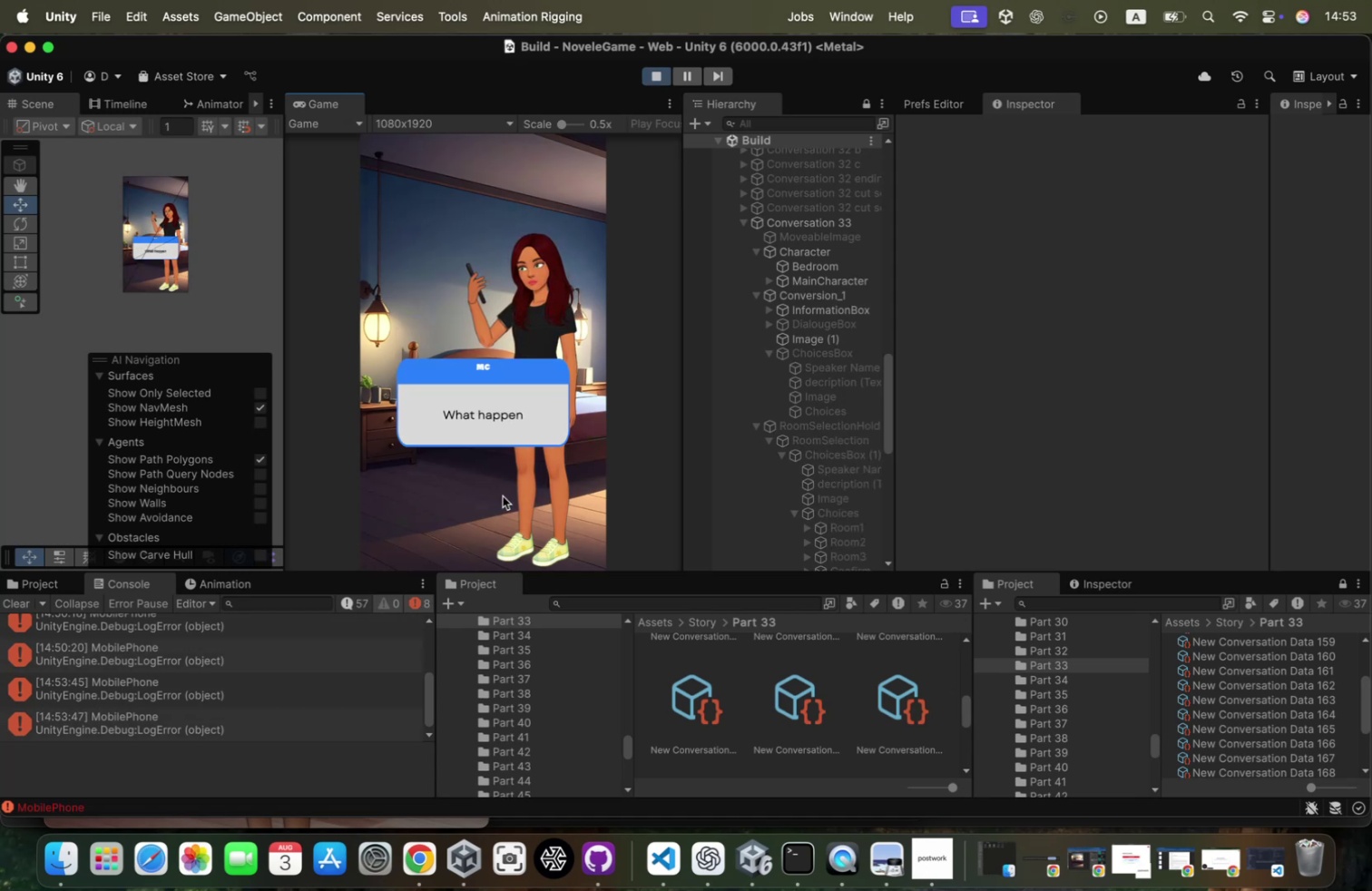 
left_click([503, 495])
 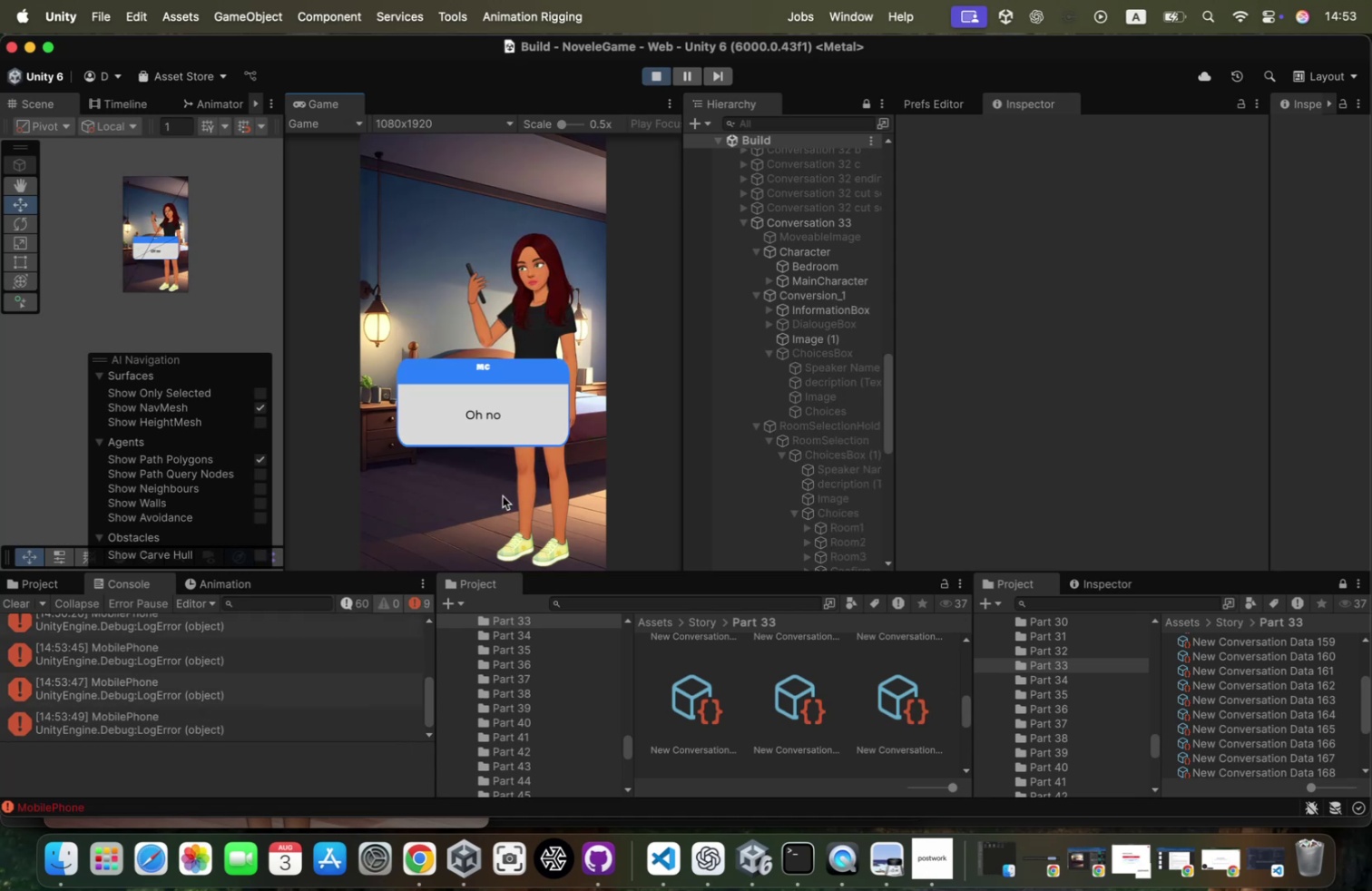 
left_click([503, 495])
 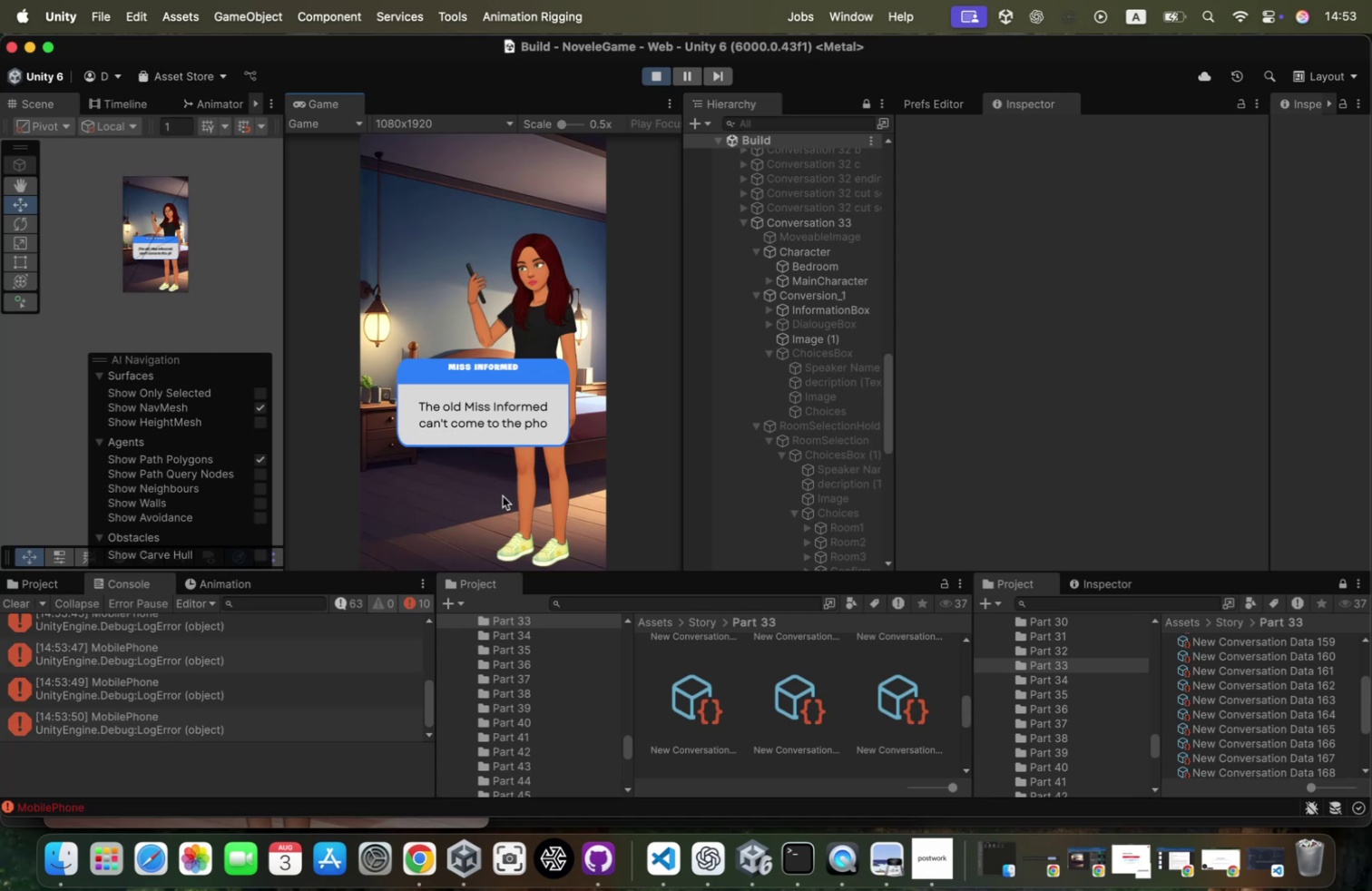 
left_click([503, 495])
 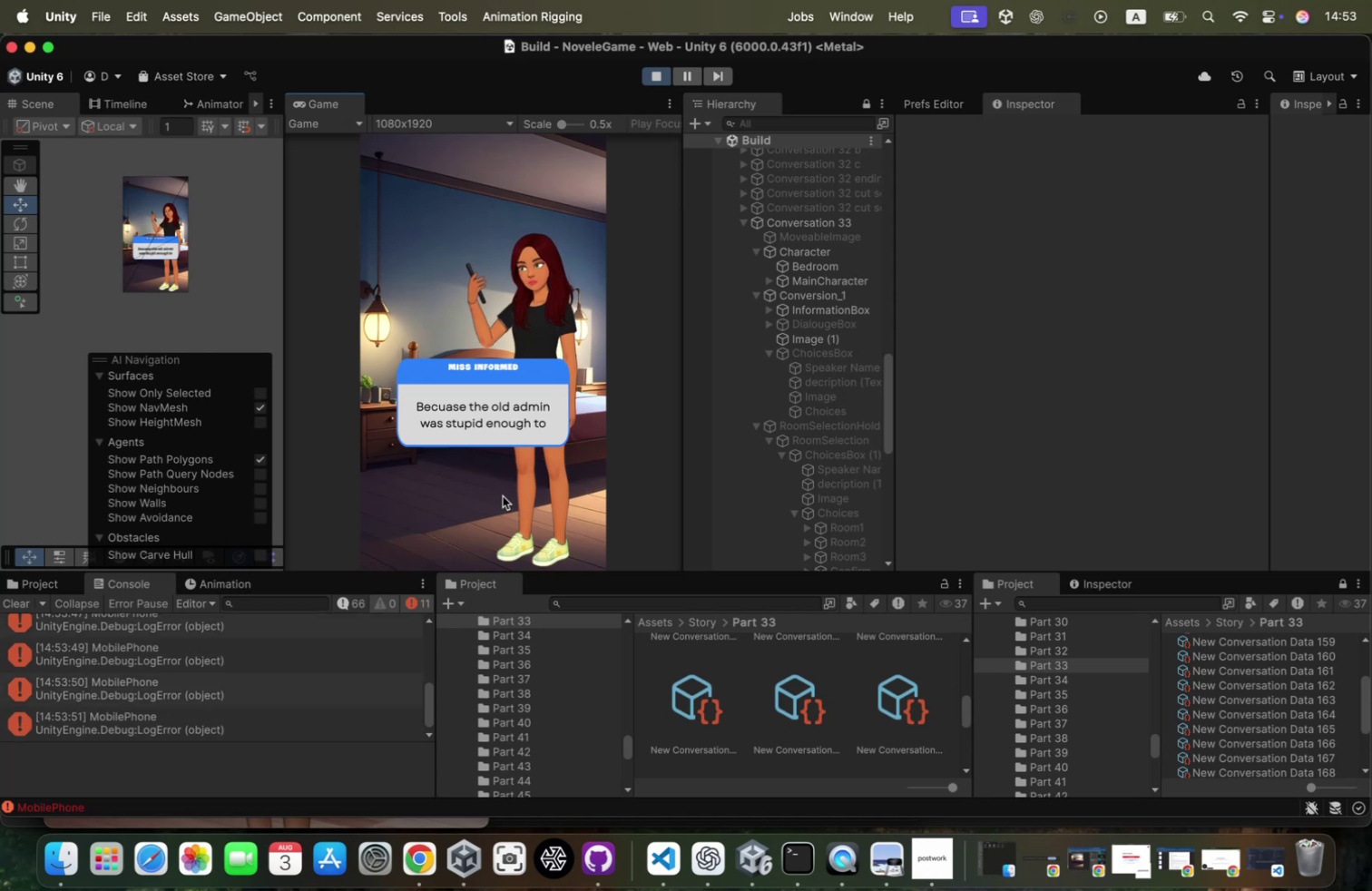 
left_click([503, 495])
 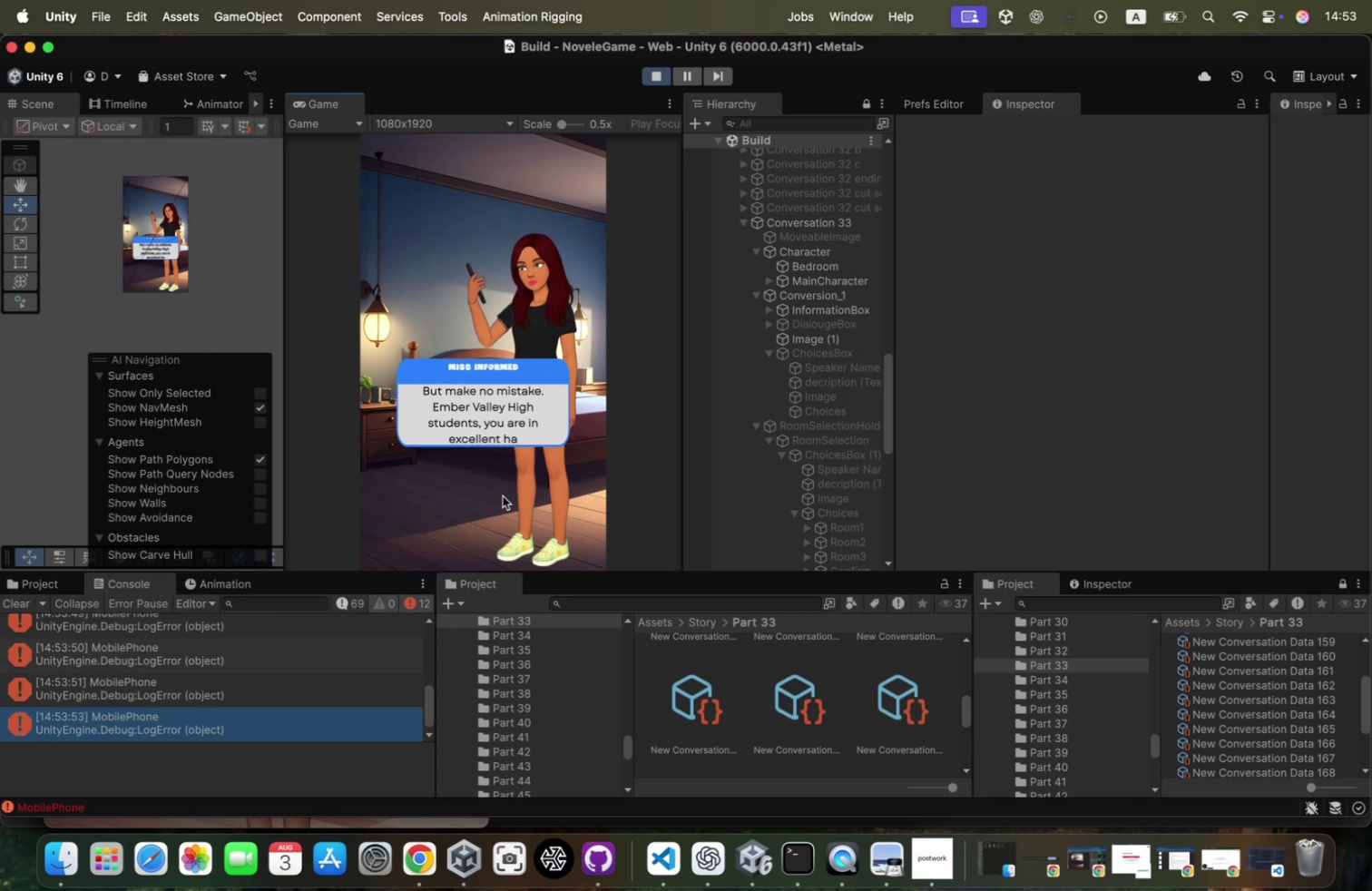 
left_click([503, 495])
 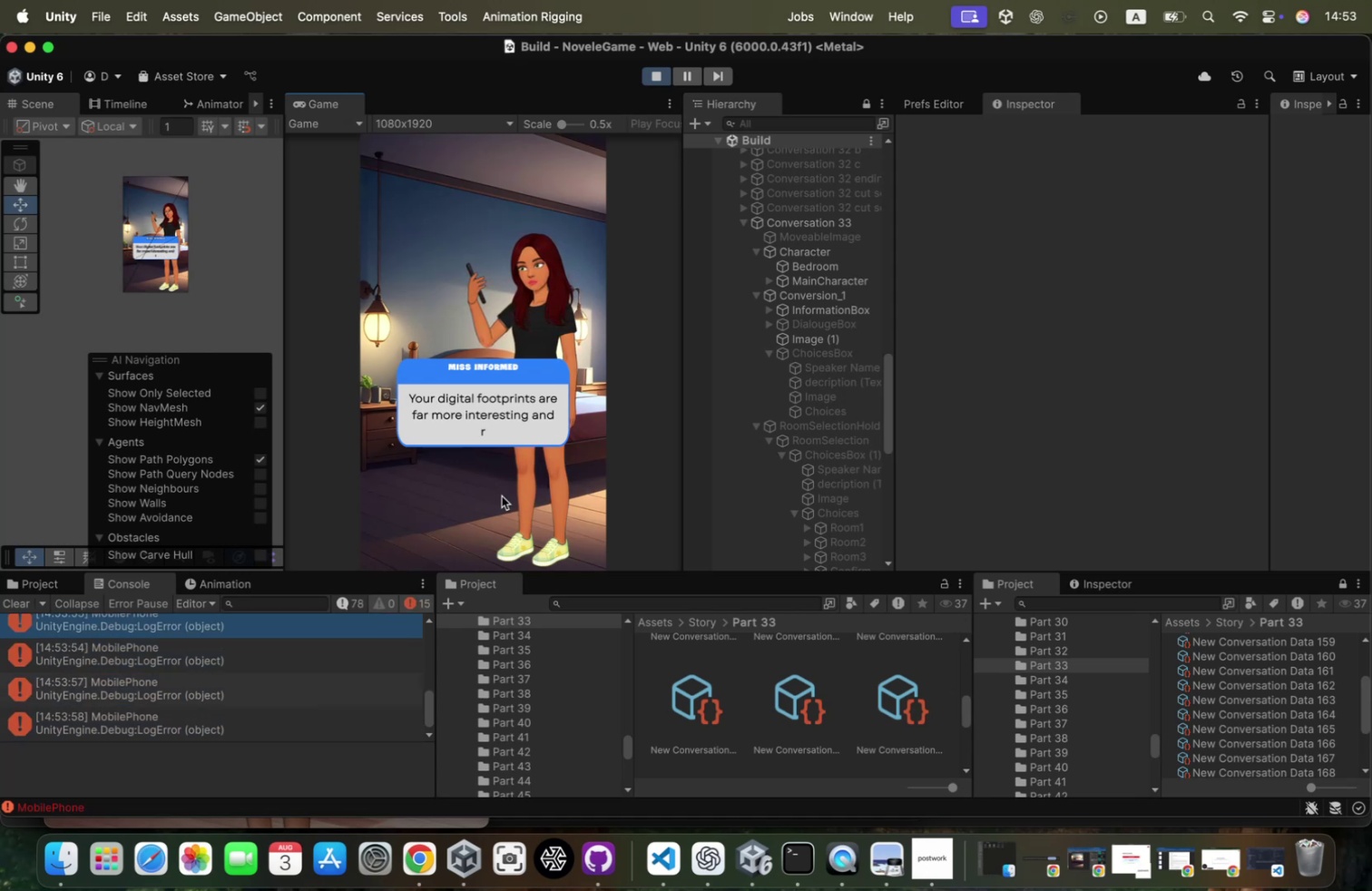 
wait(8.8)
 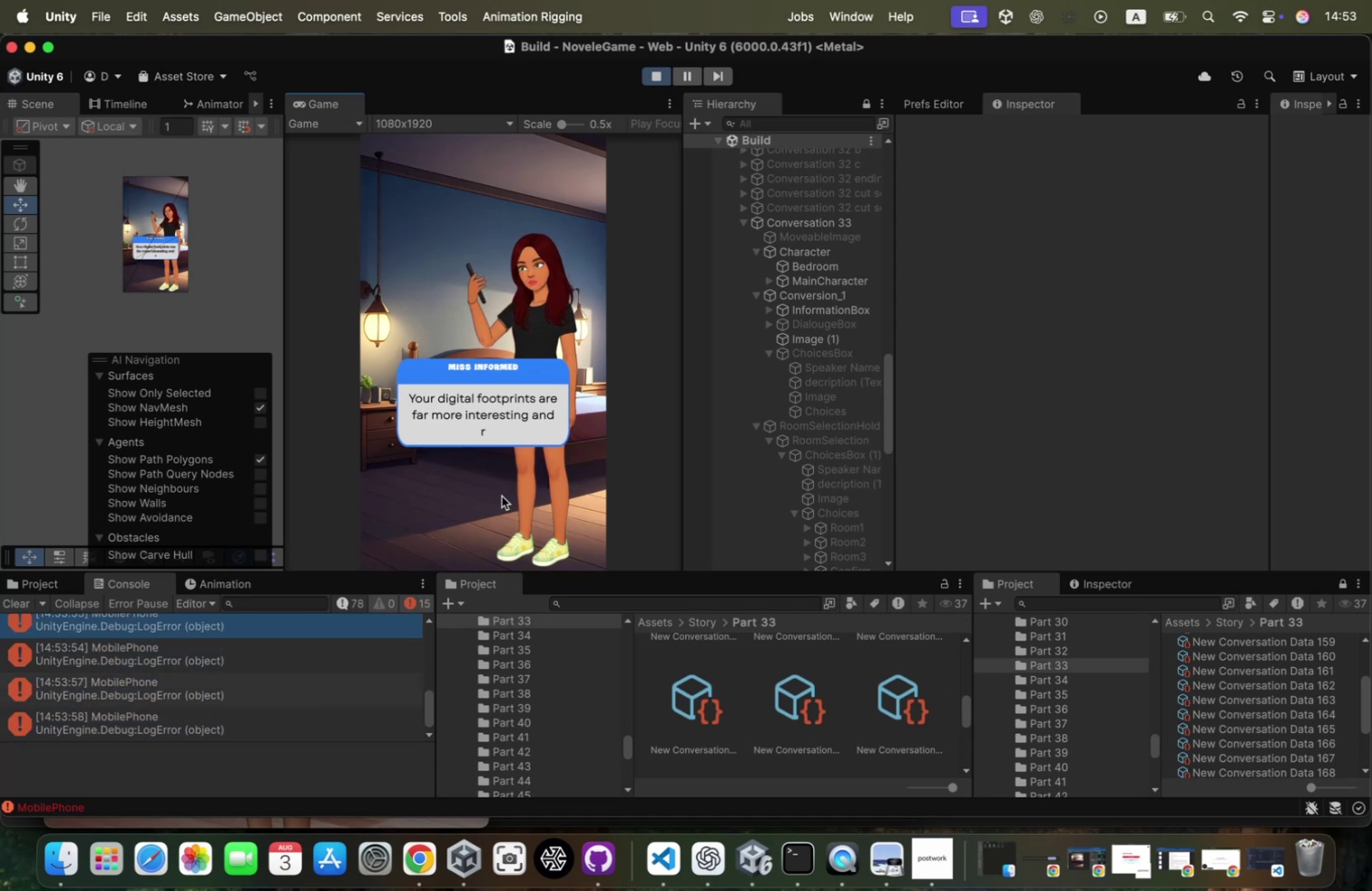 
left_click([646, 73])
 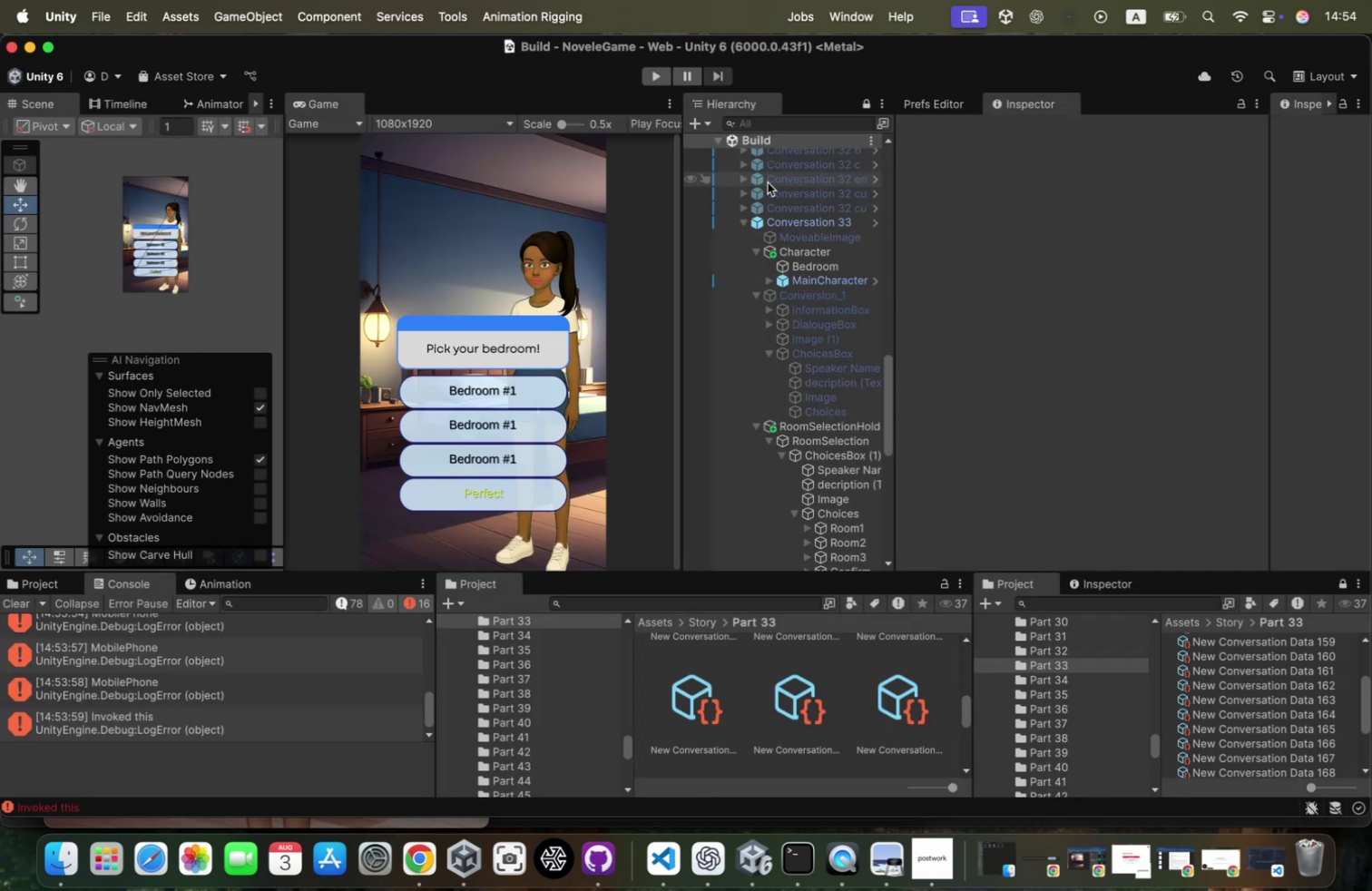 
left_click([787, 215])
 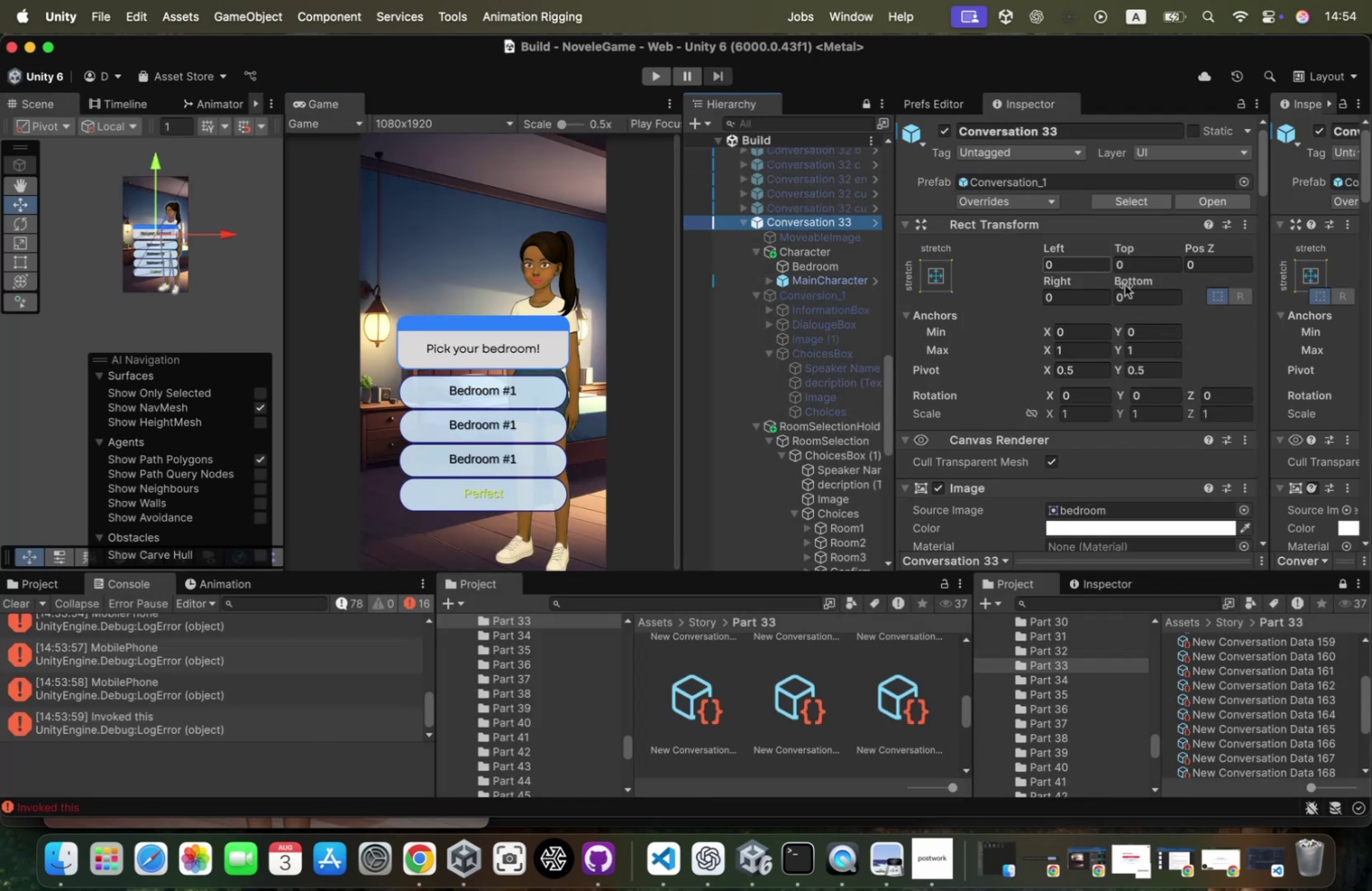 
scroll: coordinate [1125, 285], scroll_direction: down, amount: 76.0
 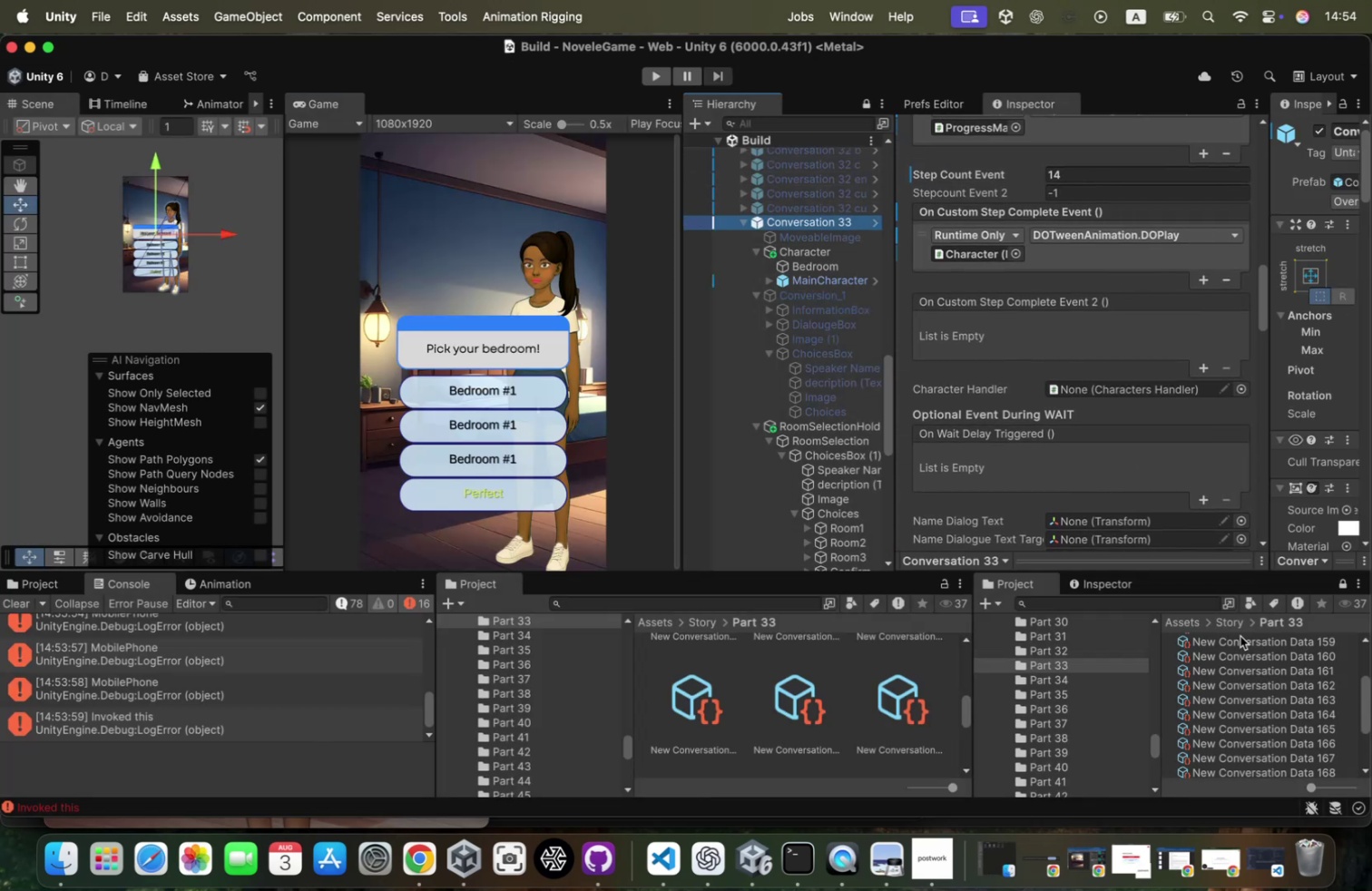 
scroll: coordinate [1278, 659], scroll_direction: up, amount: 63.0
 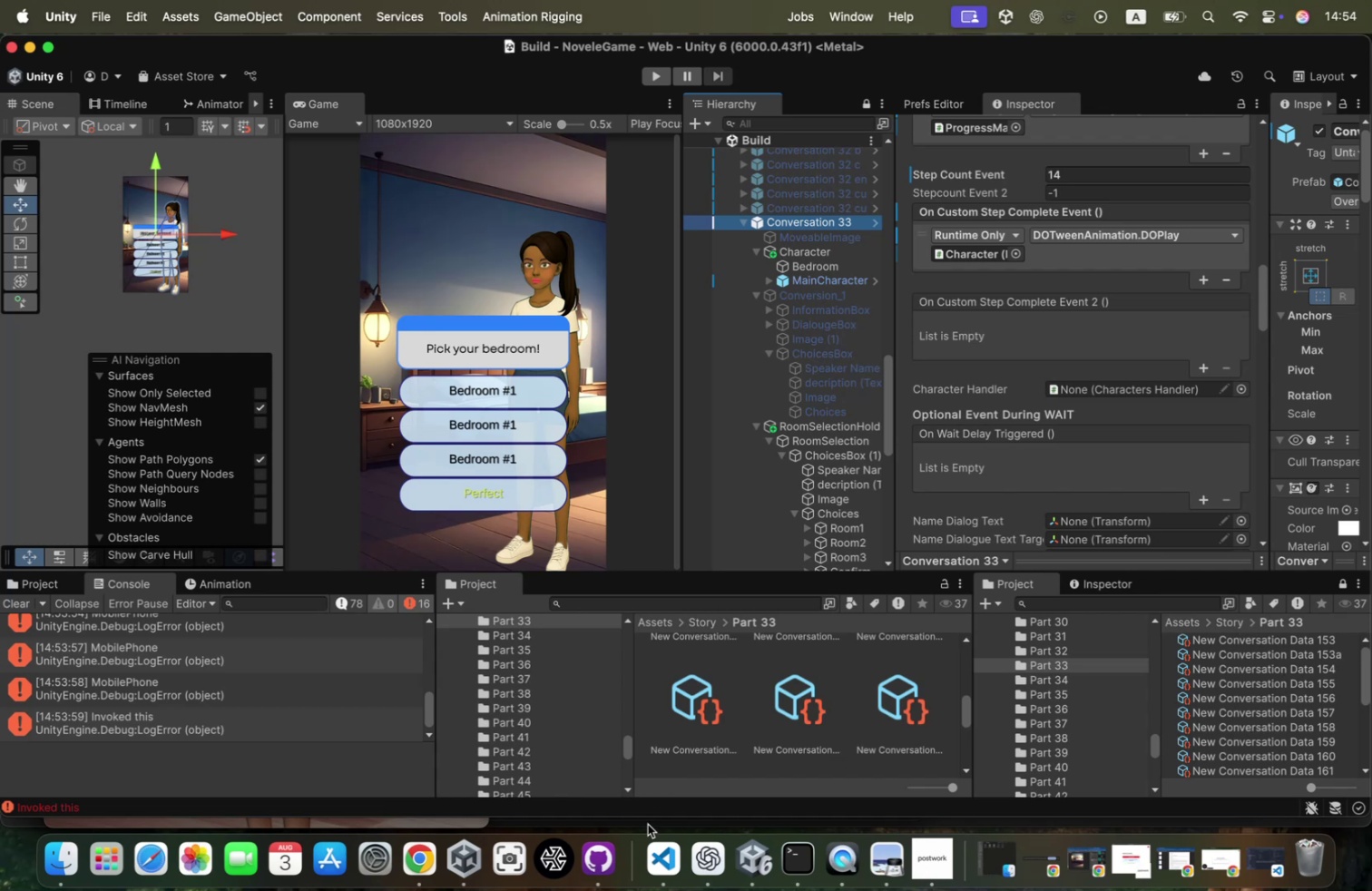 
left_click([412, 850])
 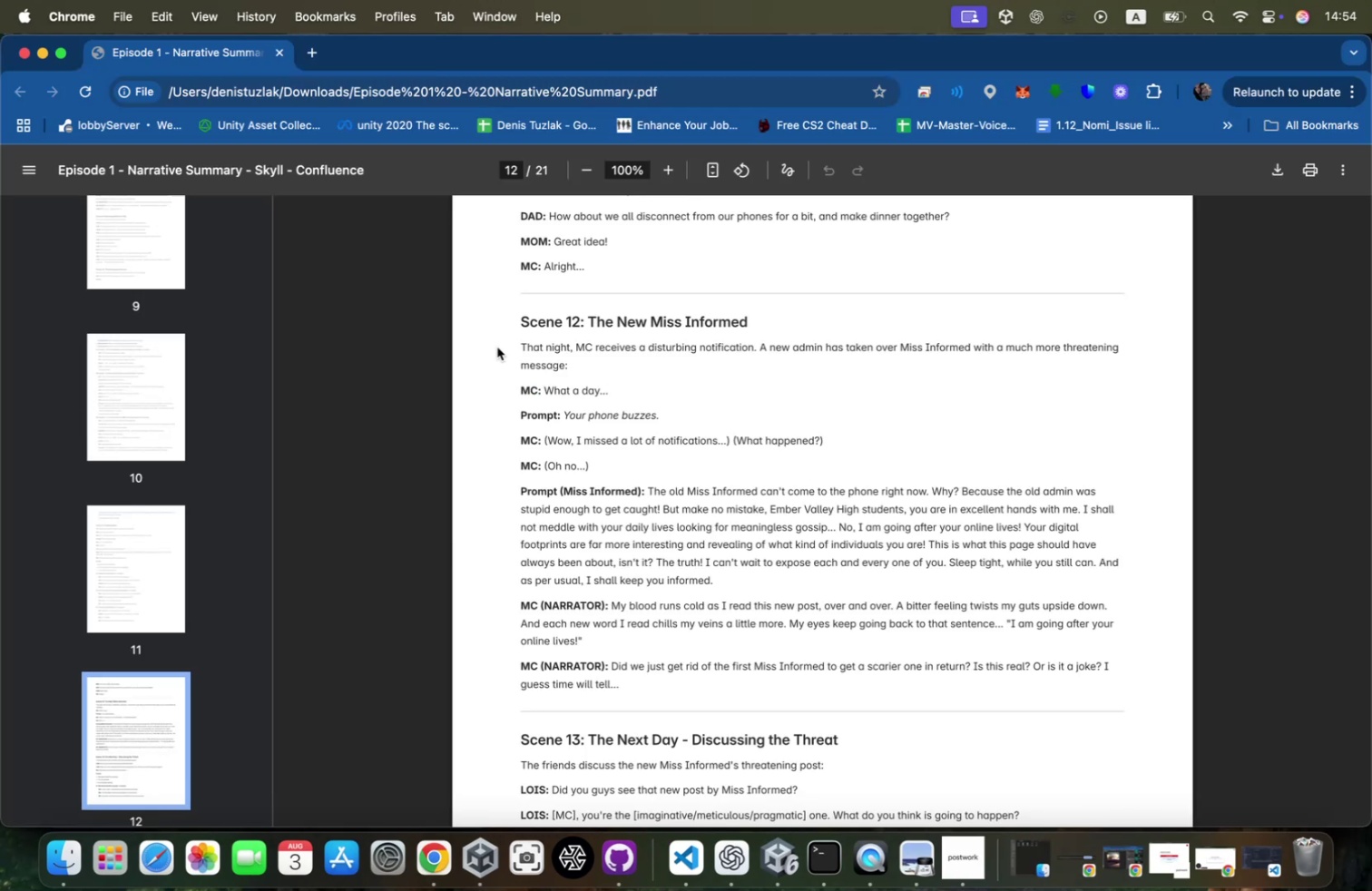 
left_click_drag(start_coordinate=[507, 324], to_coordinate=[889, 693])
 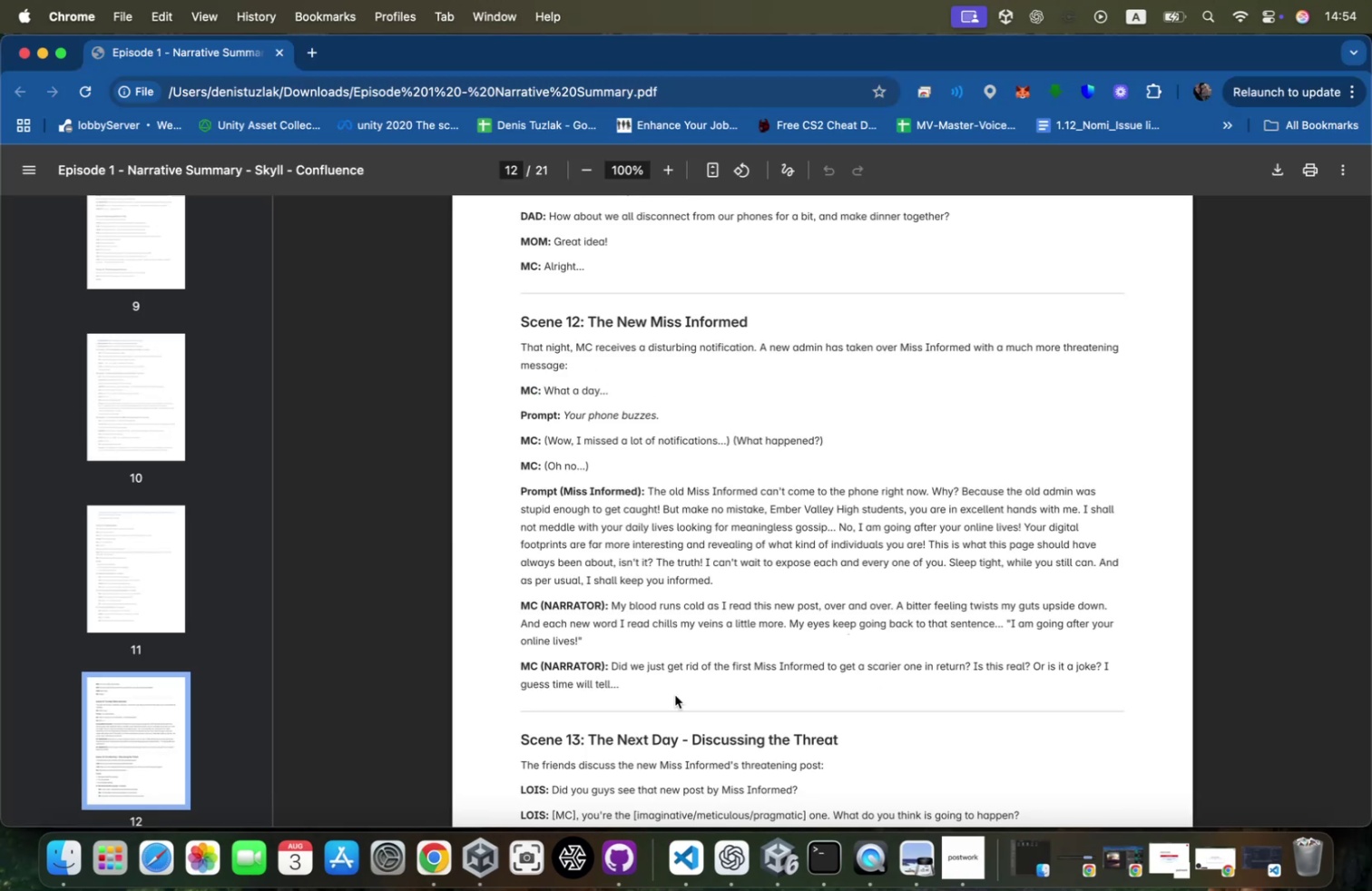 
scroll: coordinate [675, 694], scroll_direction: down, amount: 27.0
 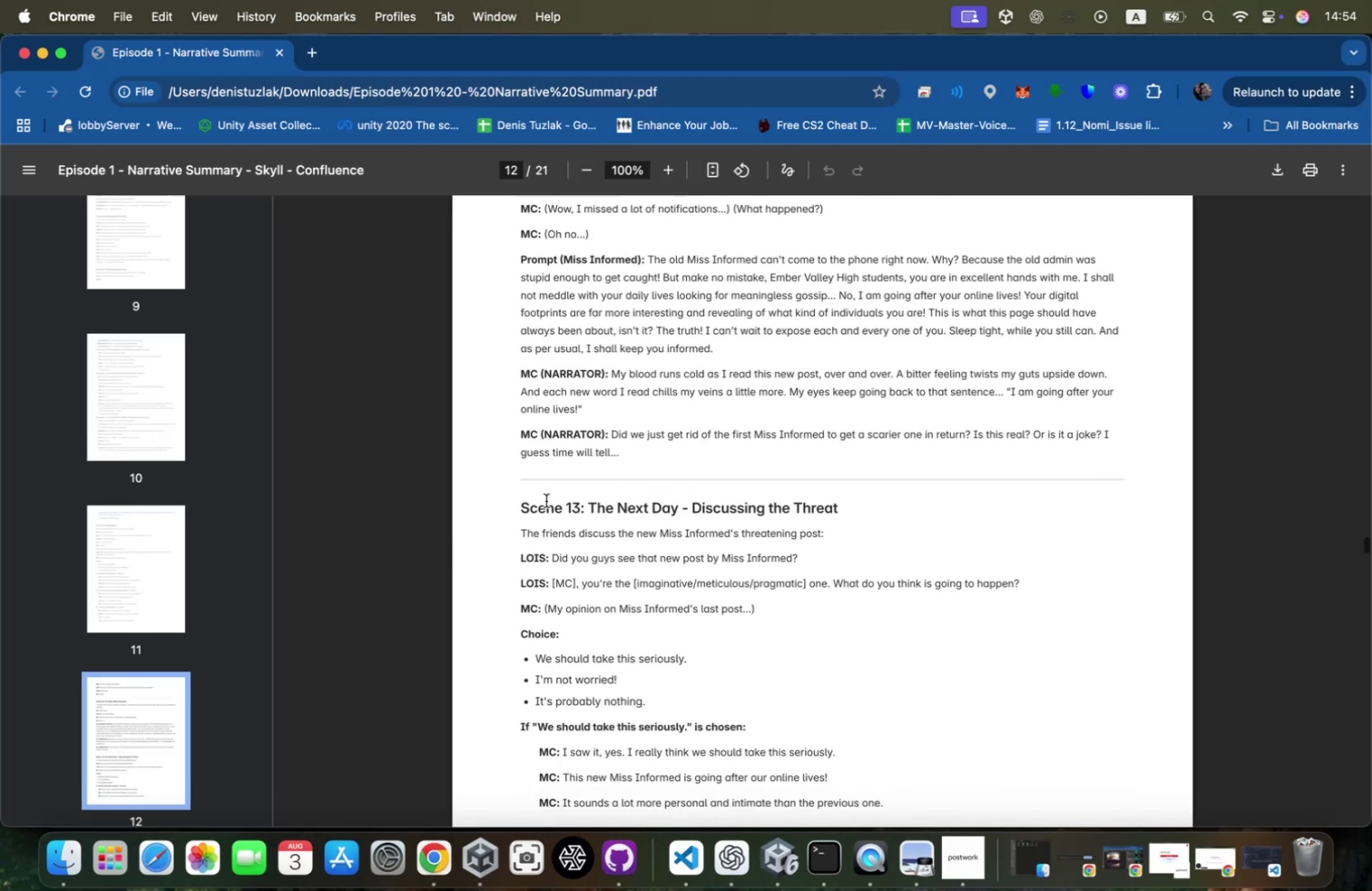 
left_click_drag(start_coordinate=[534, 506], to_coordinate=[890, 522])
 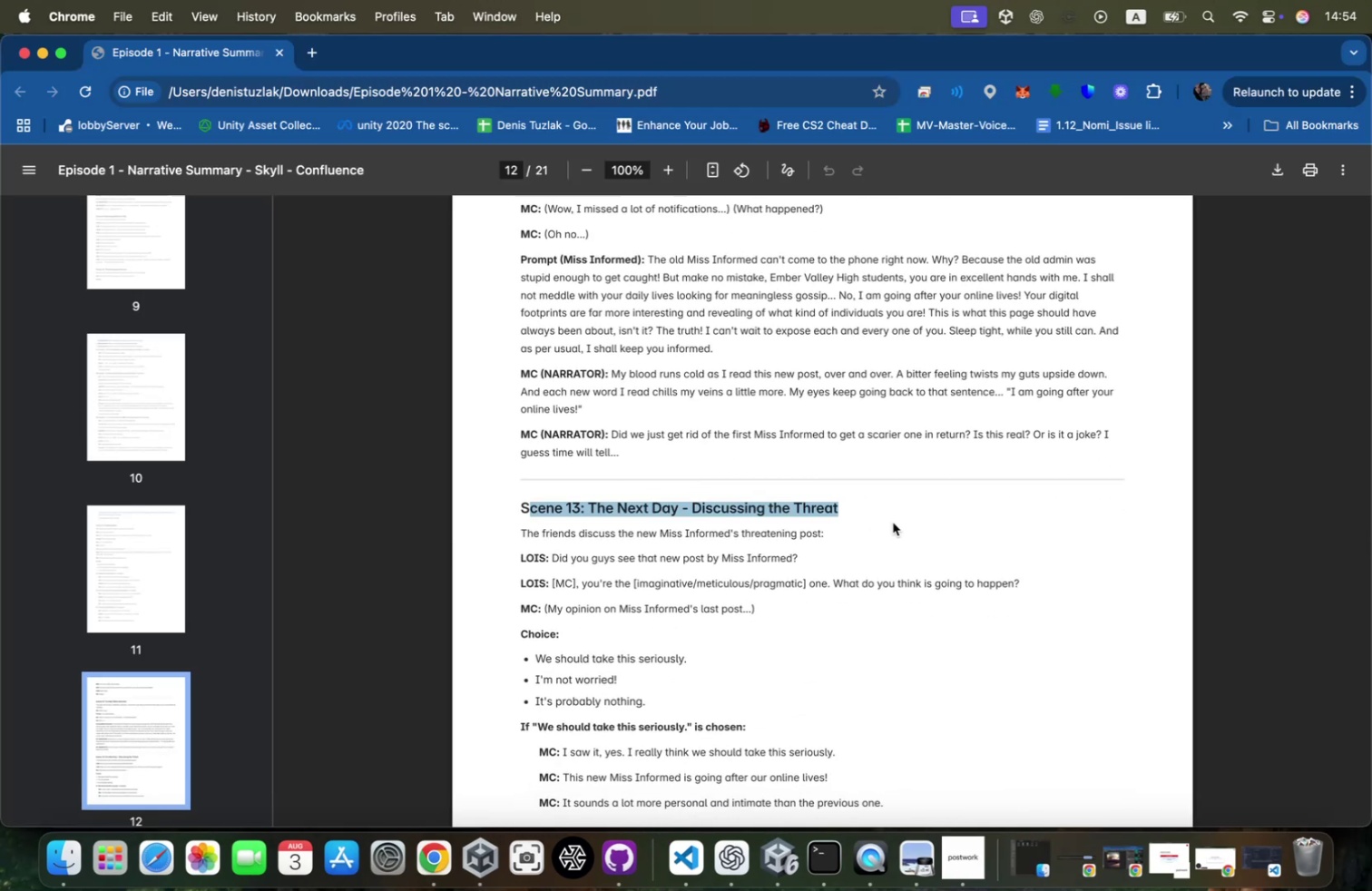 
scroll: coordinate [893, 522], scroll_direction: down, amount: 91.0
 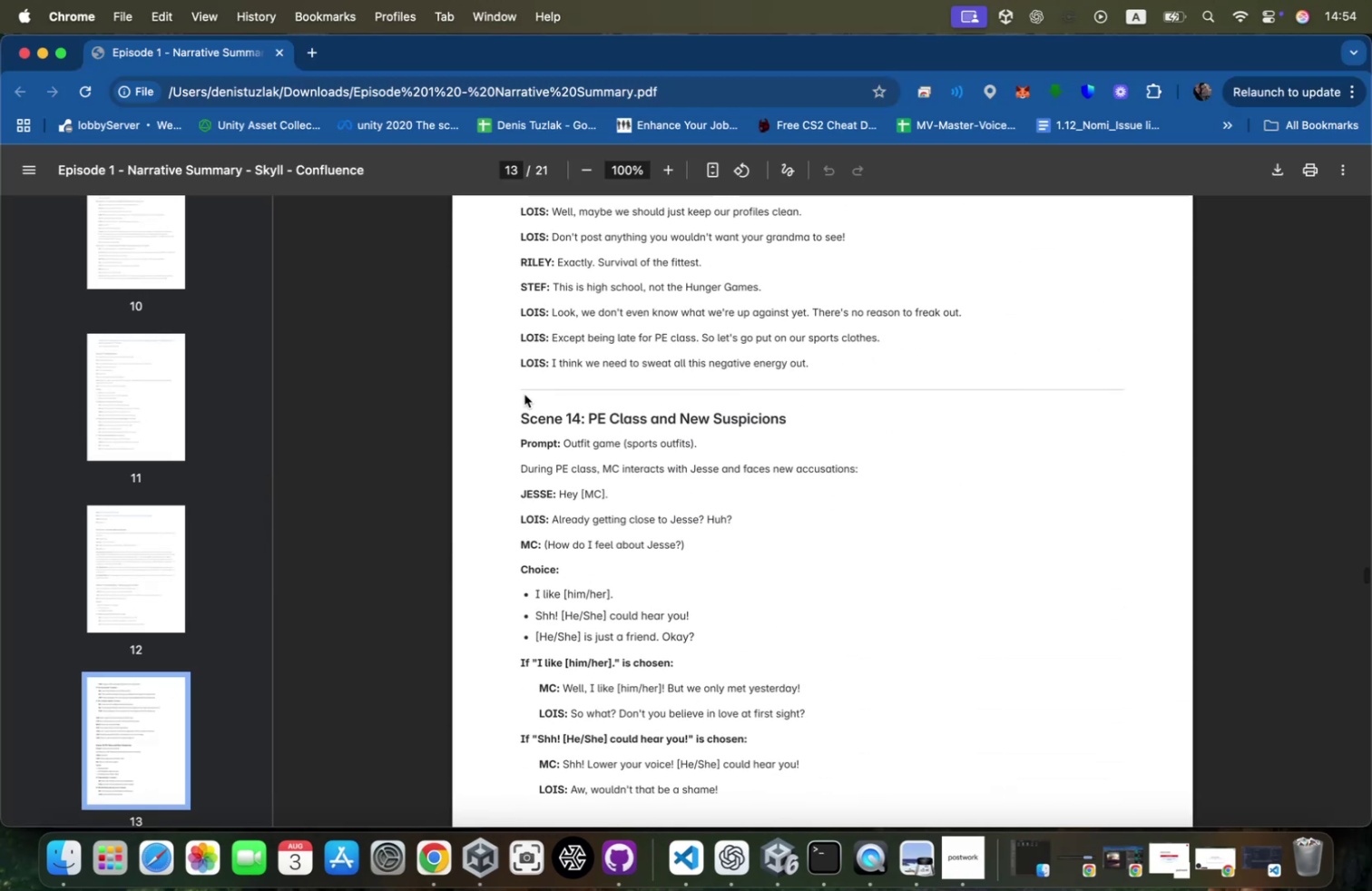 
left_click_drag(start_coordinate=[520, 415], to_coordinate=[1039, 415])
 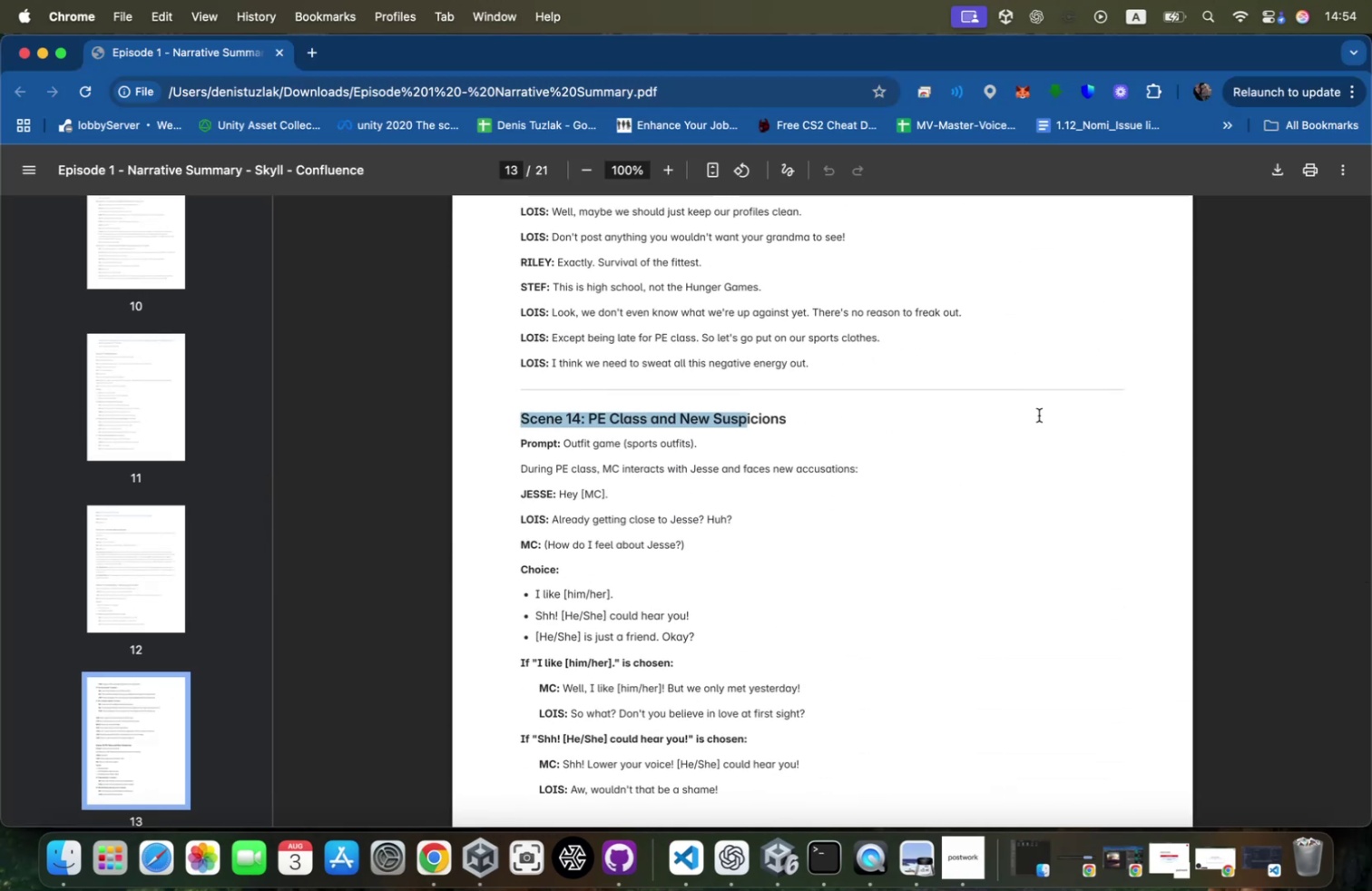 
scroll: coordinate [956, 467], scroll_direction: down, amount: 160.0
 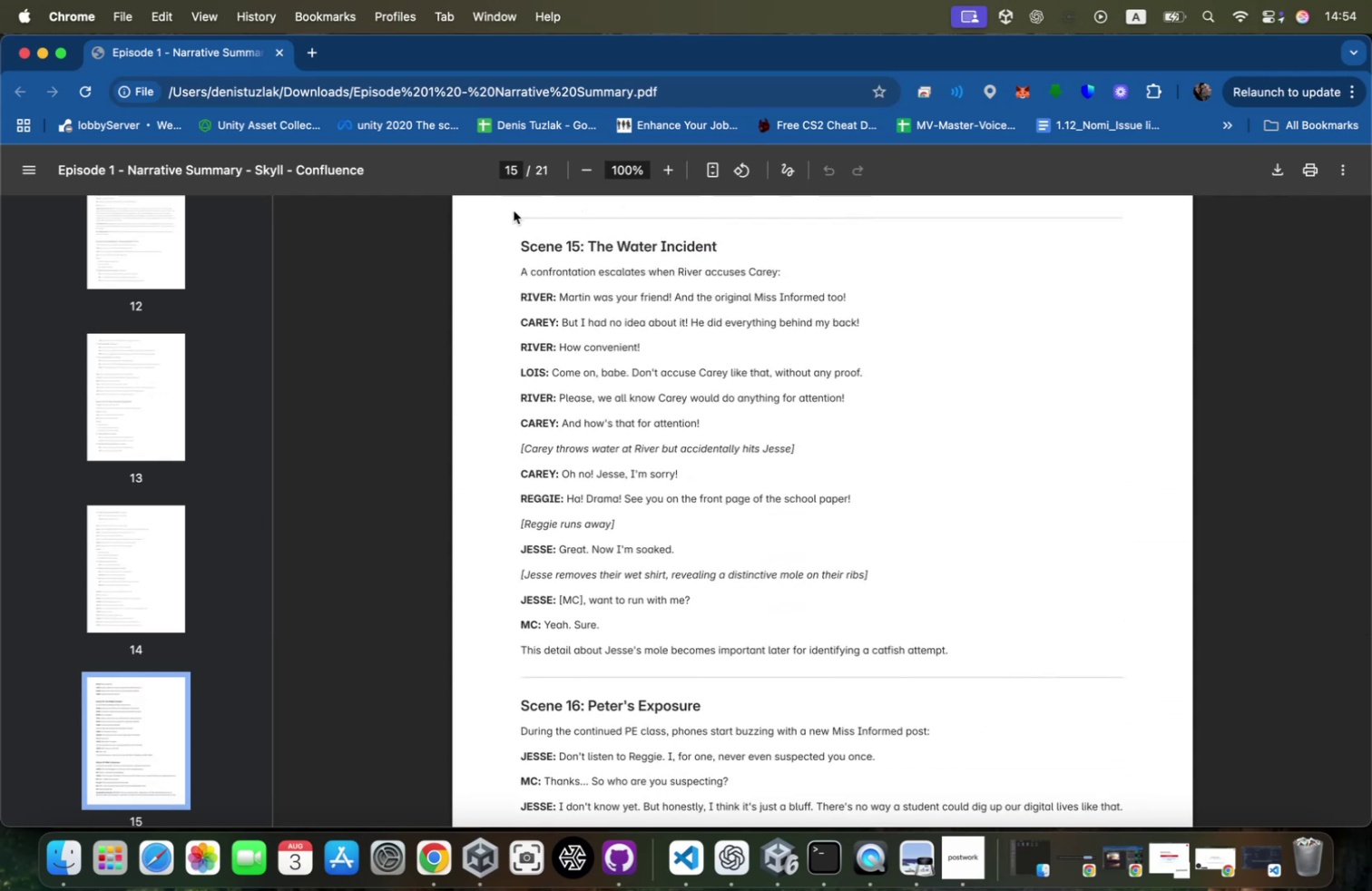 
left_click_drag(start_coordinate=[513, 243], to_coordinate=[788, 659])
 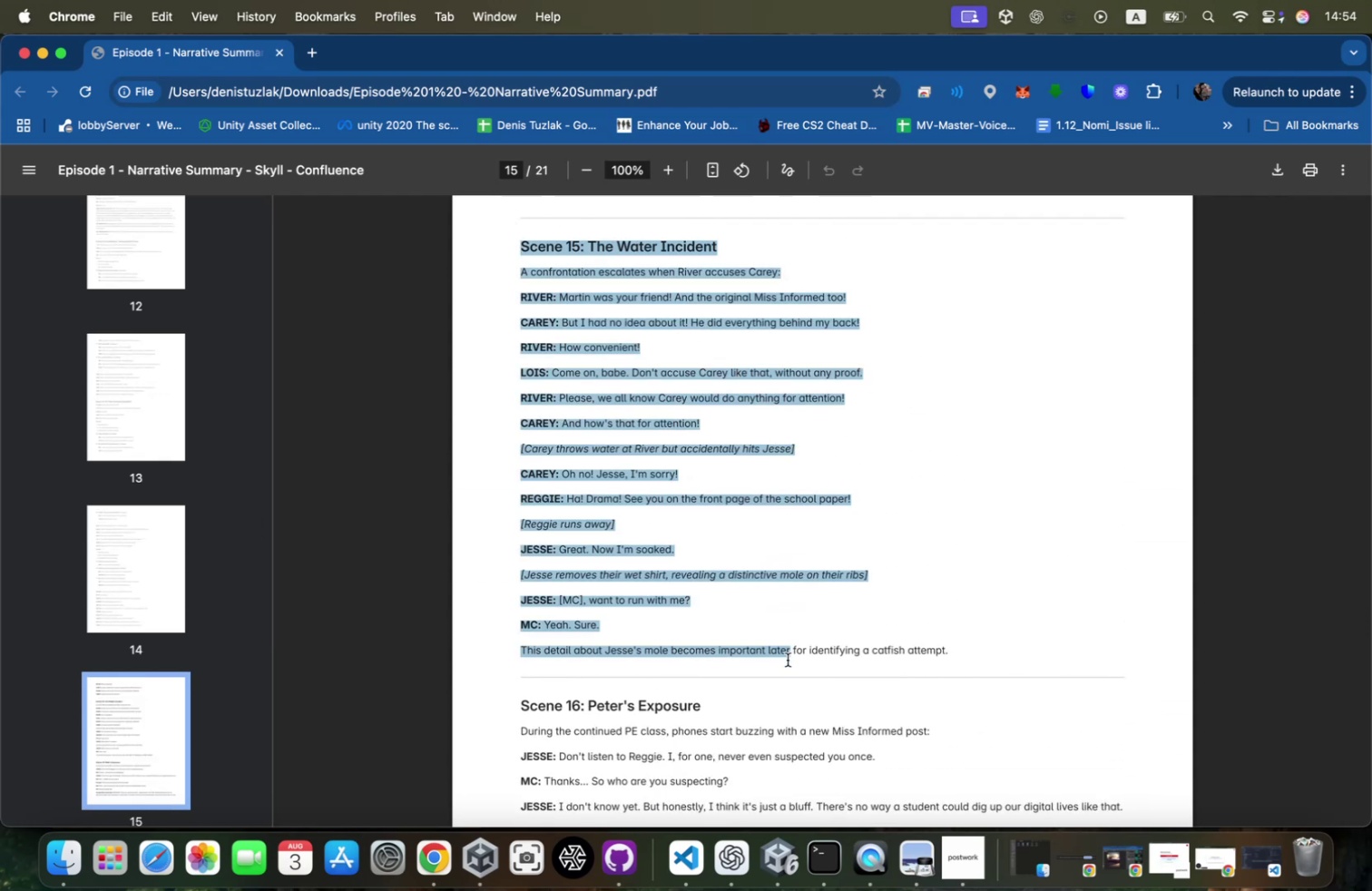 
scroll: coordinate [798, 646], scroll_direction: down, amount: 28.0
 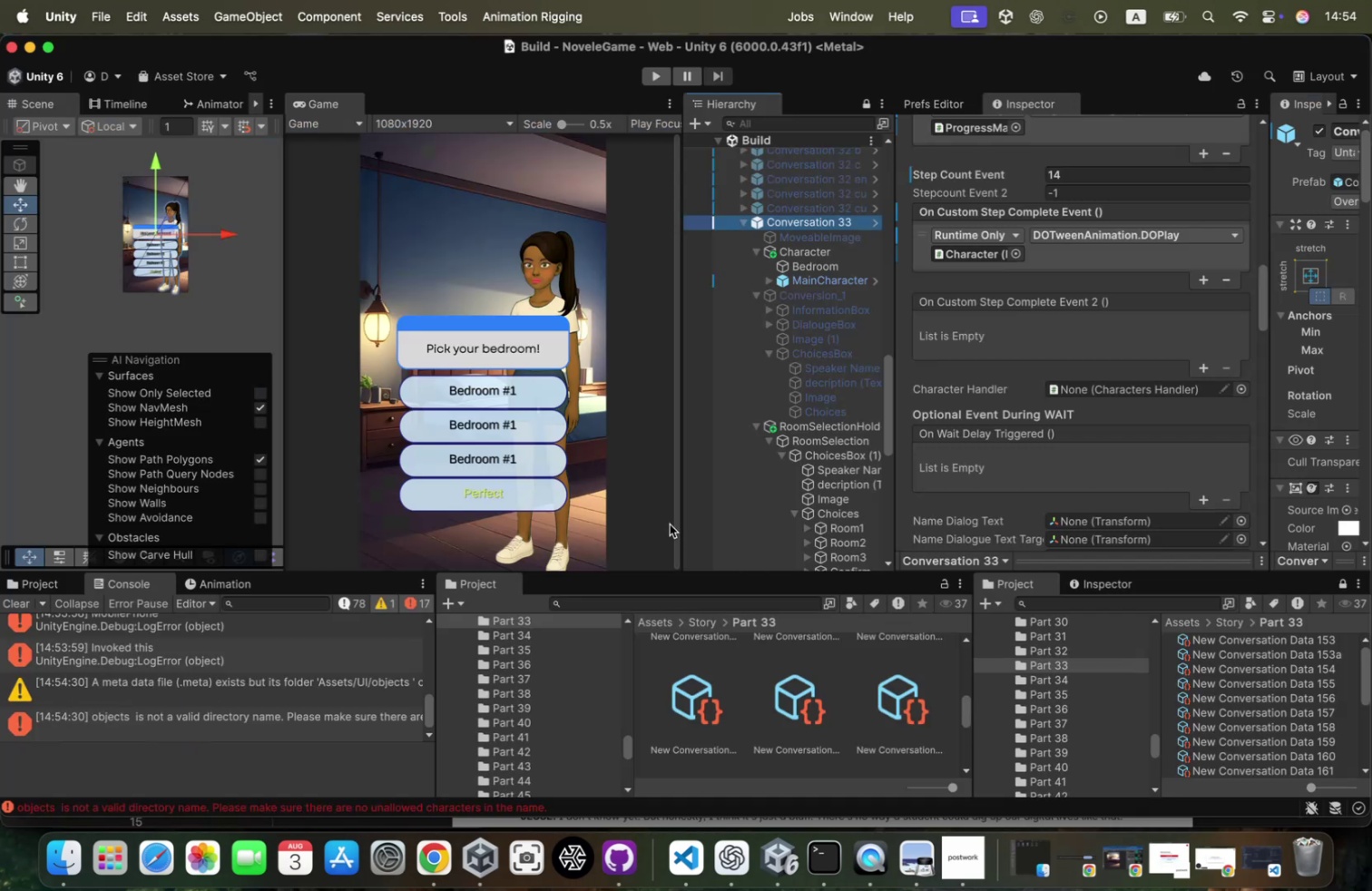 
key(Meta+CommandLeft)
 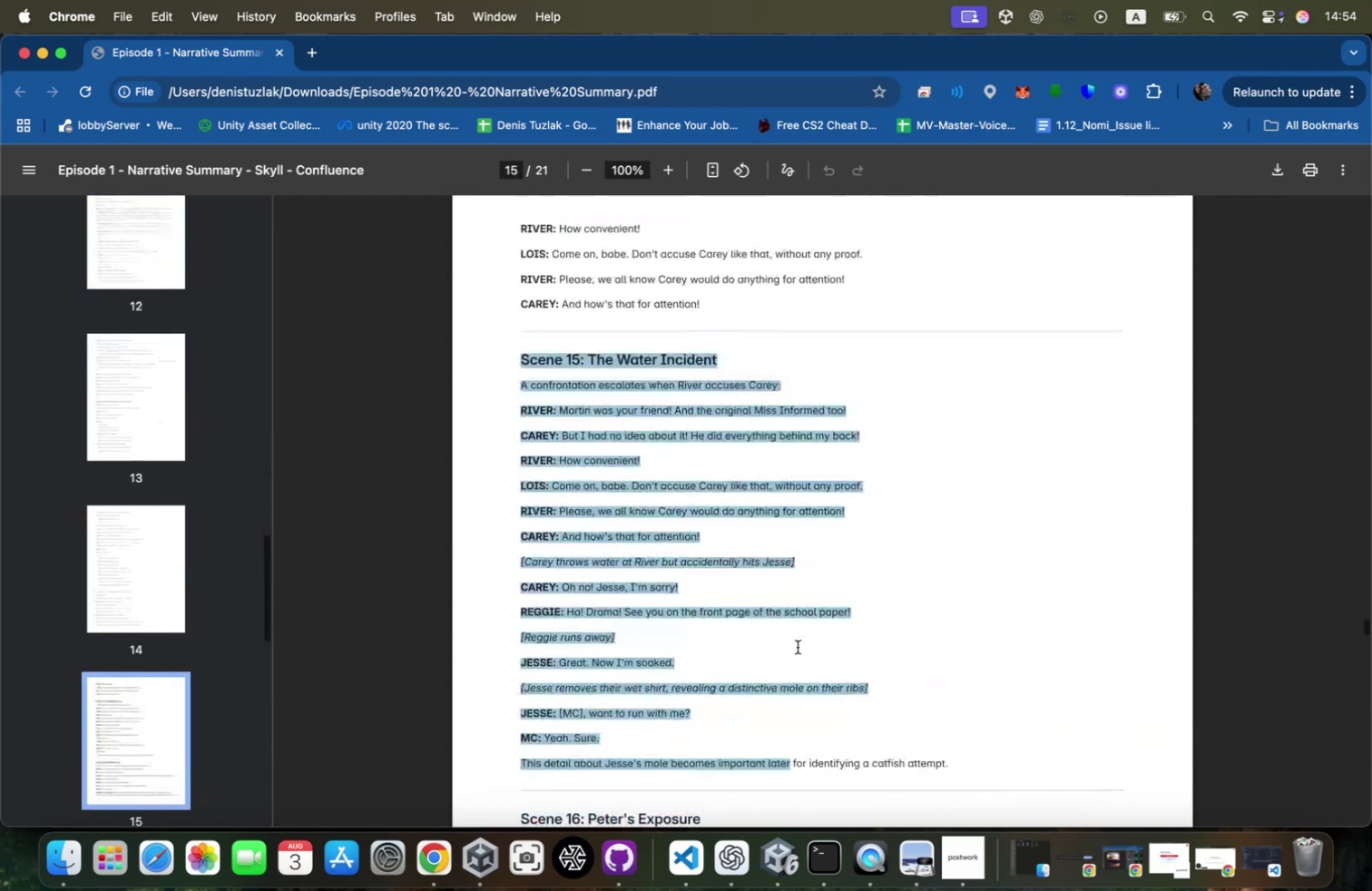 
hold_key(key=Tab, duration=0.61)
 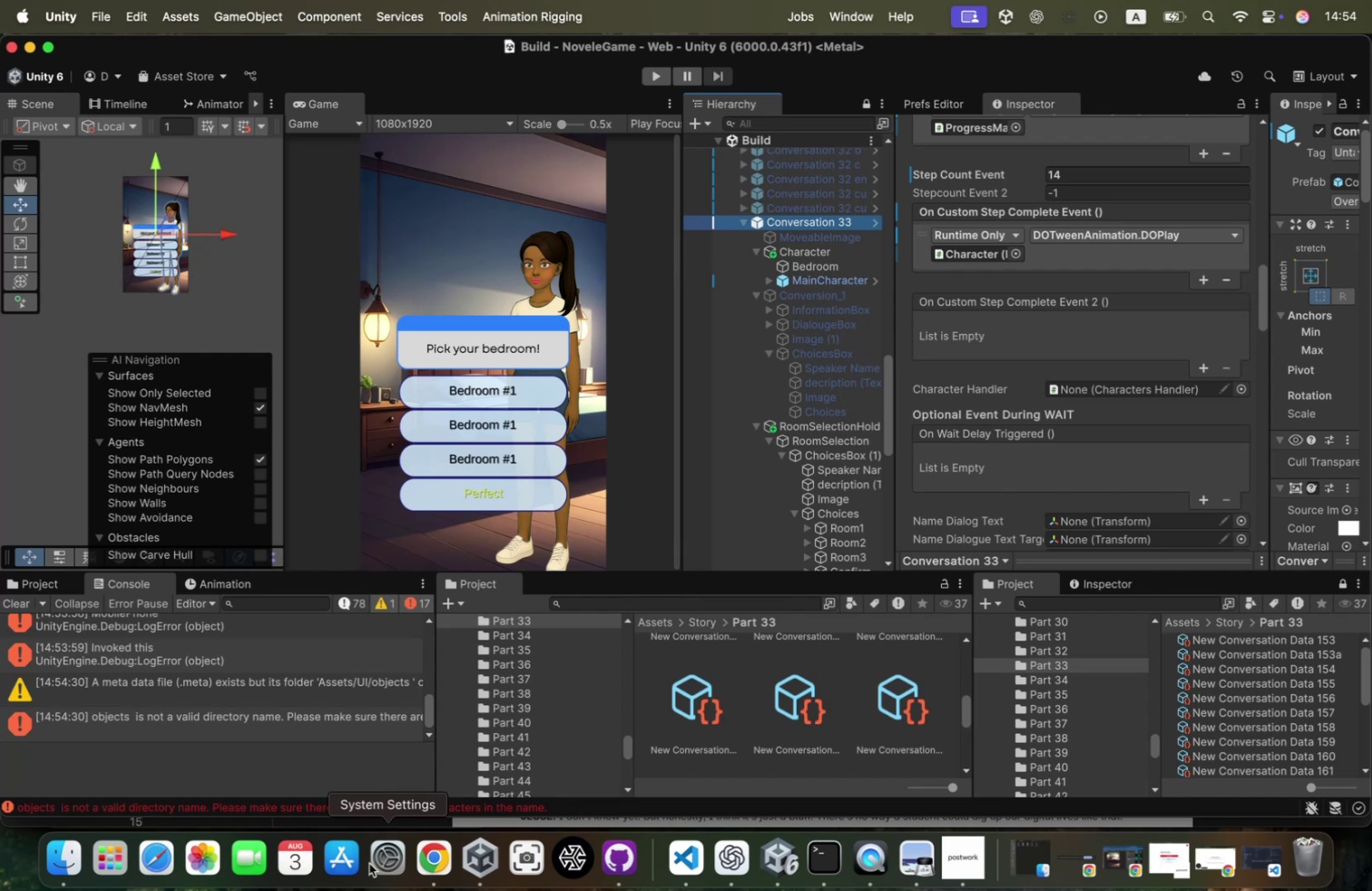 
right_click([440, 853])
 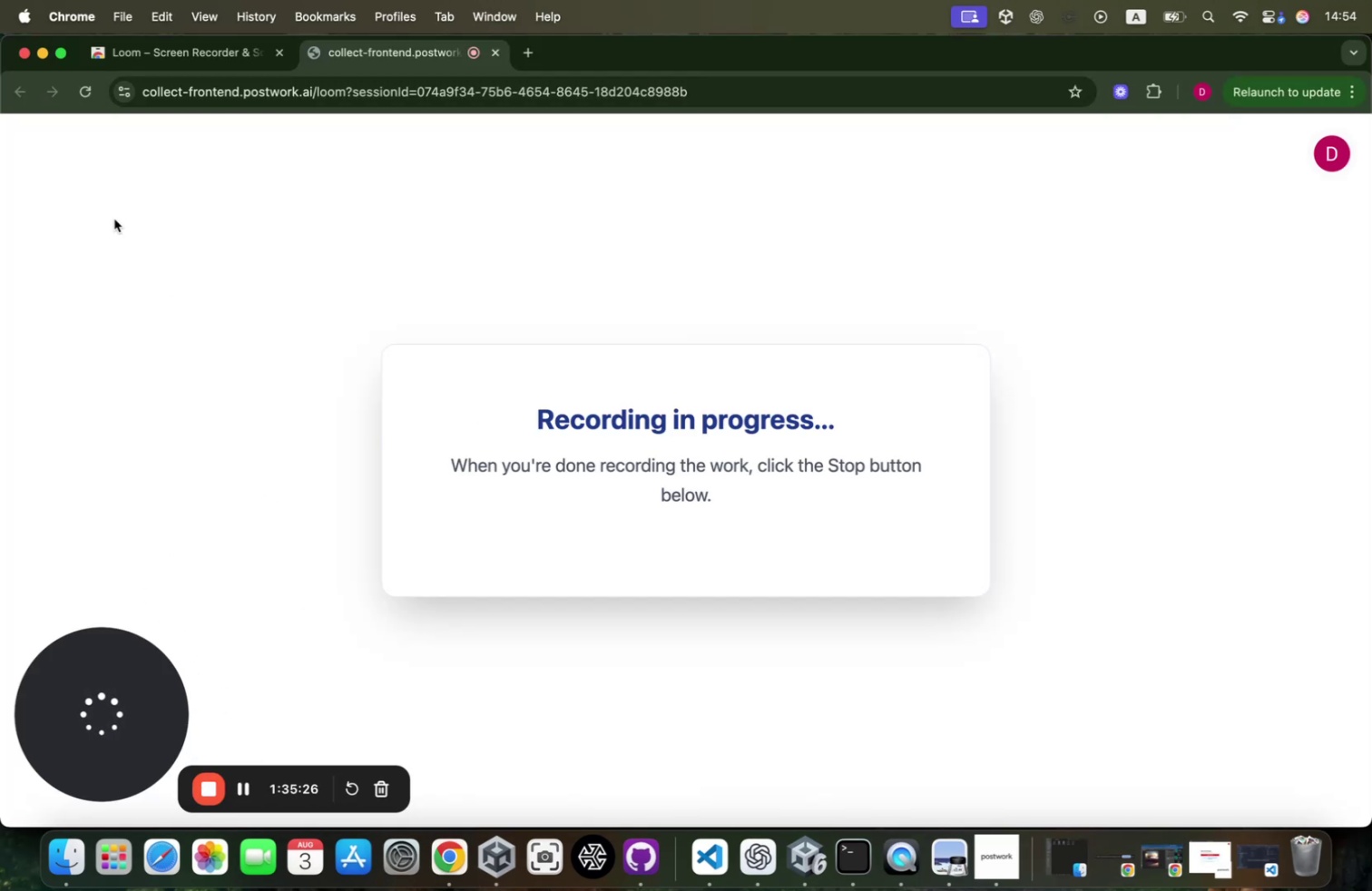 
wait(7.97)
 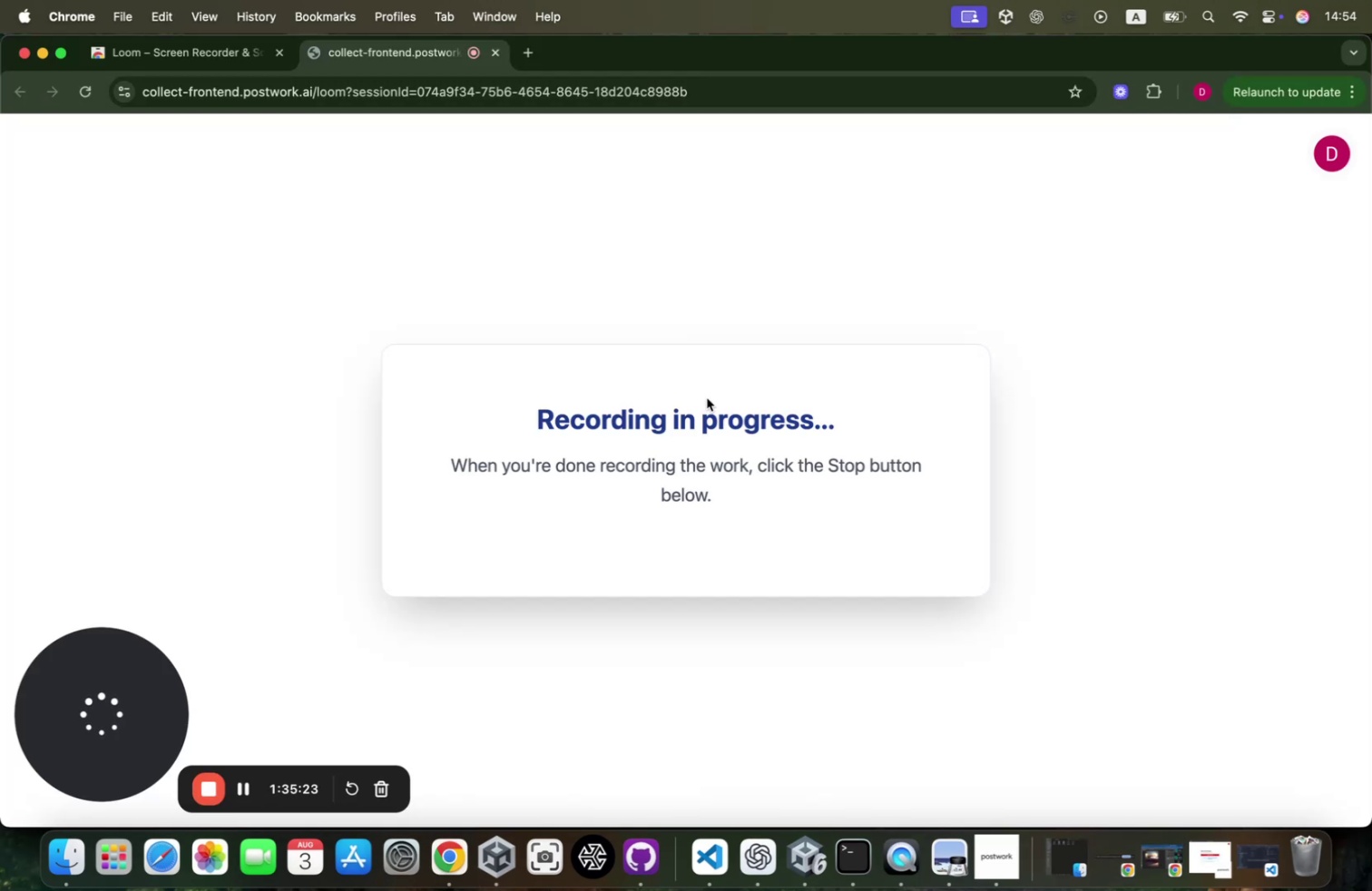 
left_click([44, 54])
 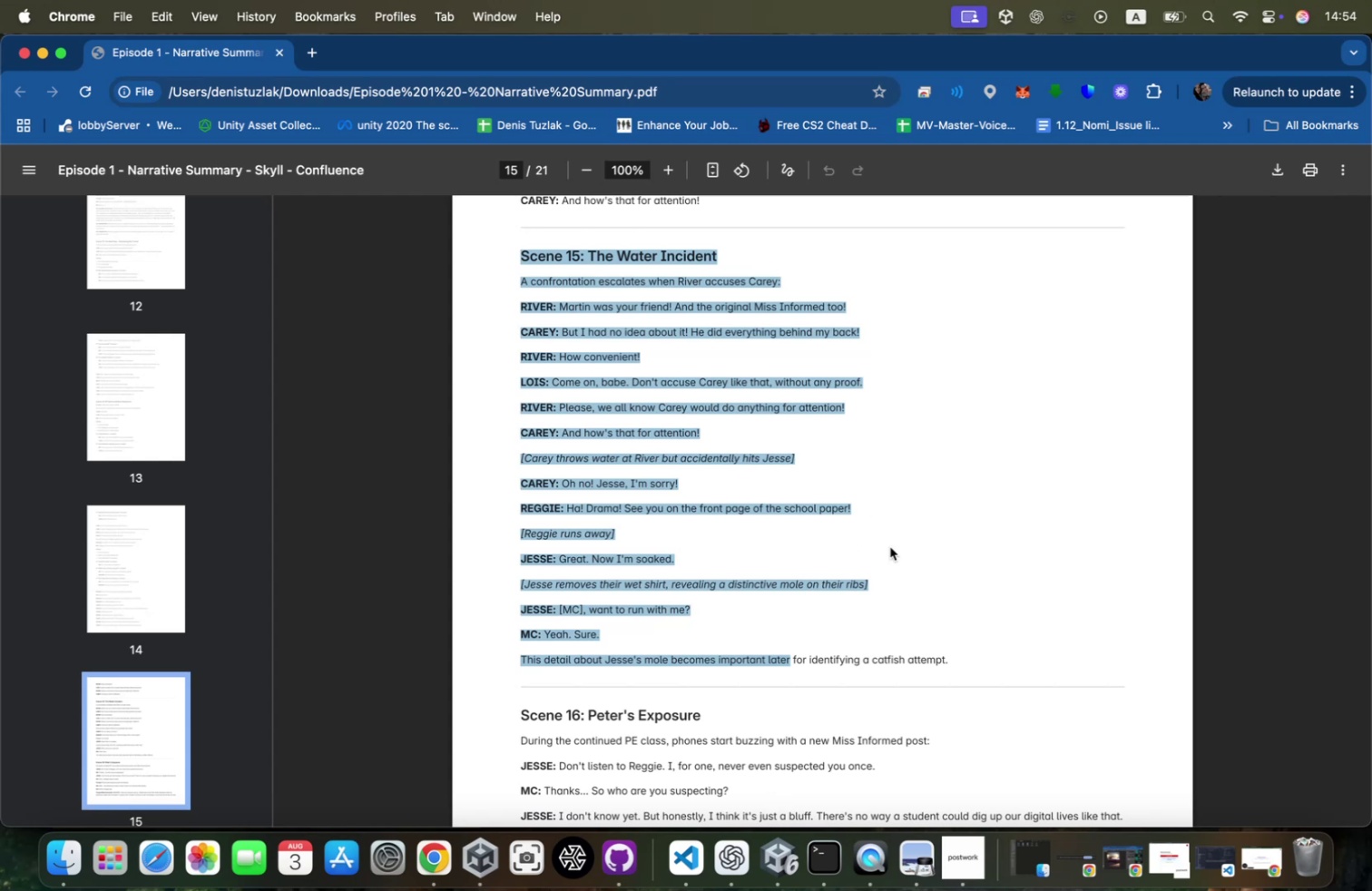 
wait(20.68)
 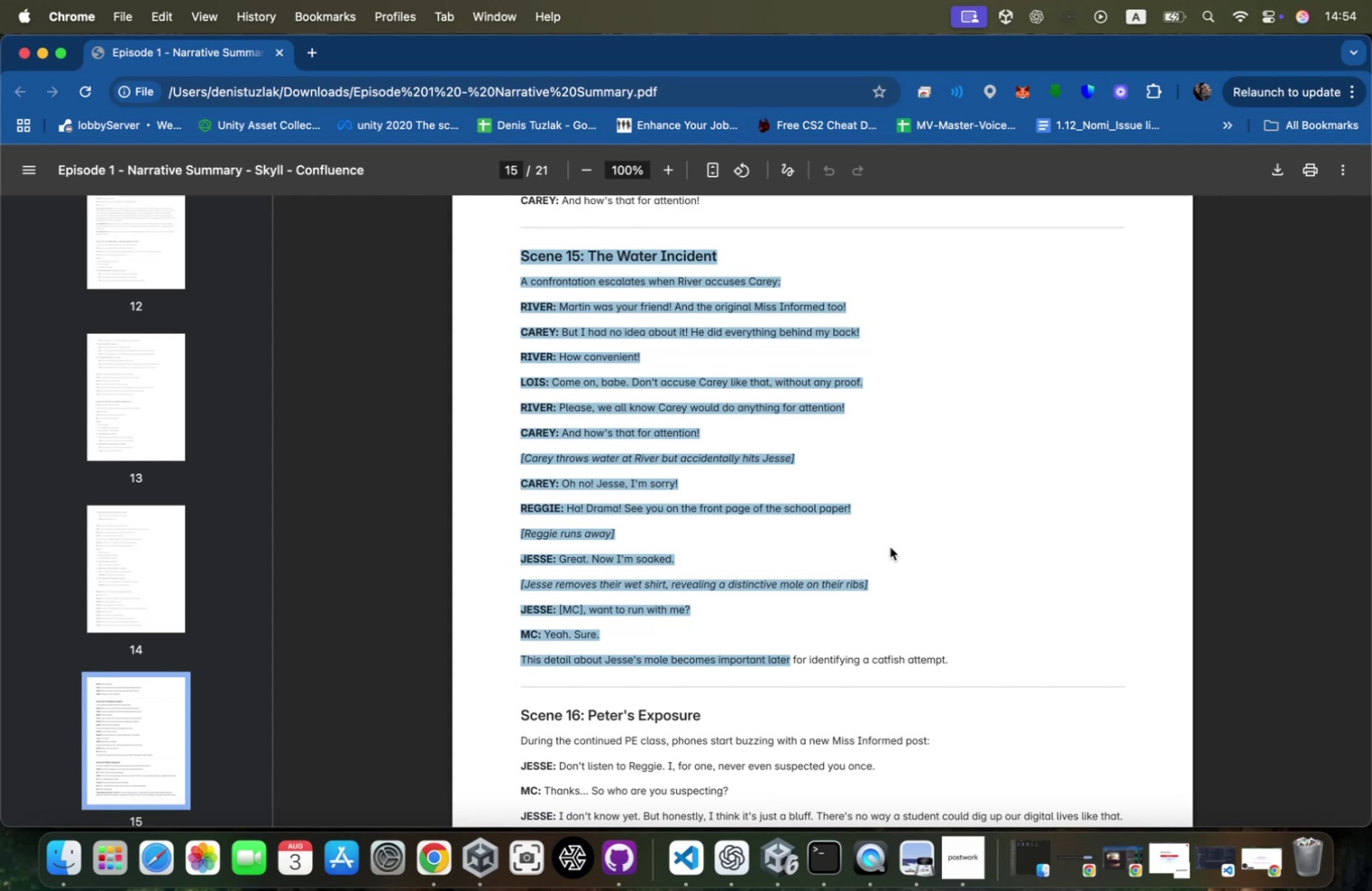 
scroll: coordinate [771, 385], scroll_direction: up, amount: 168.0
 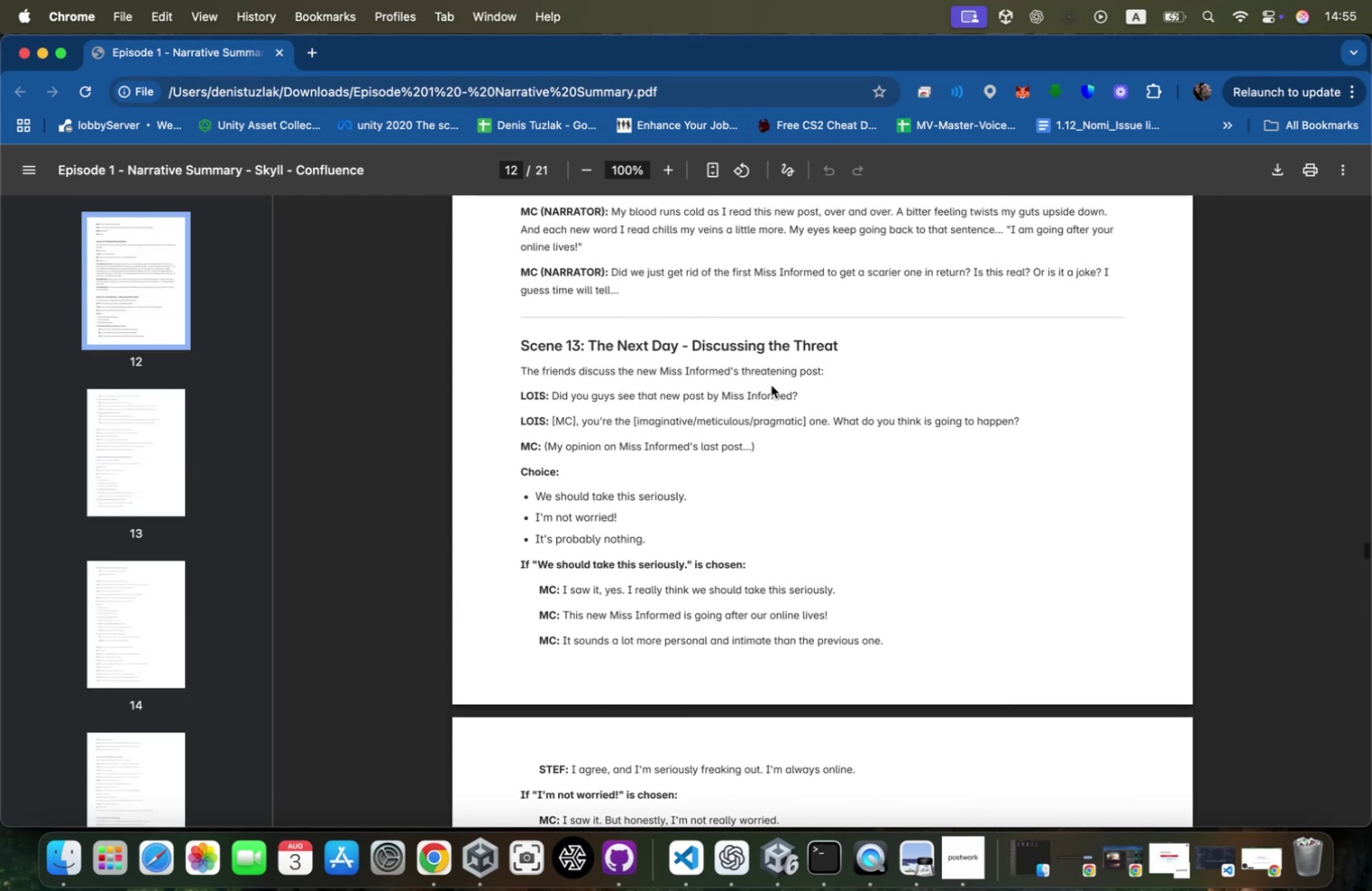 
scroll: coordinate [771, 385], scroll_direction: down, amount: 8.0
 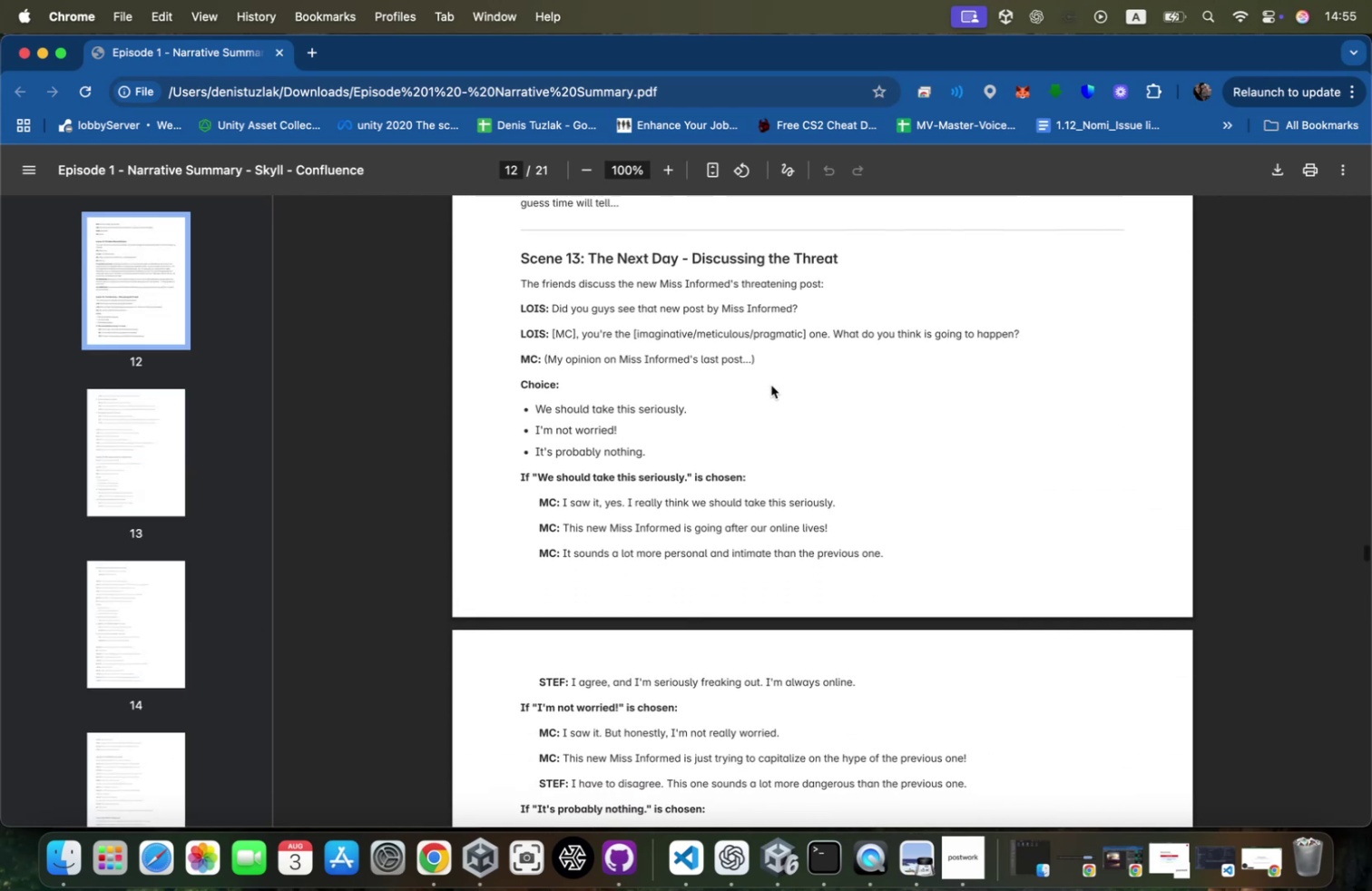 
scroll: coordinate [771, 385], scroll_direction: up, amount: 49.0
 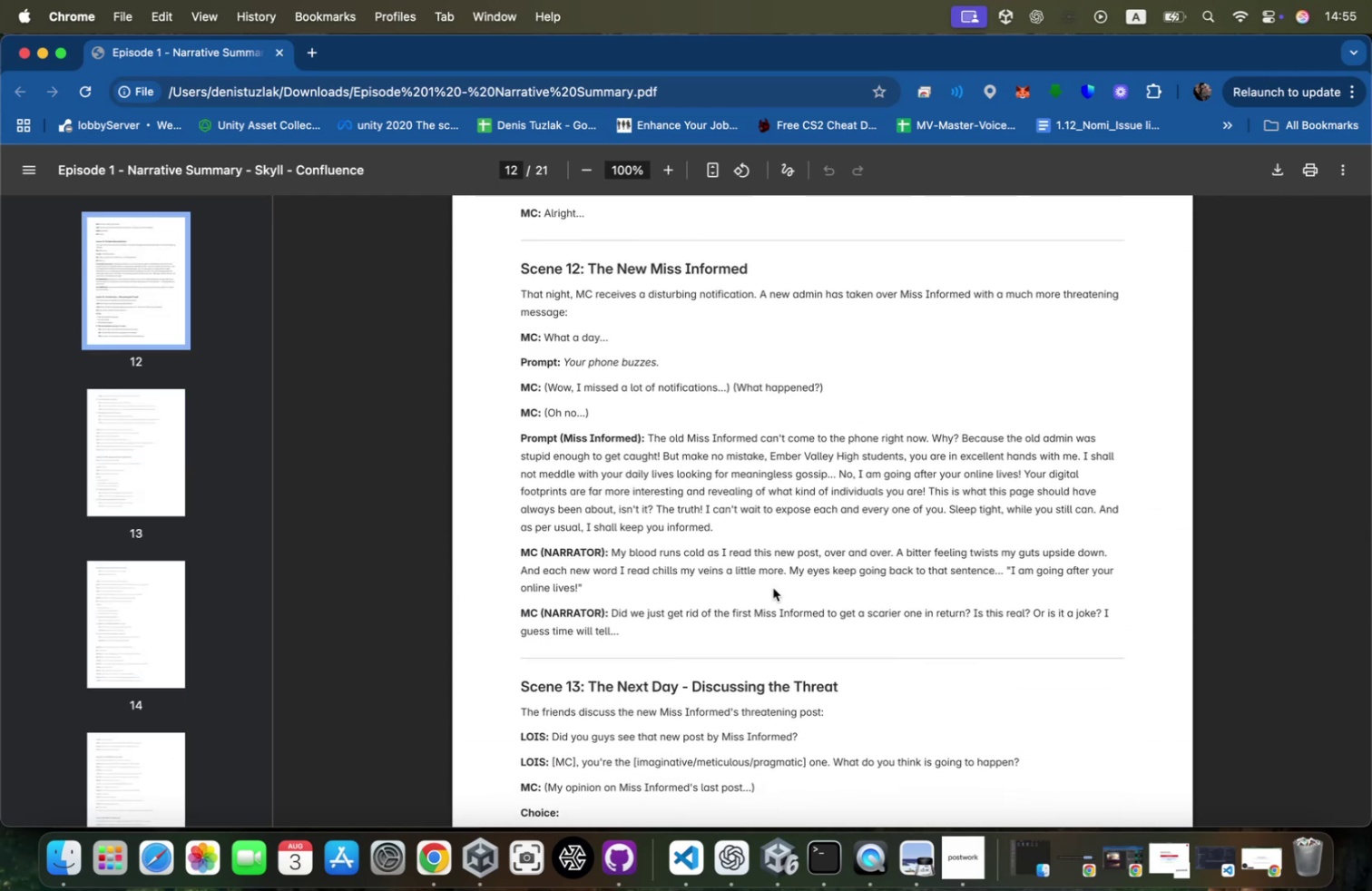 
key(Meta+CommandLeft)
 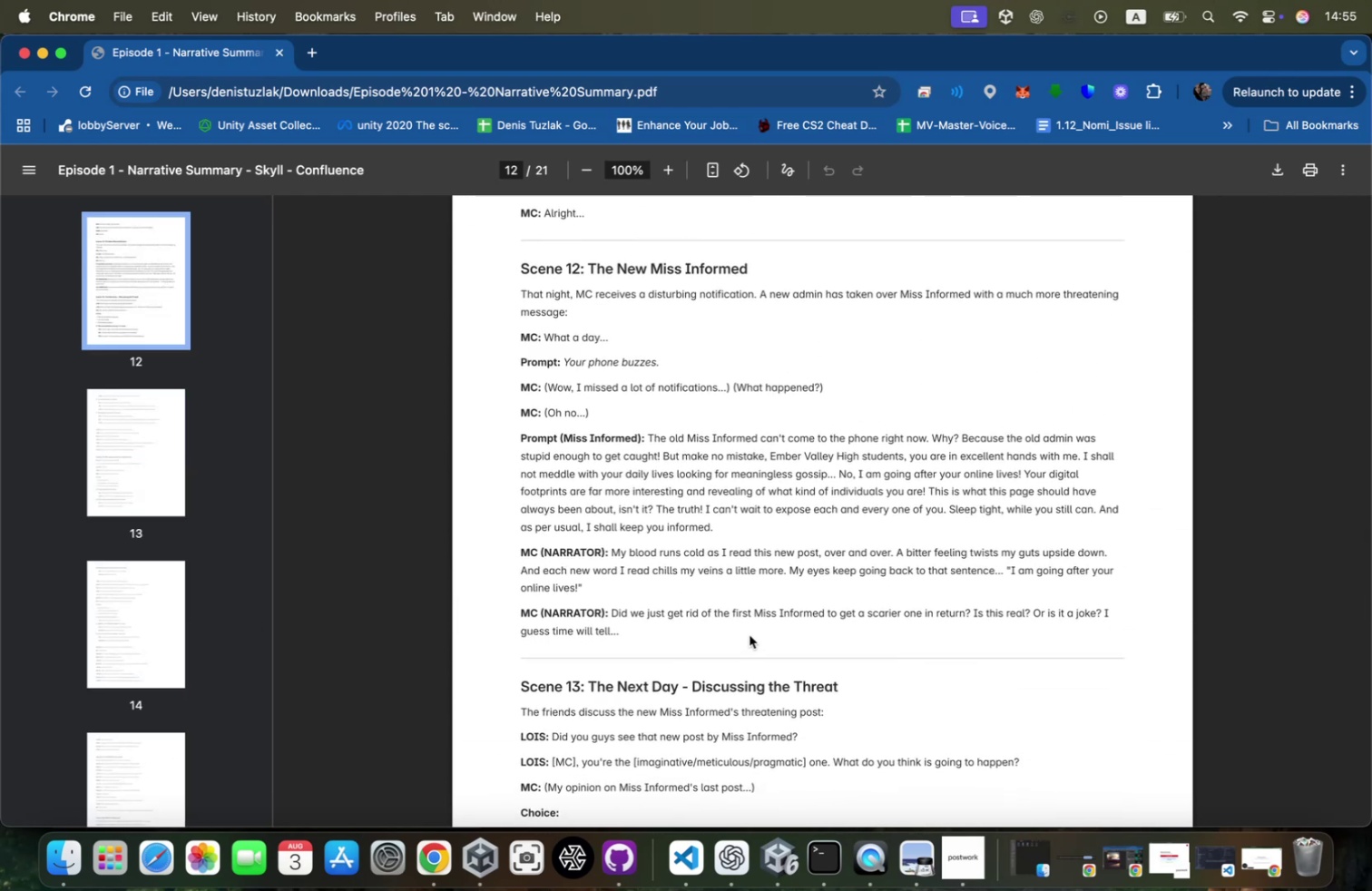 
hold_key(key=Tab, duration=0.35)
 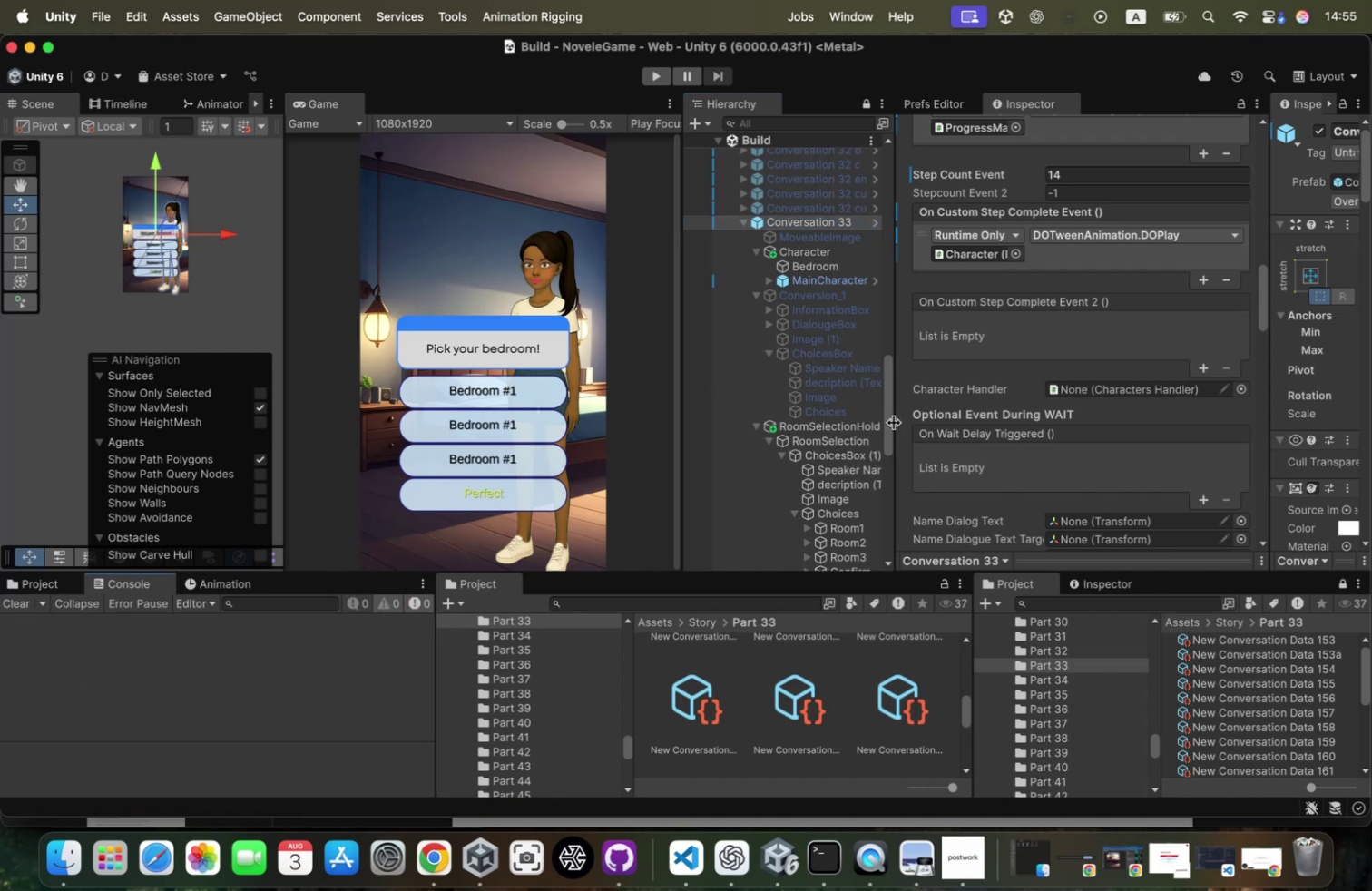 
wait(13.23)
 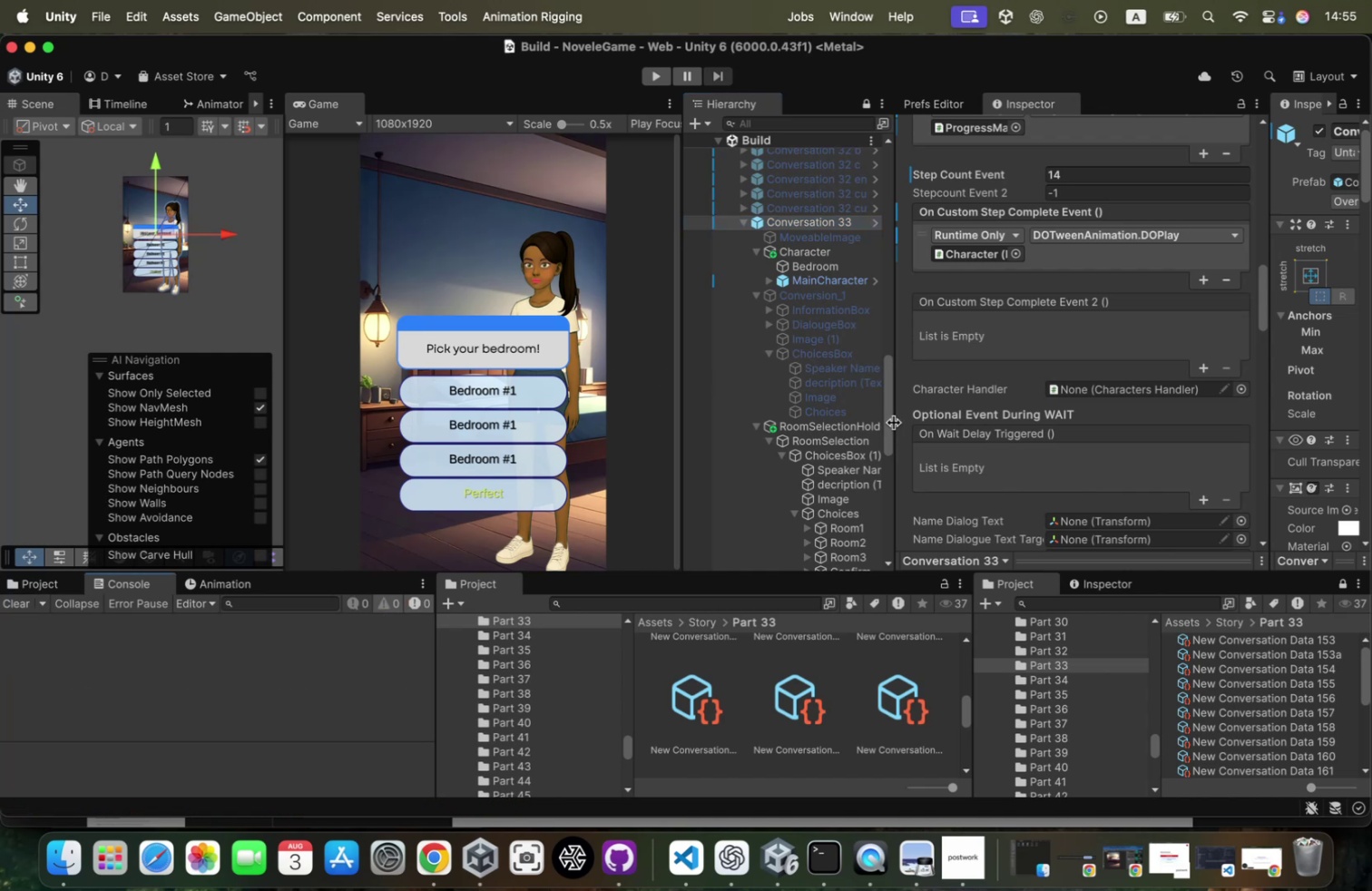 
scroll: coordinate [1171, 315], scroll_direction: up, amount: 9.0
 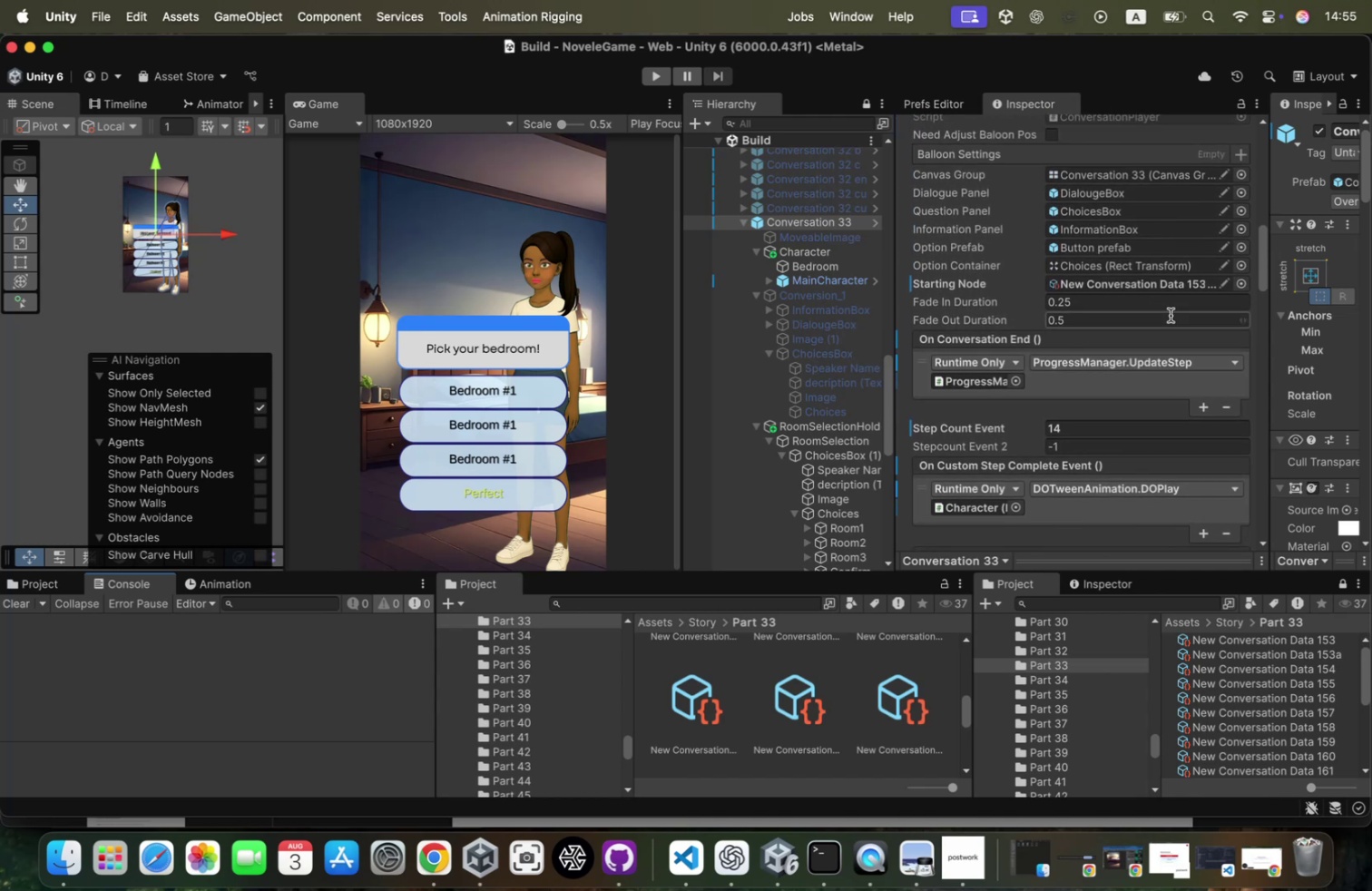 
left_click([1185, 289])
 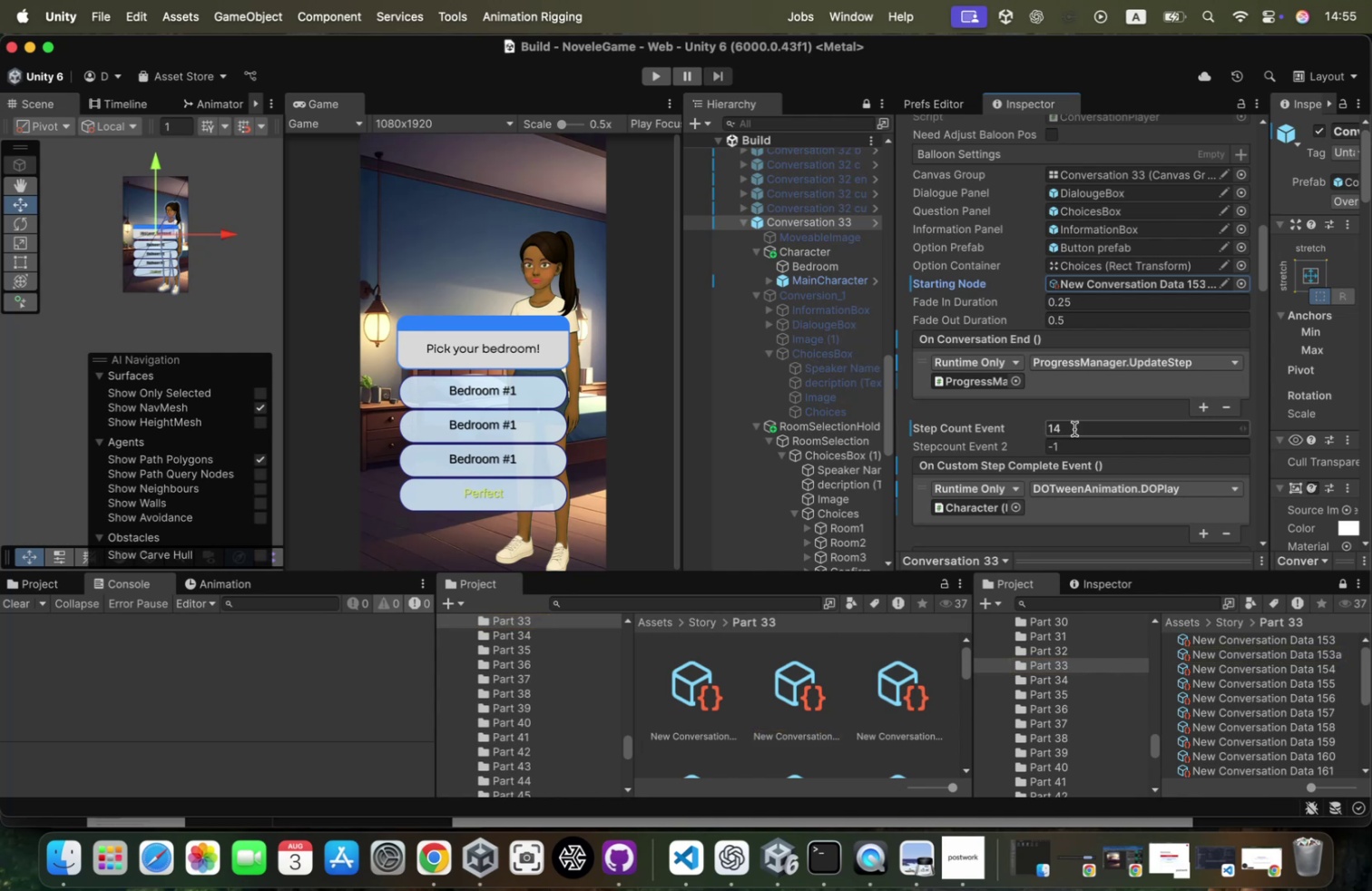 
wait(12.04)
 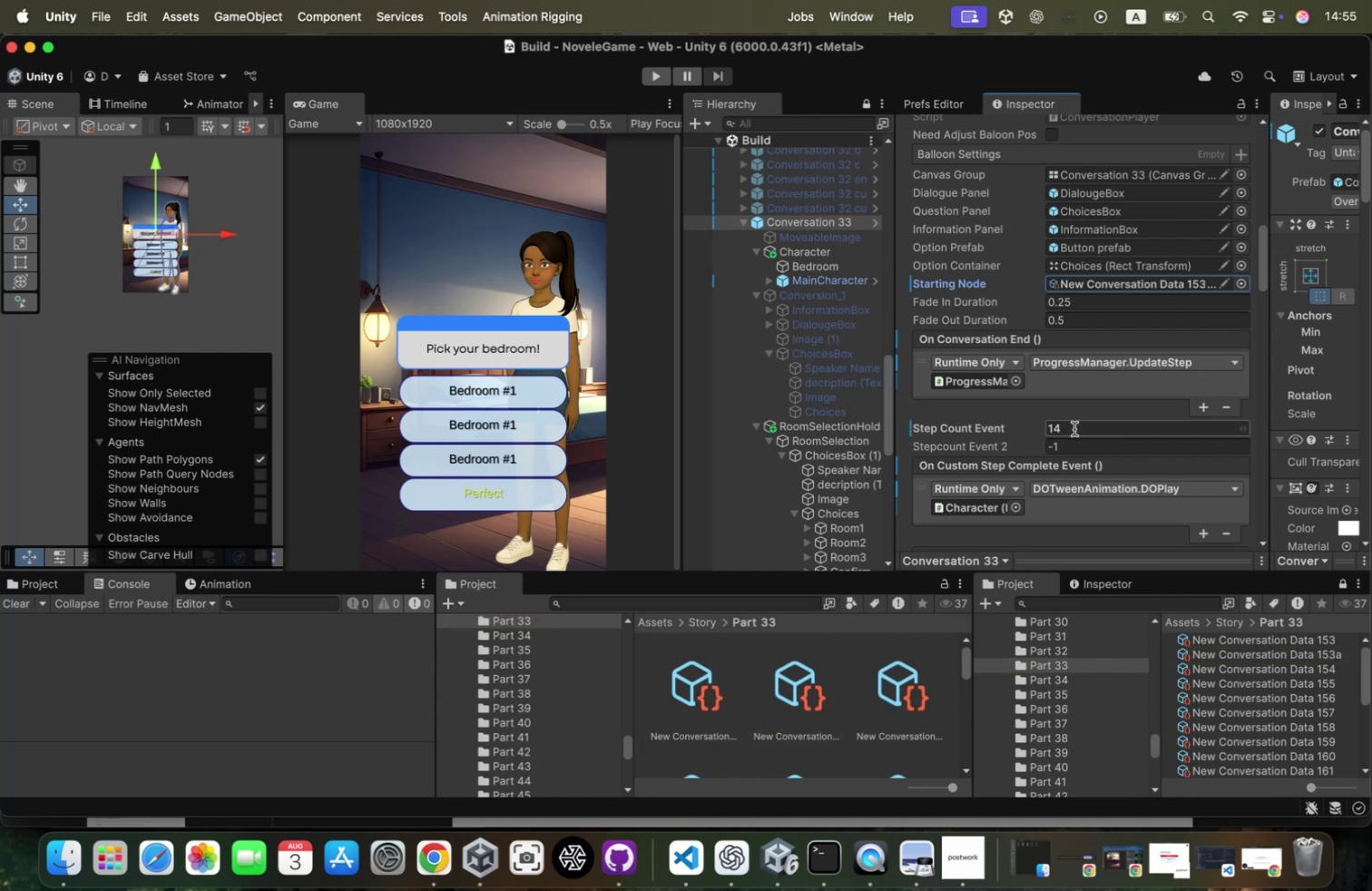 
scroll: coordinate [1131, 333], scroll_direction: down, amount: 46.0
 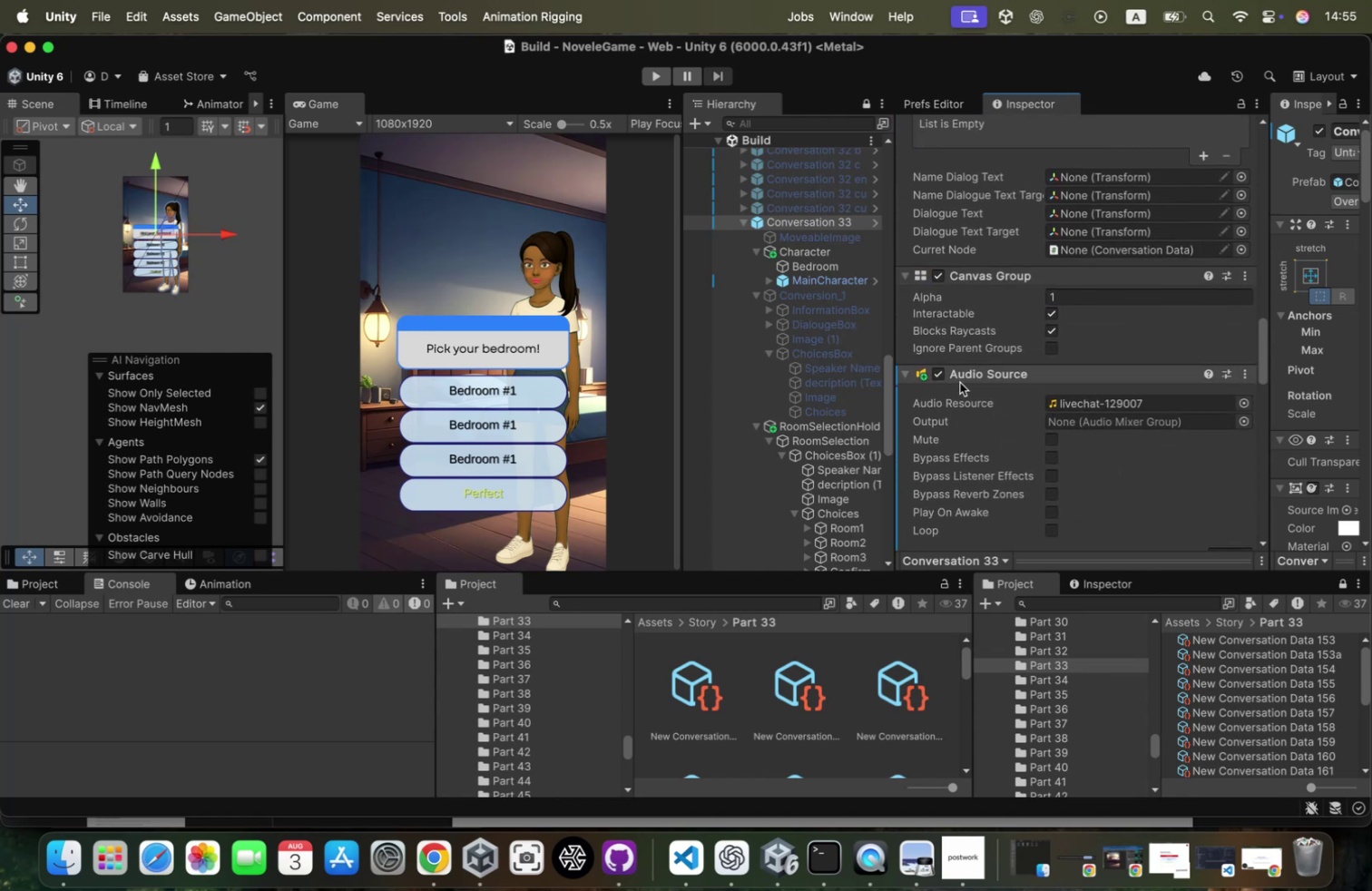 
wait(8.43)
 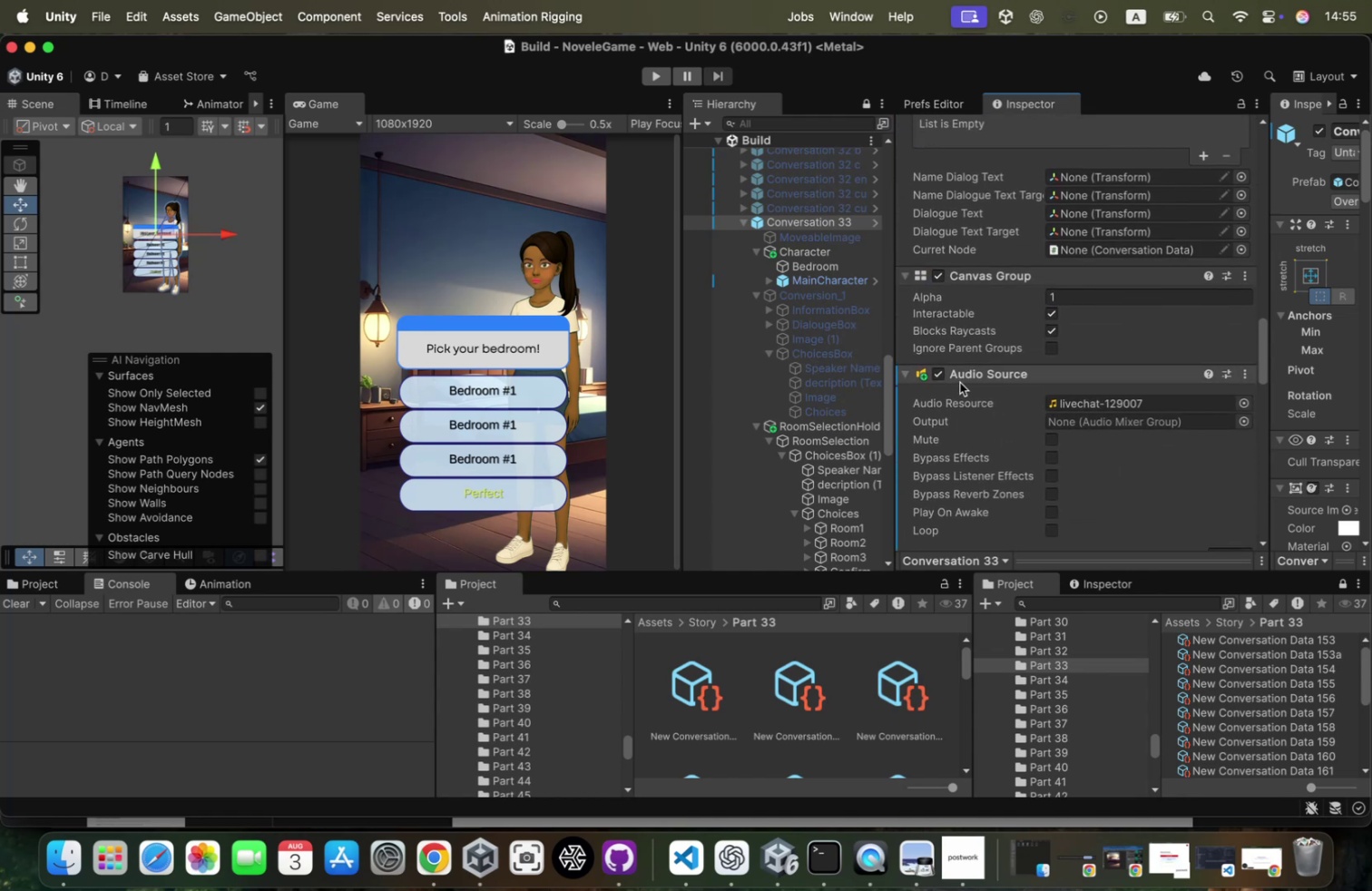 
left_click([994, 371])
 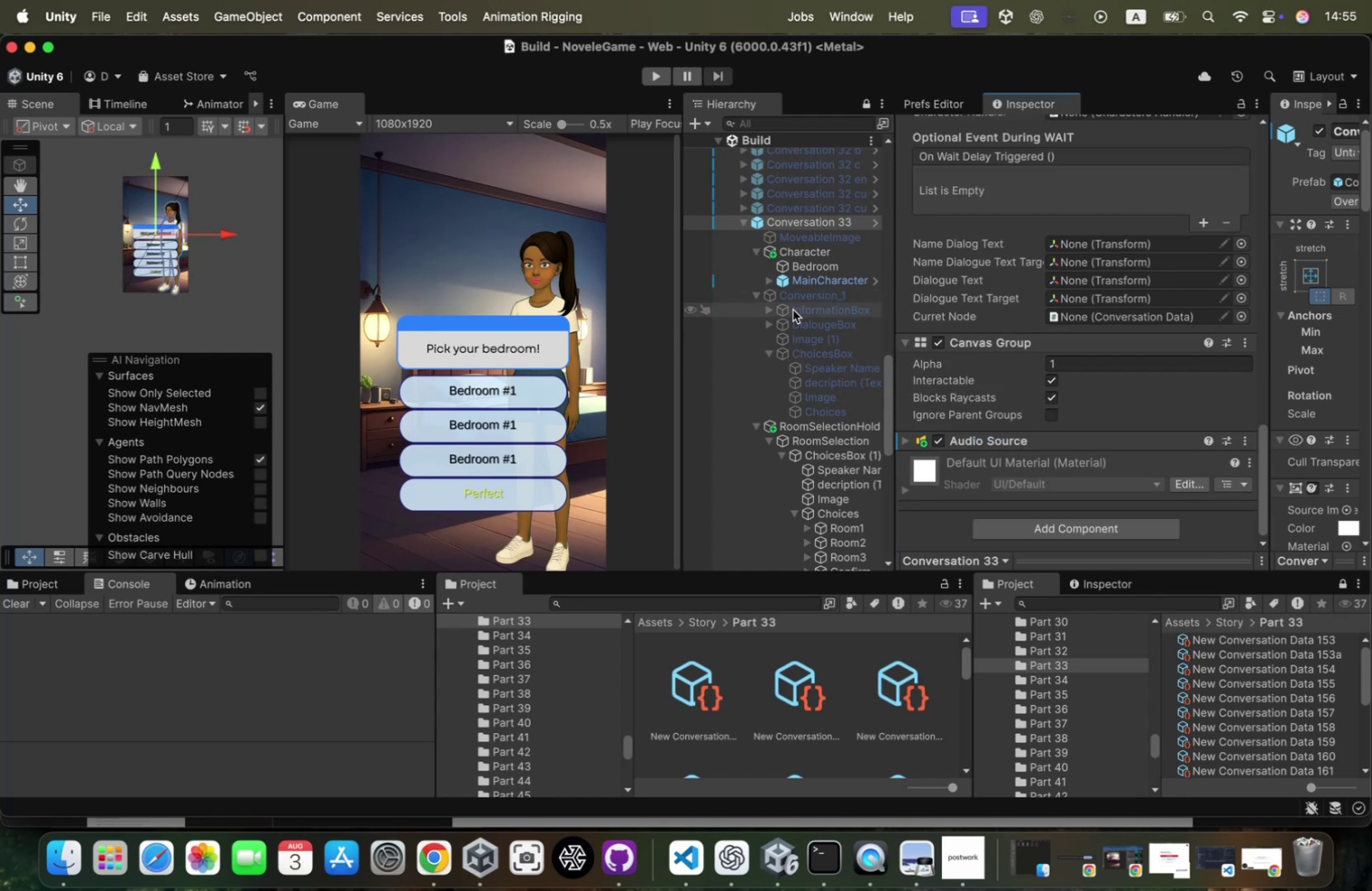 
scroll: coordinate [918, 356], scroll_direction: up, amount: 55.0
 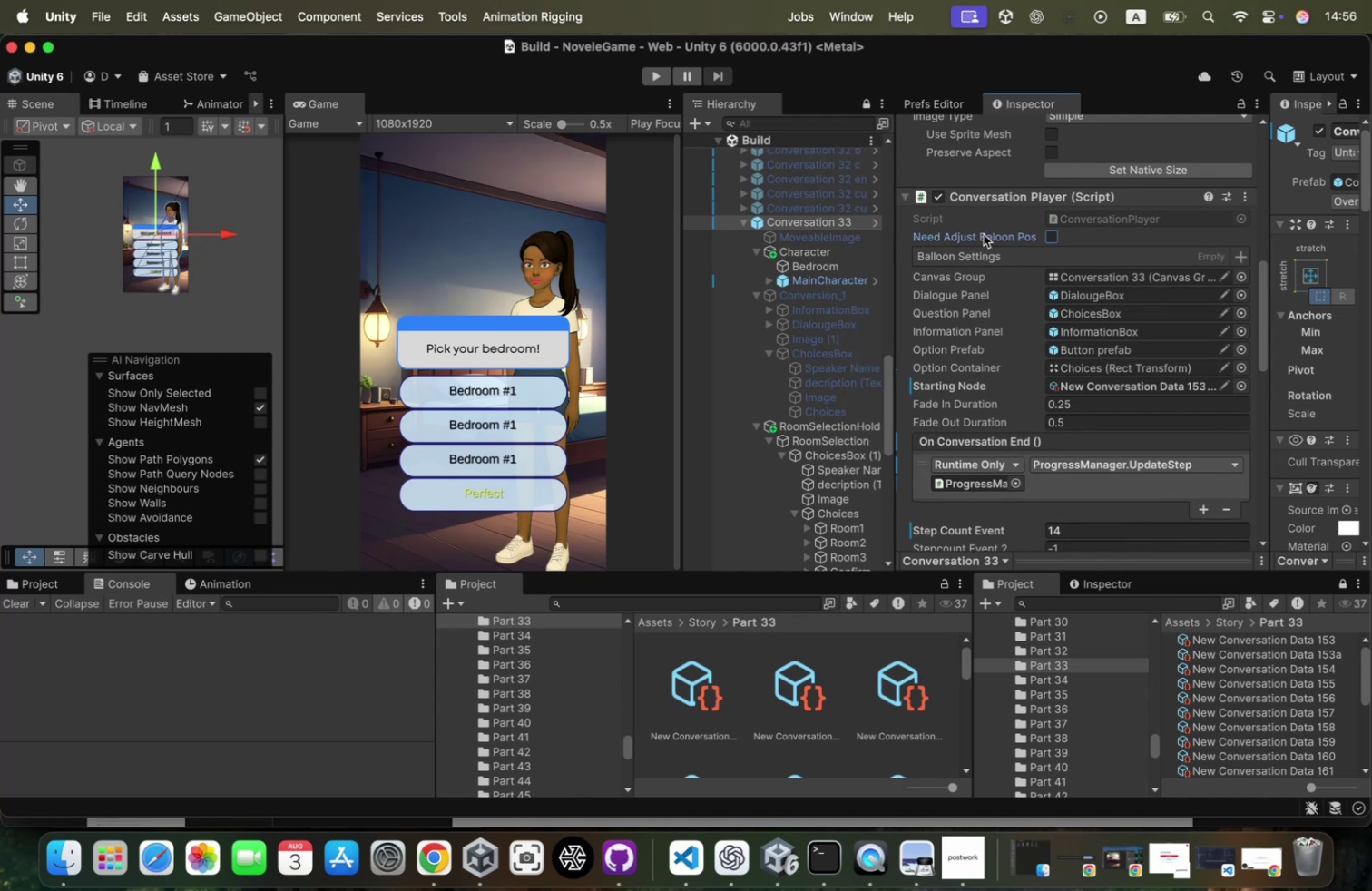 
wait(5.45)
 